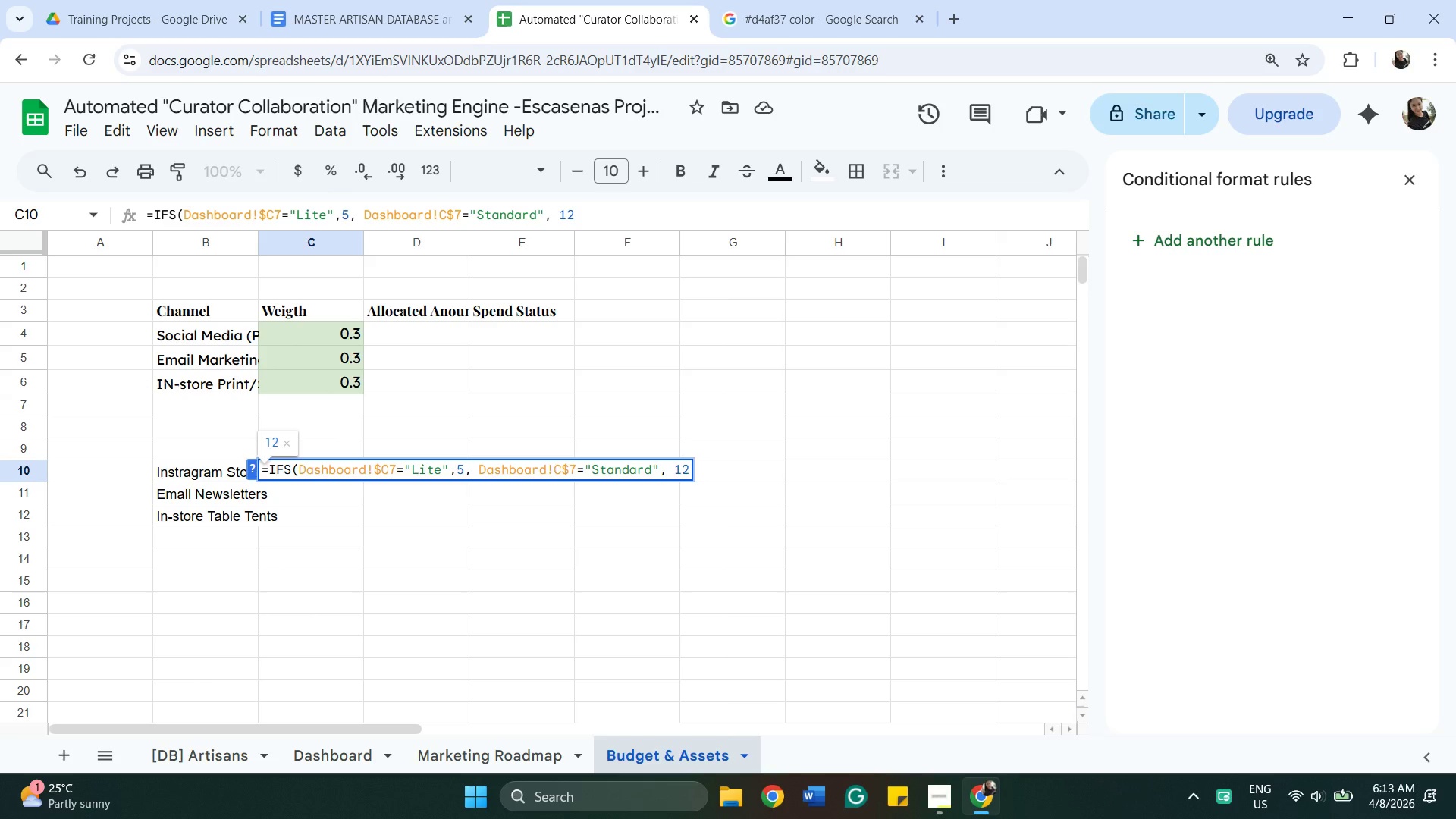 
key(ArrowLeft)
 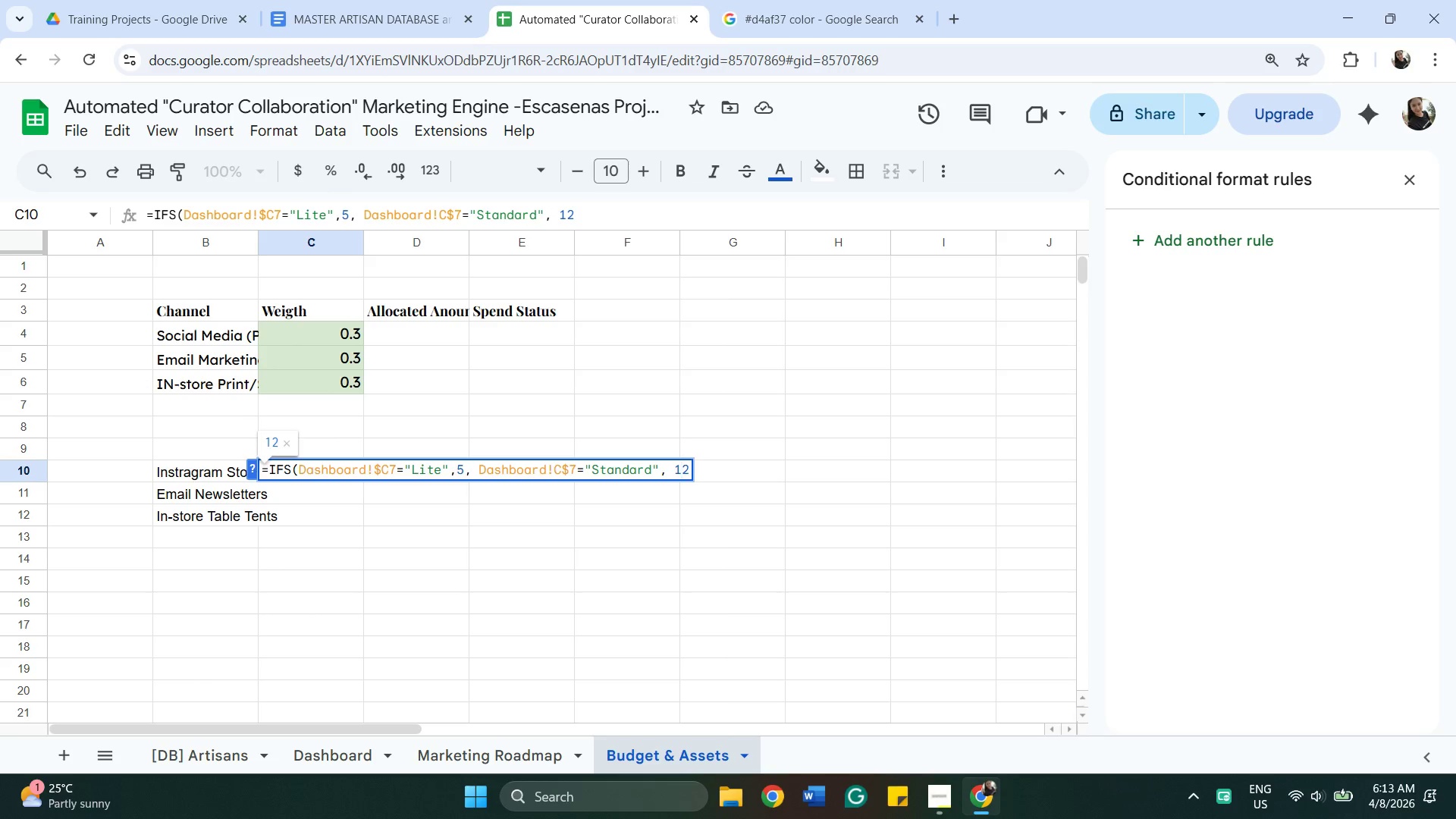 
key(ArrowLeft)
 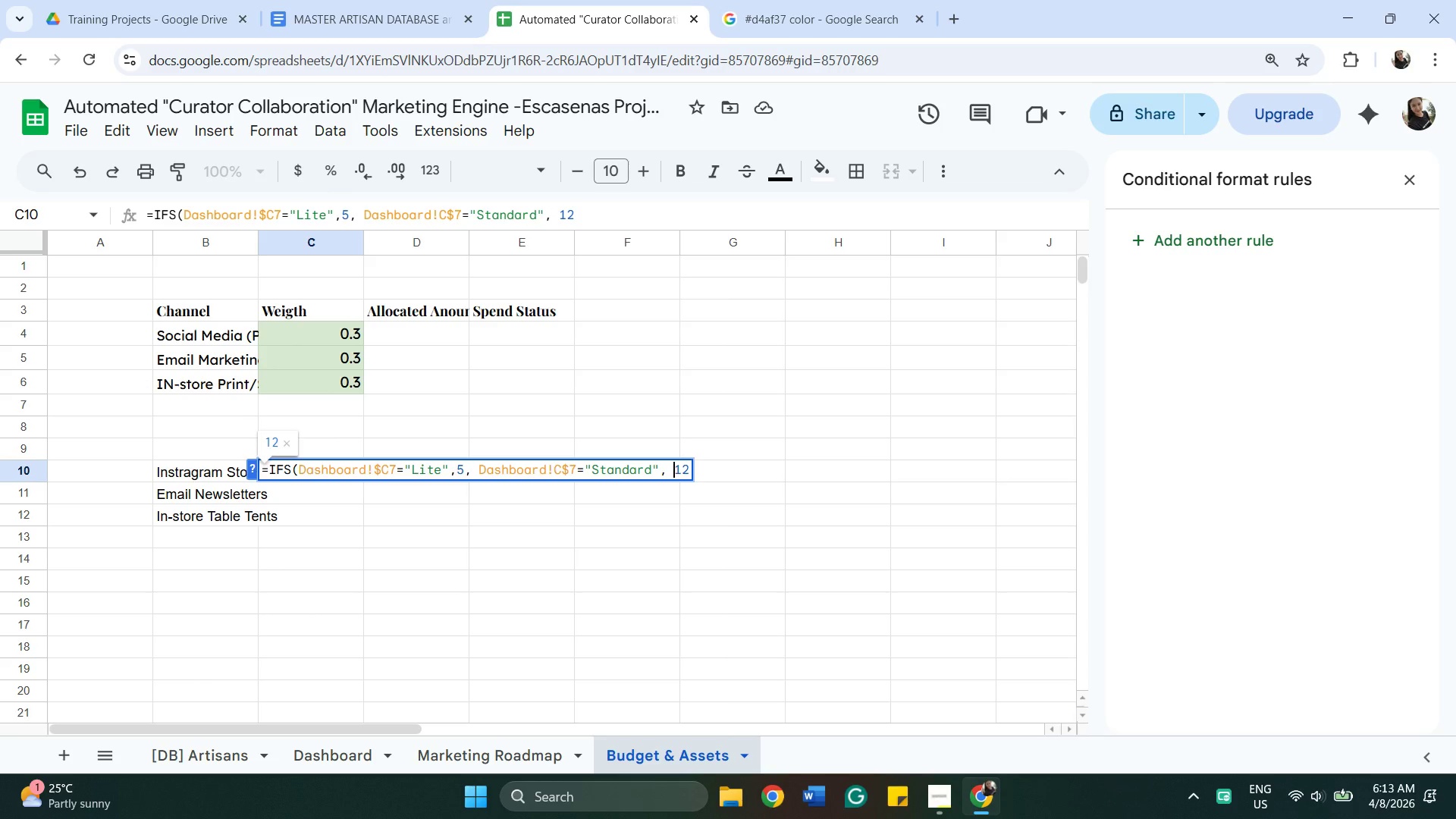 
key(Backspace)
 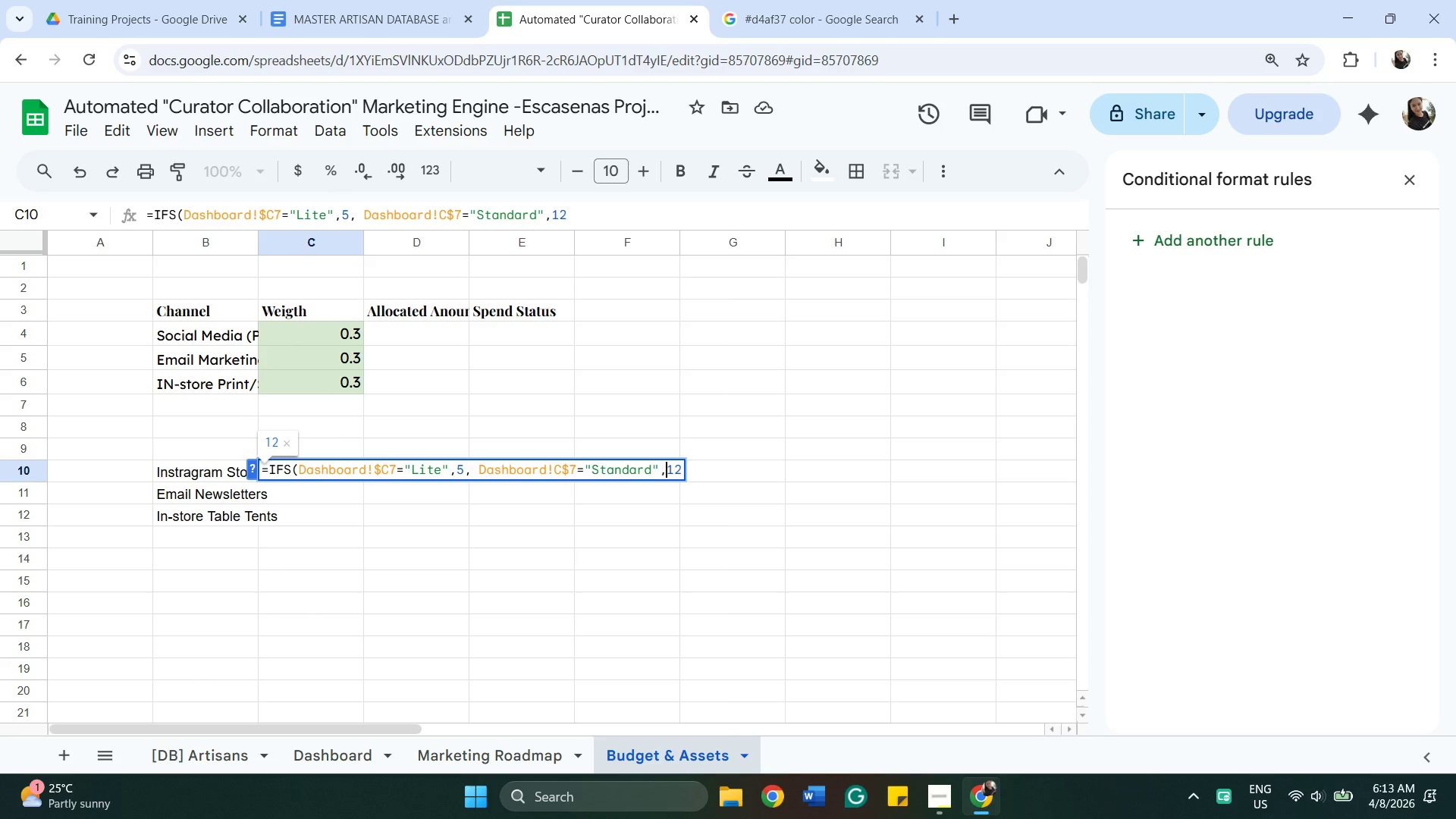 
key(ArrowRight)
 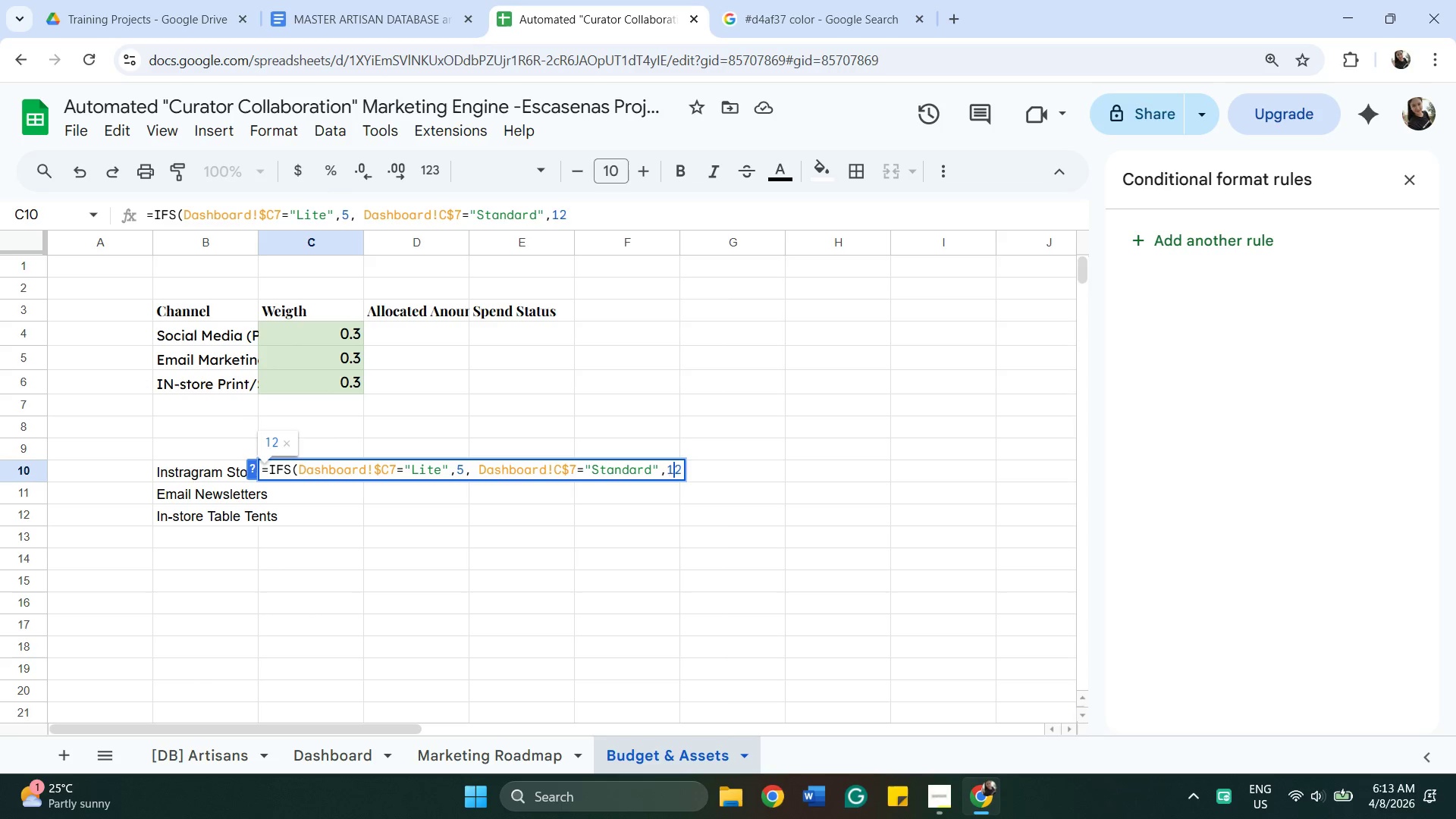 
key(ArrowRight)
 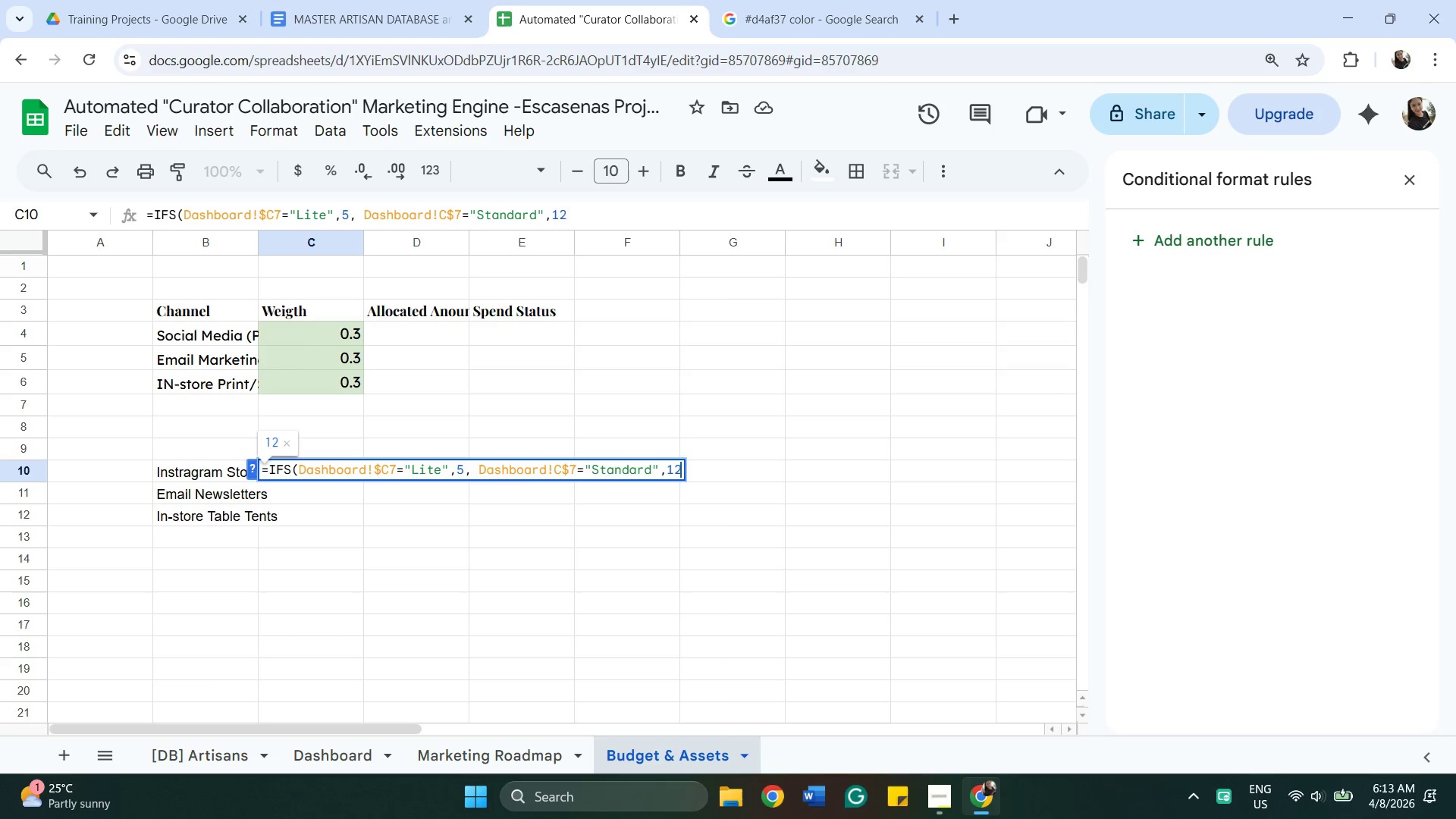 
key(ArrowRight)
 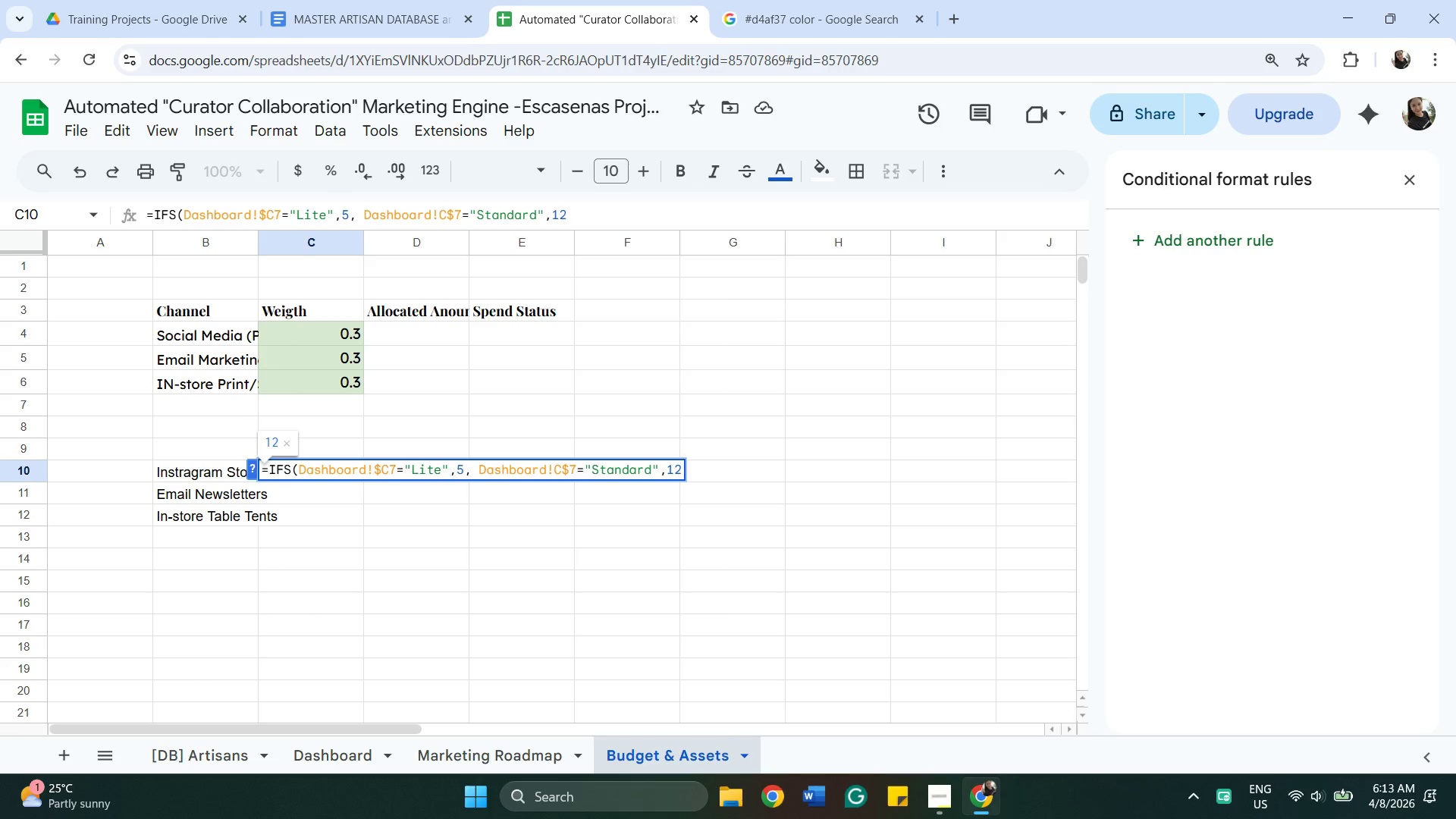 
type(, Dashboard)
 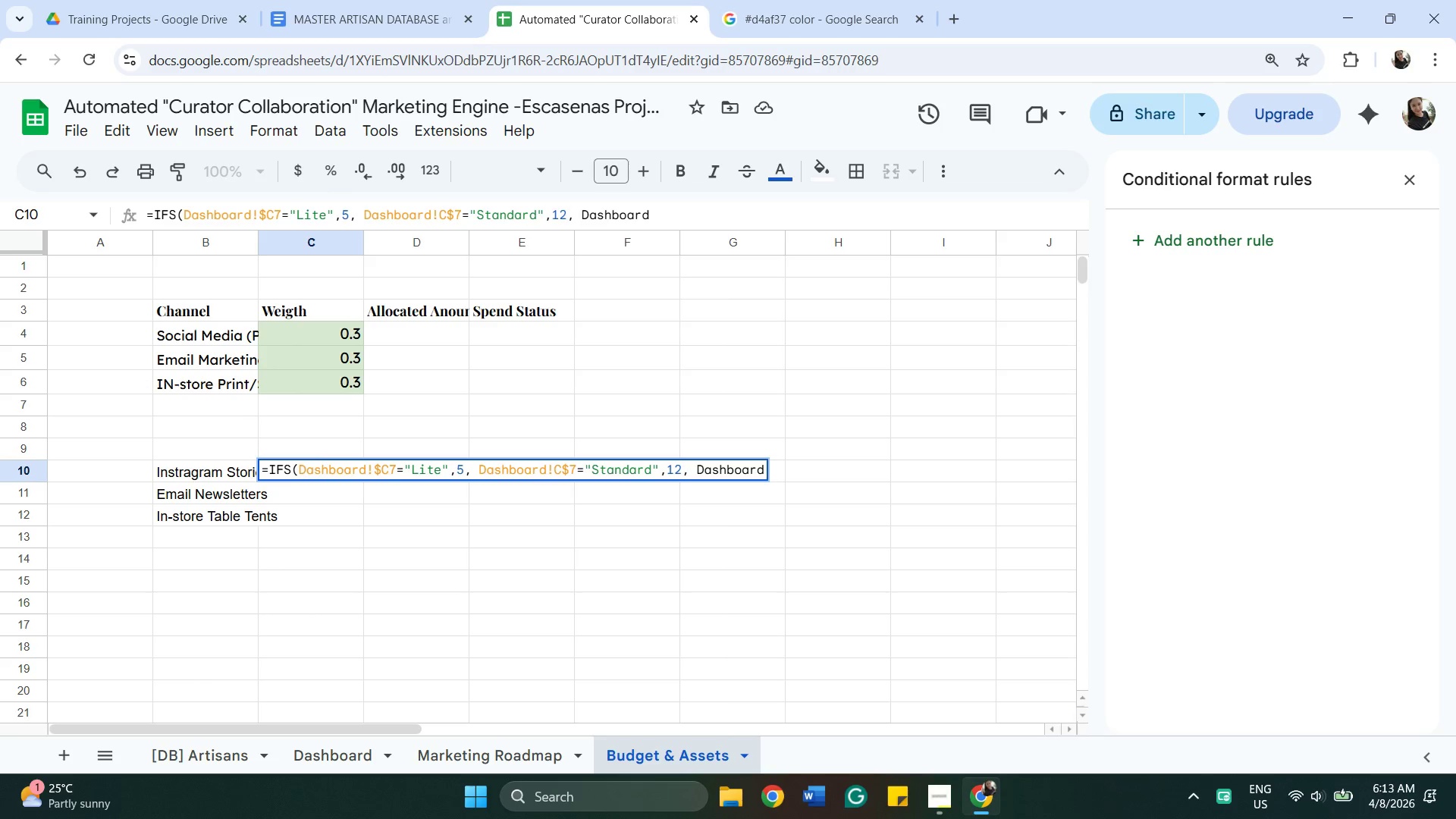 
type($C$7=Premier)
 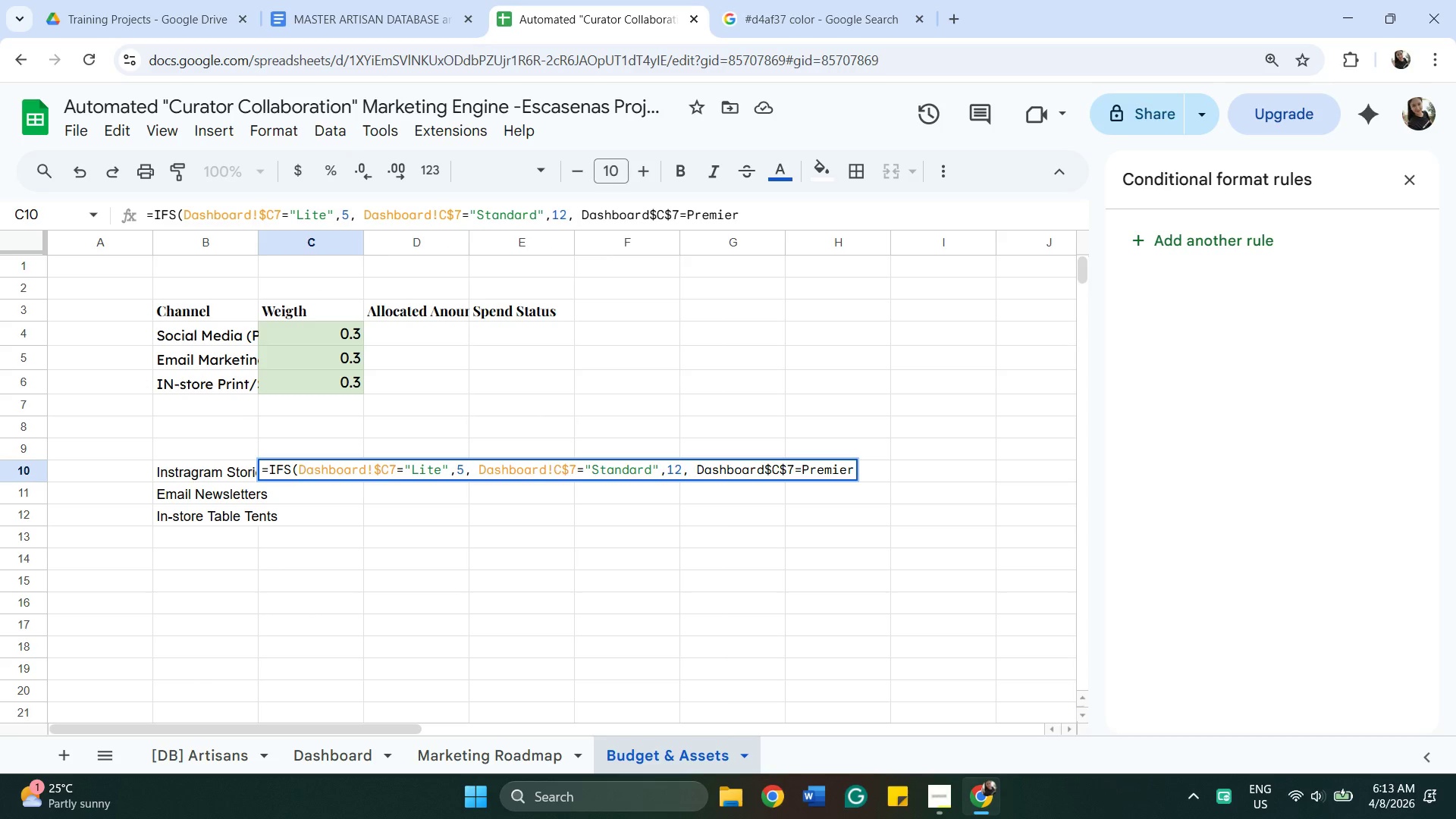 
key(Backspace)
key(Backspace)
key(Backspace)
key(Backspace)
key(Backspace)
key(Backspace)
key(Backspace)
type('Primier)
 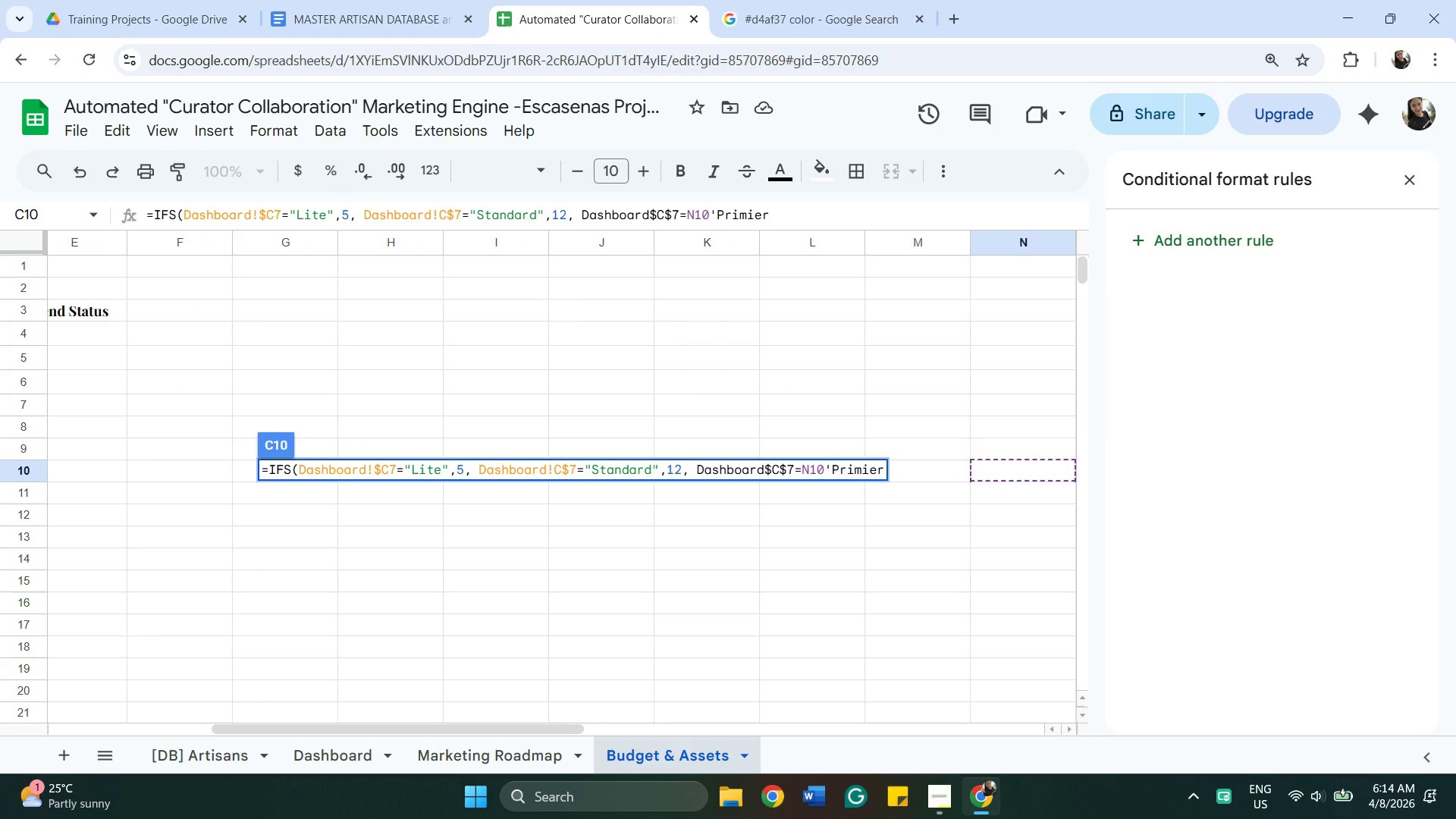 
hold_key(key=ArrowRight, duration=0.95)
 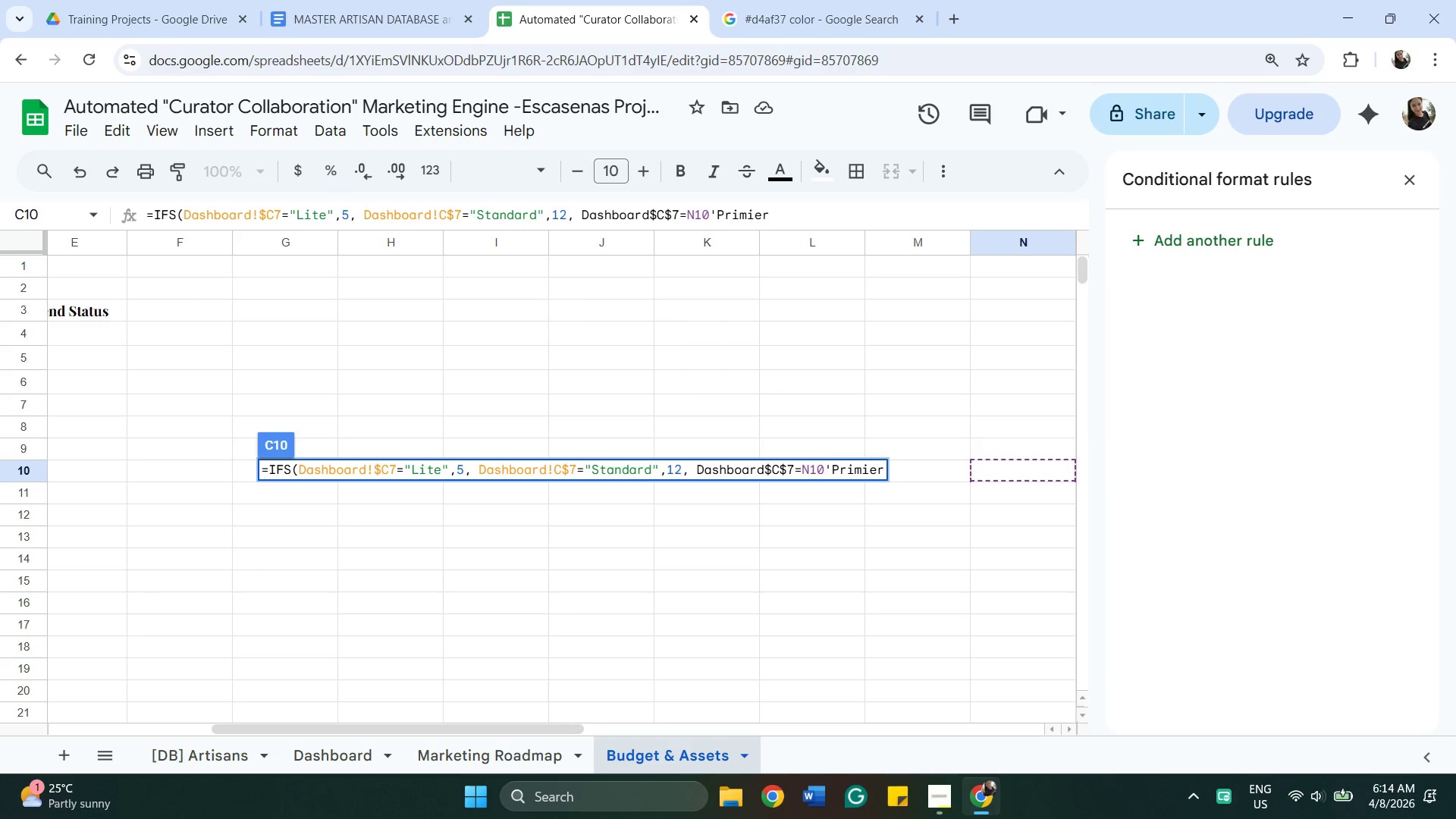 
wait(6.84)
 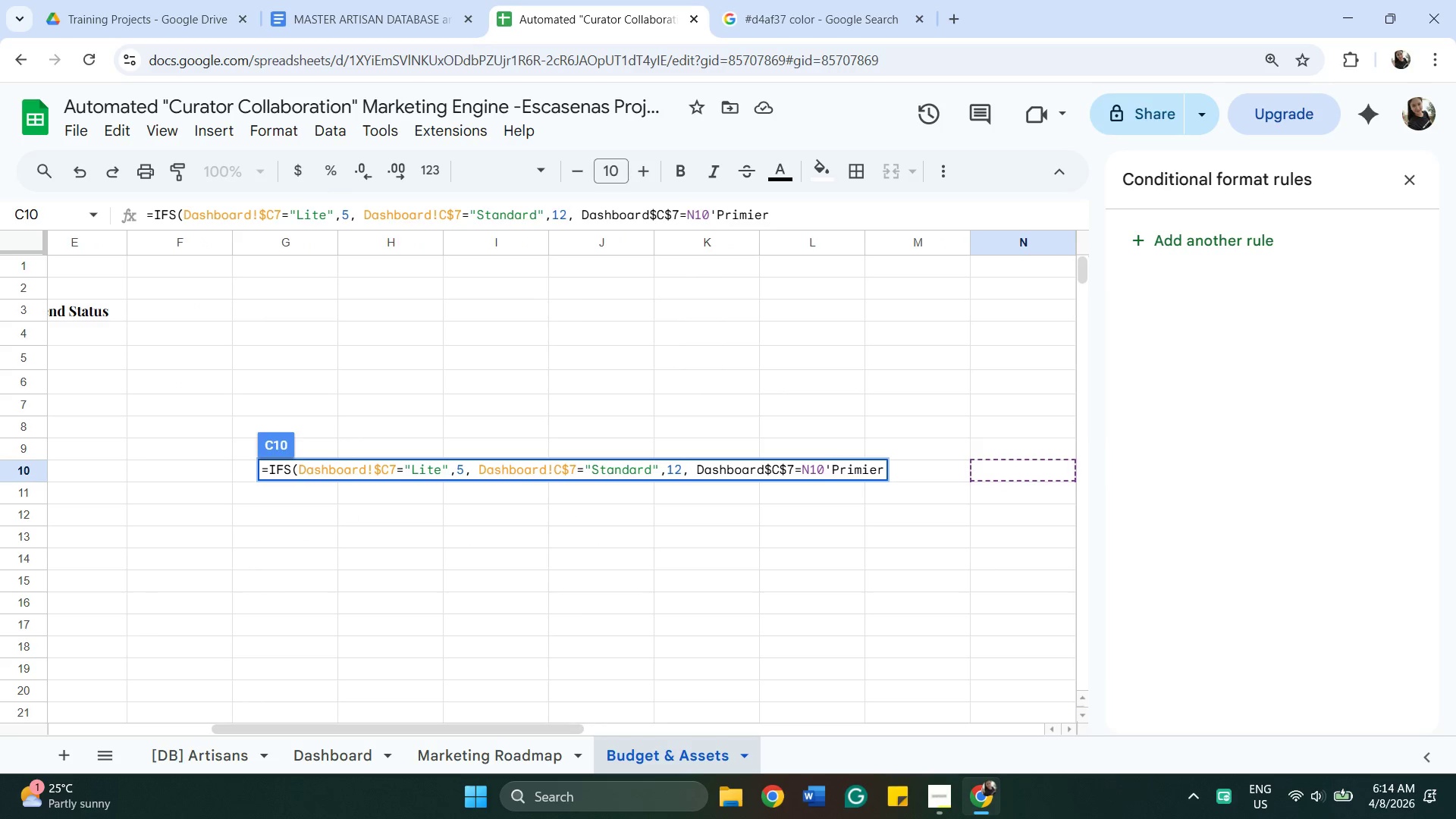 
left_click([832, 471])
 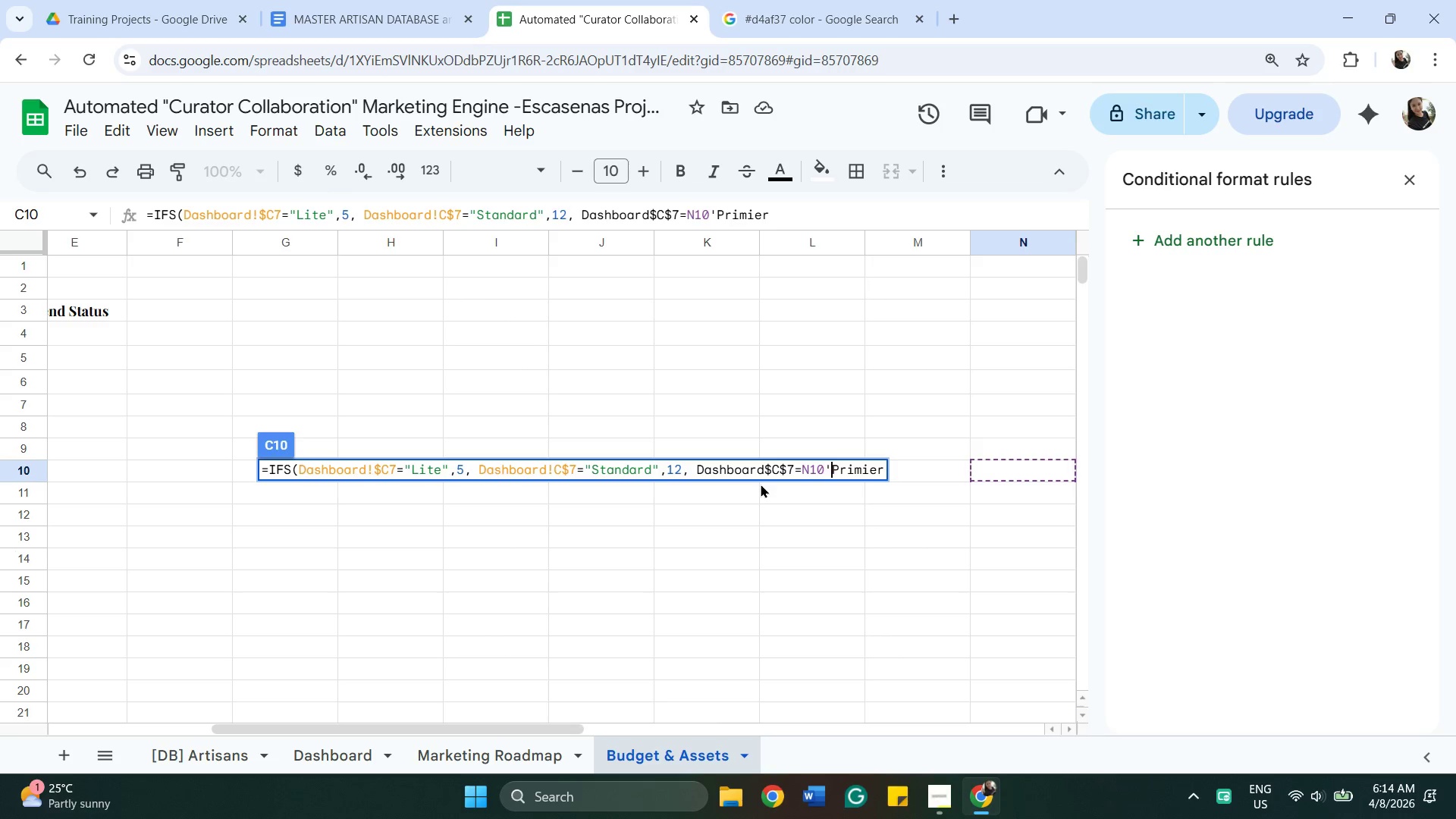 
key(Backspace)
 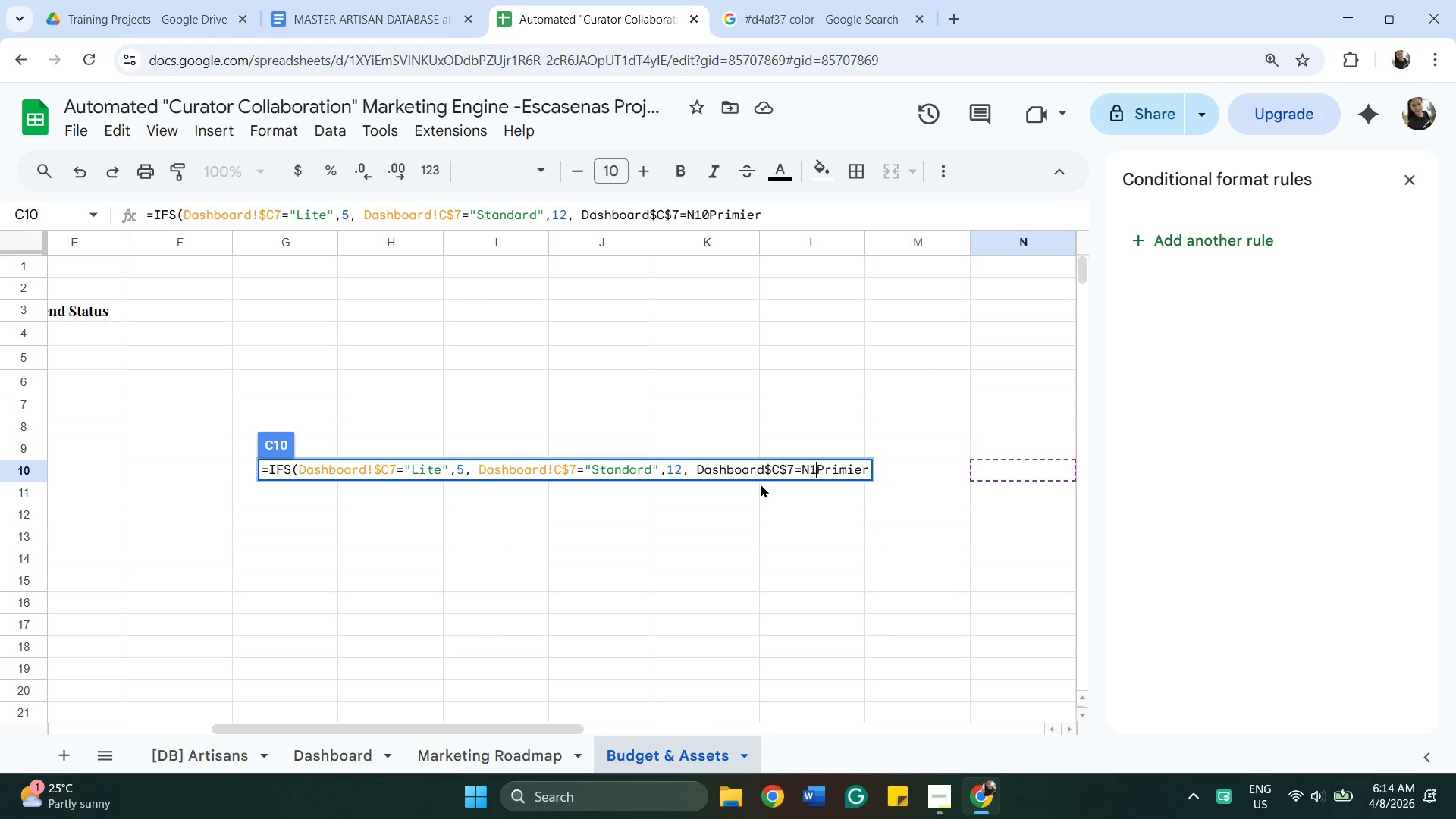 
key(Backspace)
 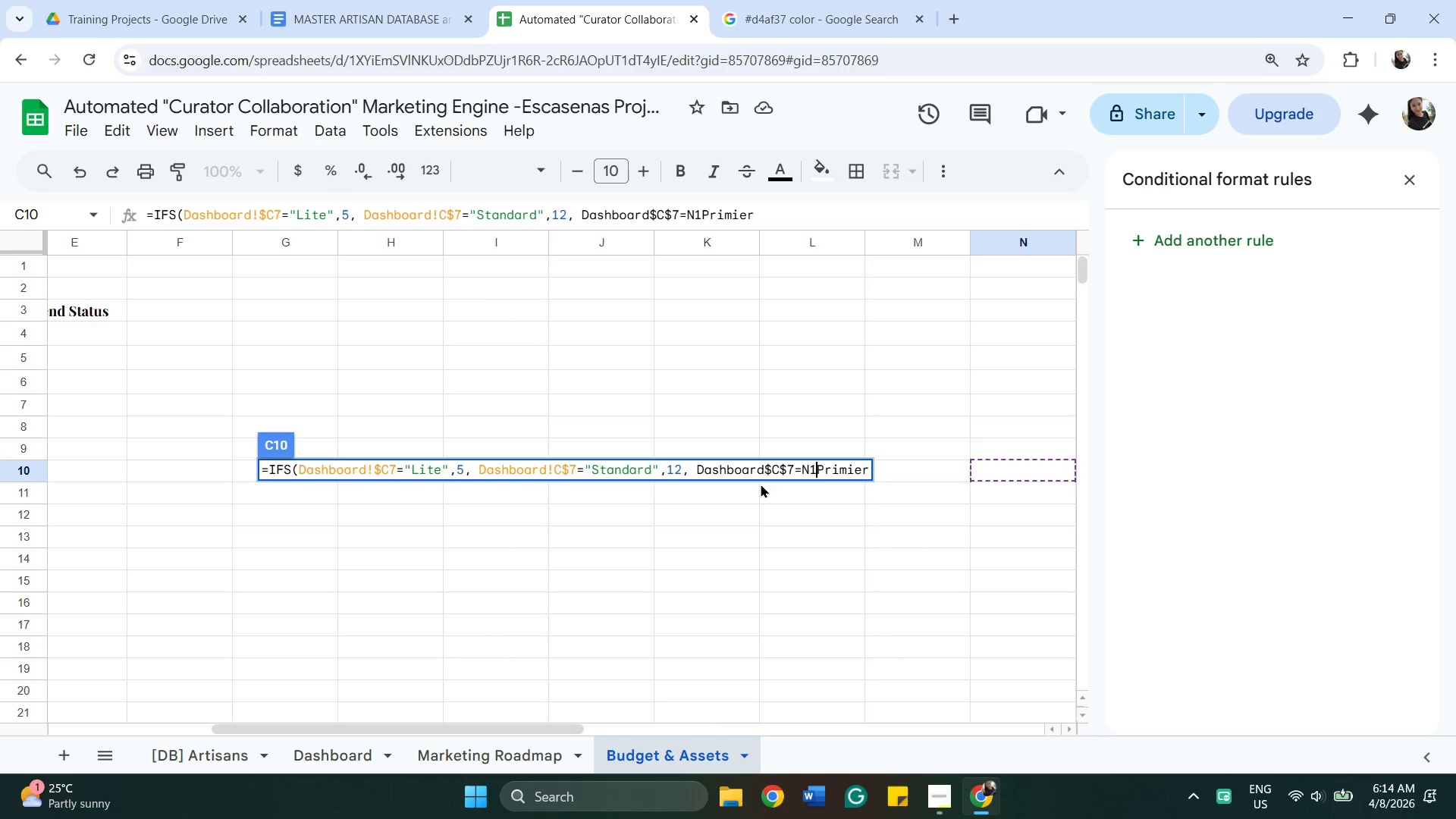 
key(Backspace)
 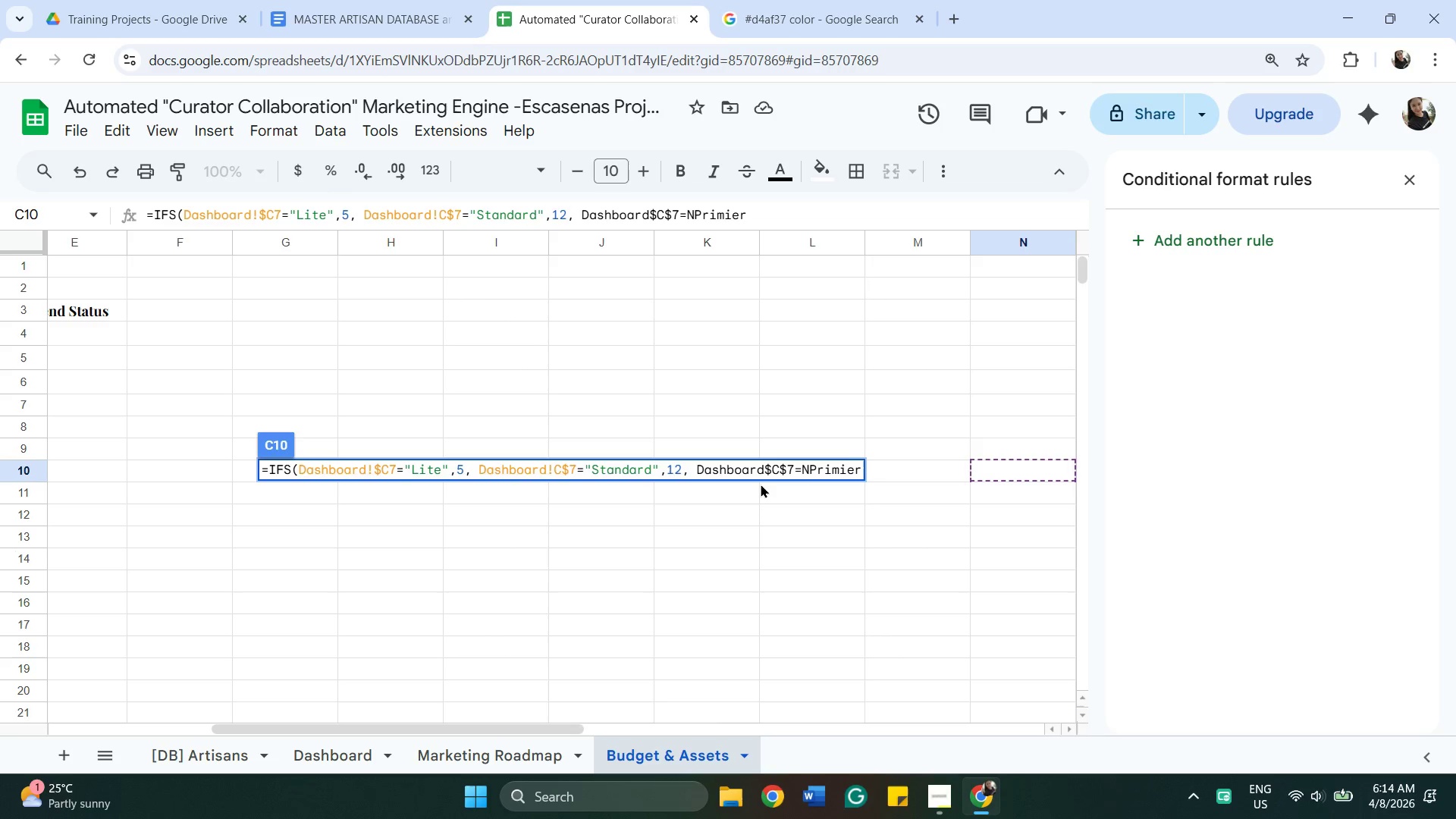 
key(Backspace)
 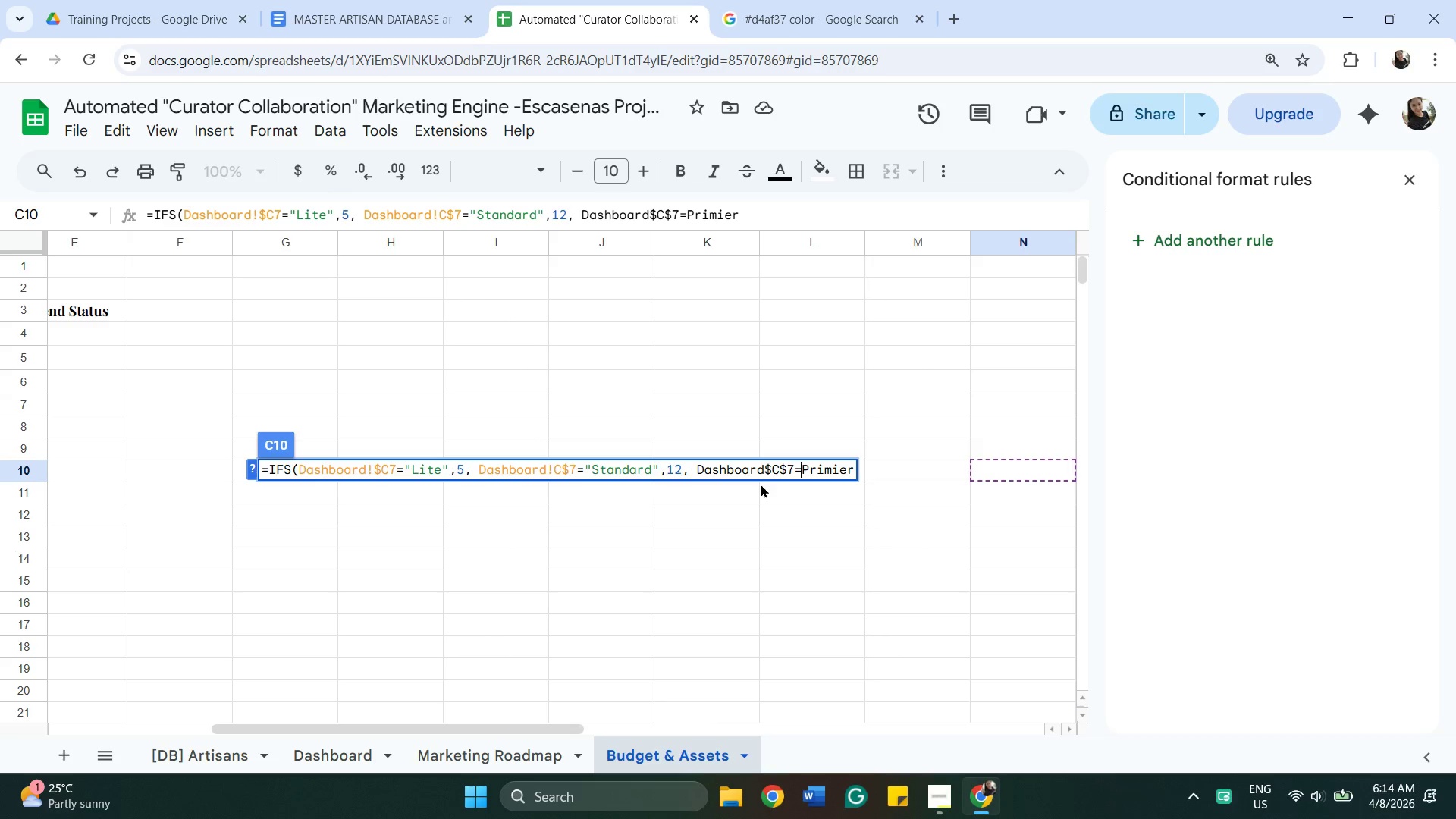 
key(Shift+Quote)
 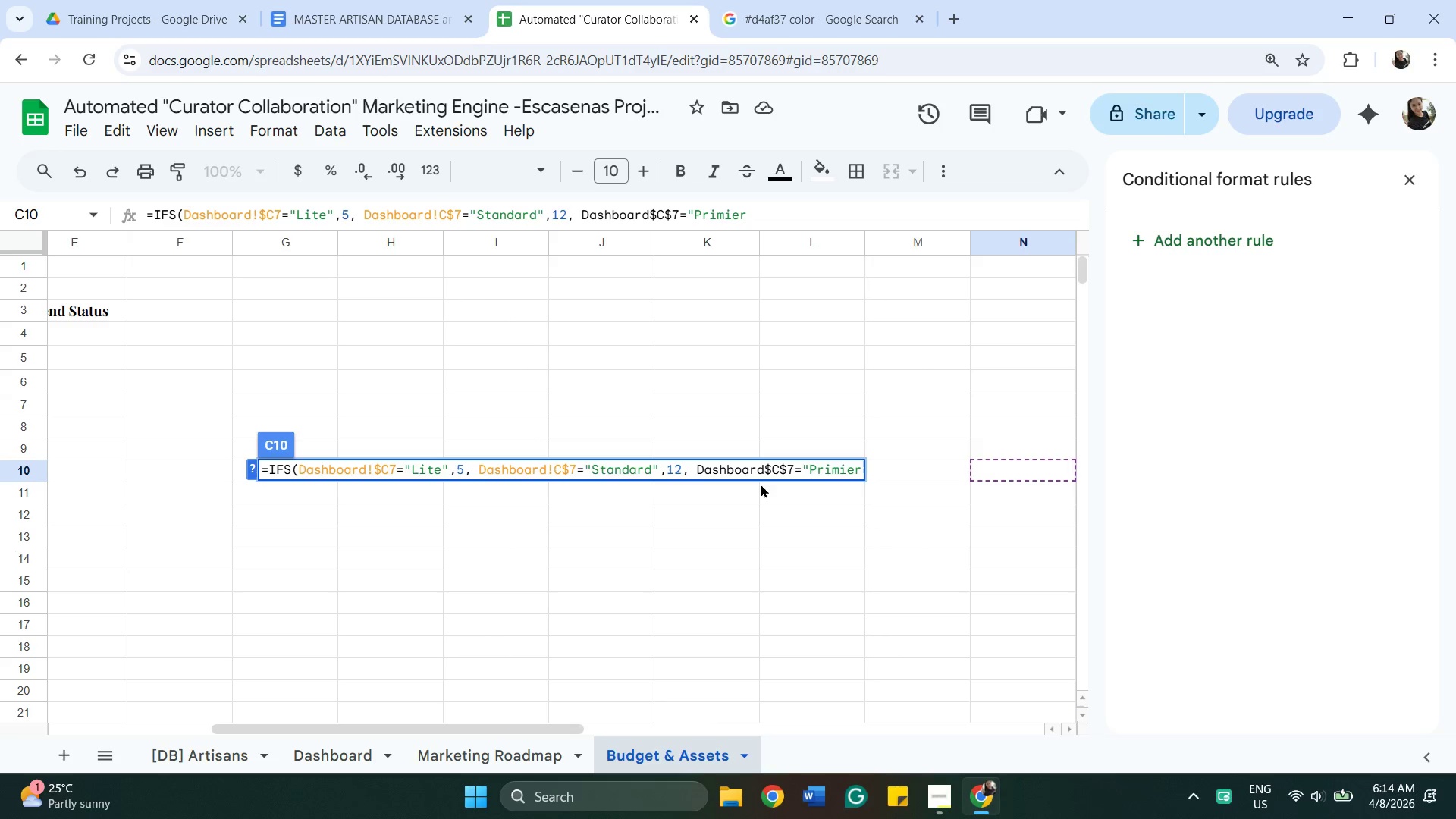 
hold_key(key=ArrowRight, duration=0.38)
 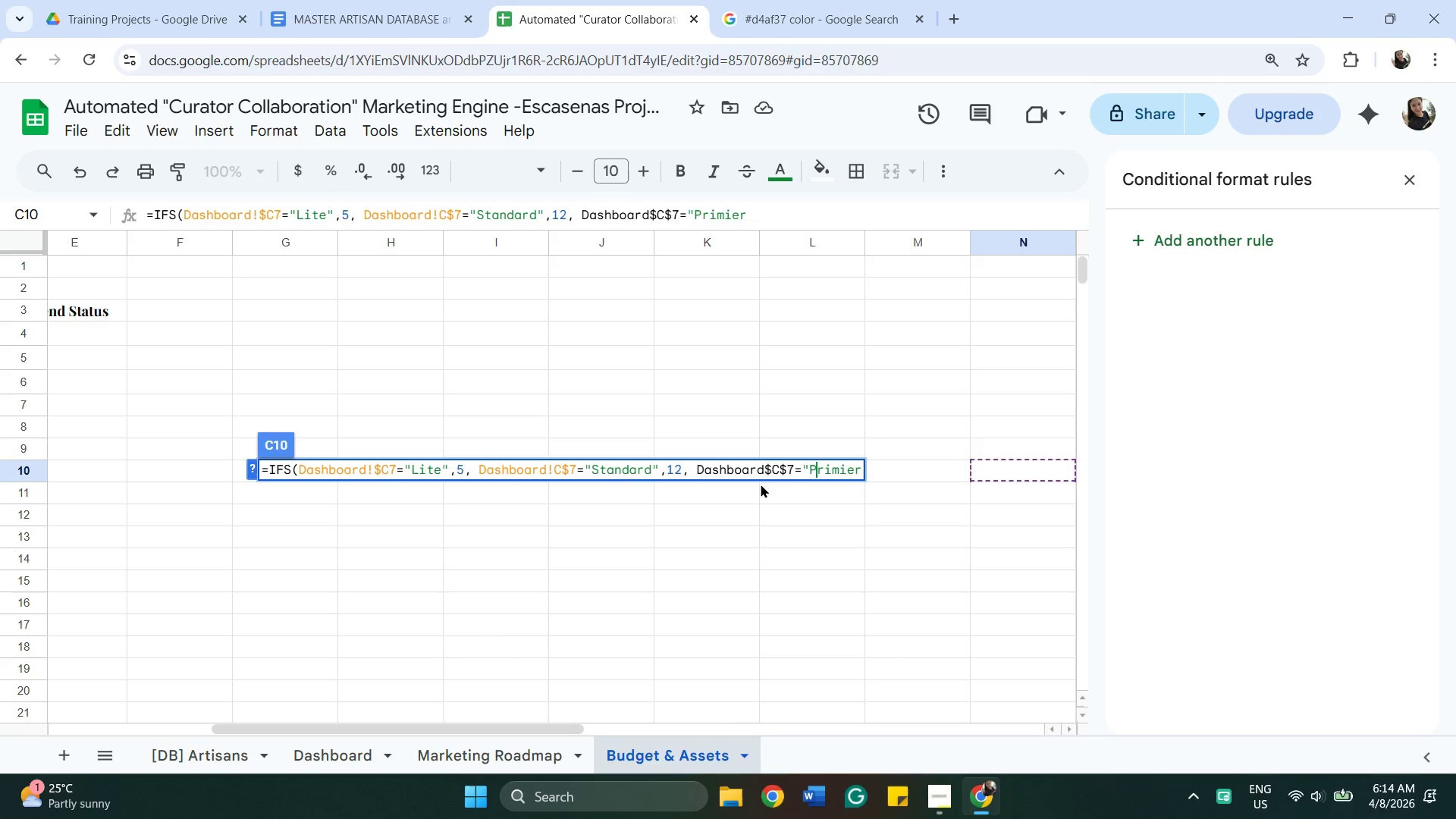 
hold_key(key=ArrowRight, duration=0.98)
 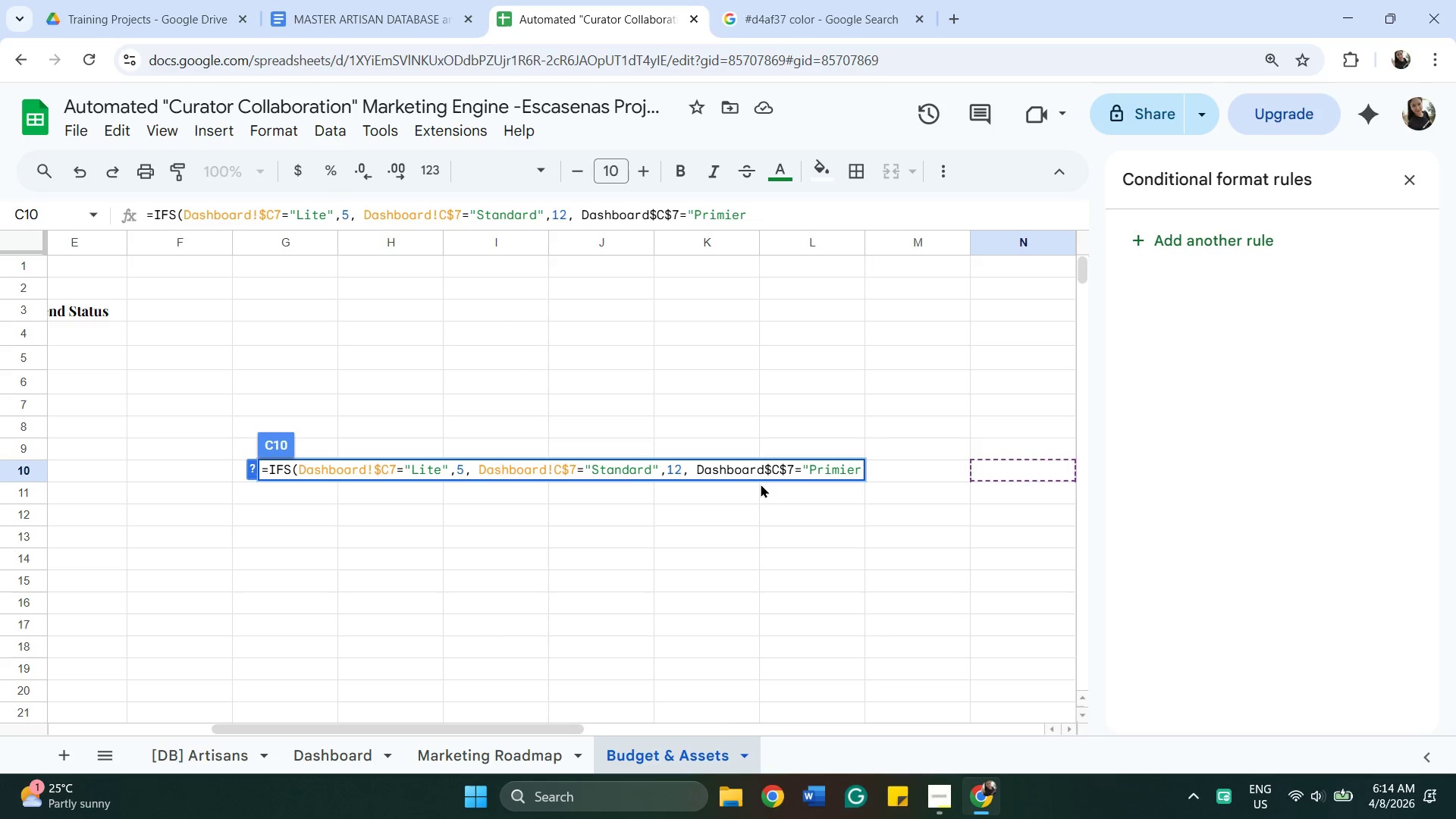 
key(Shift+Quote)
 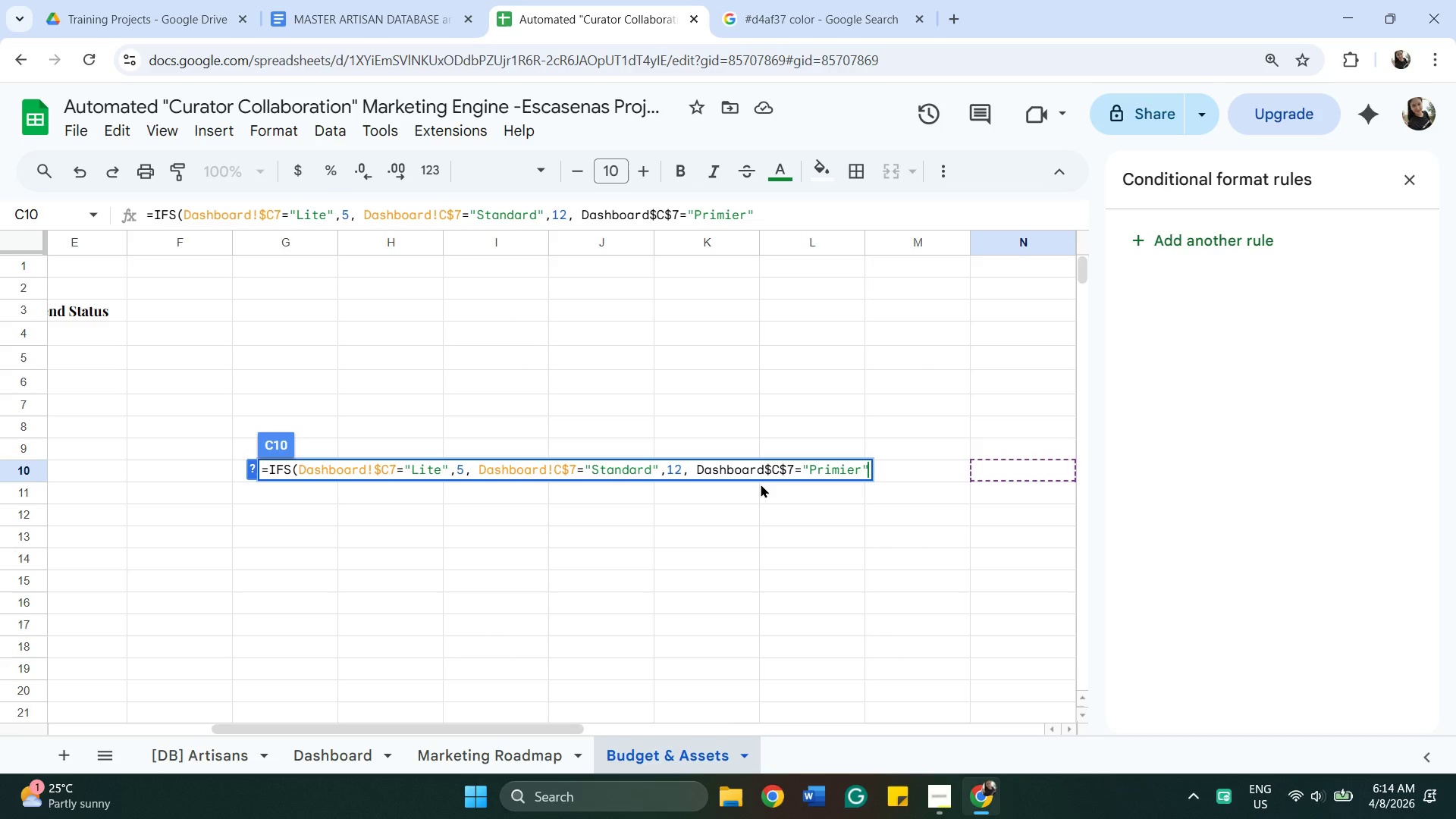 
wait(5.03)
 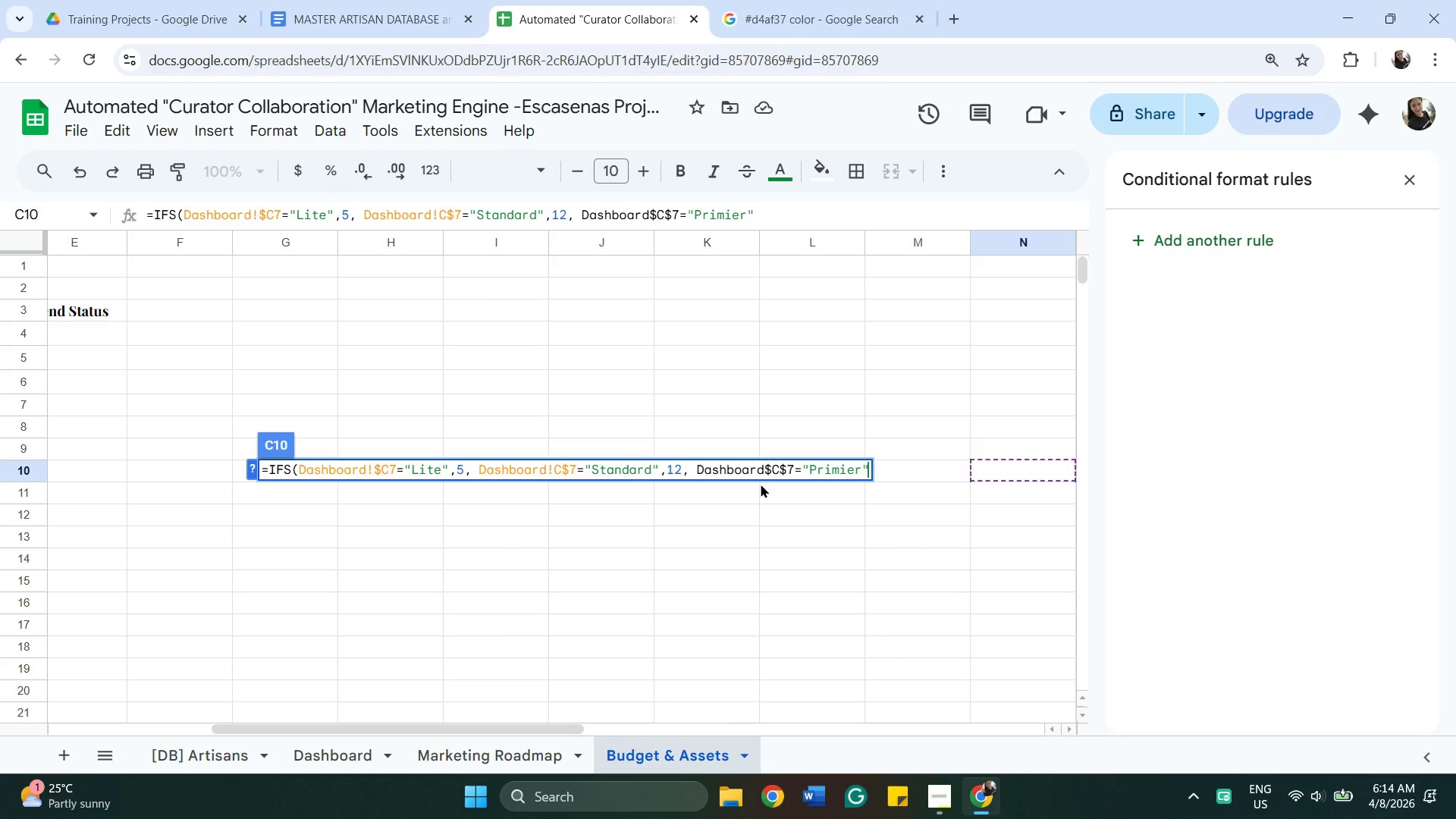 
key(Quote)
 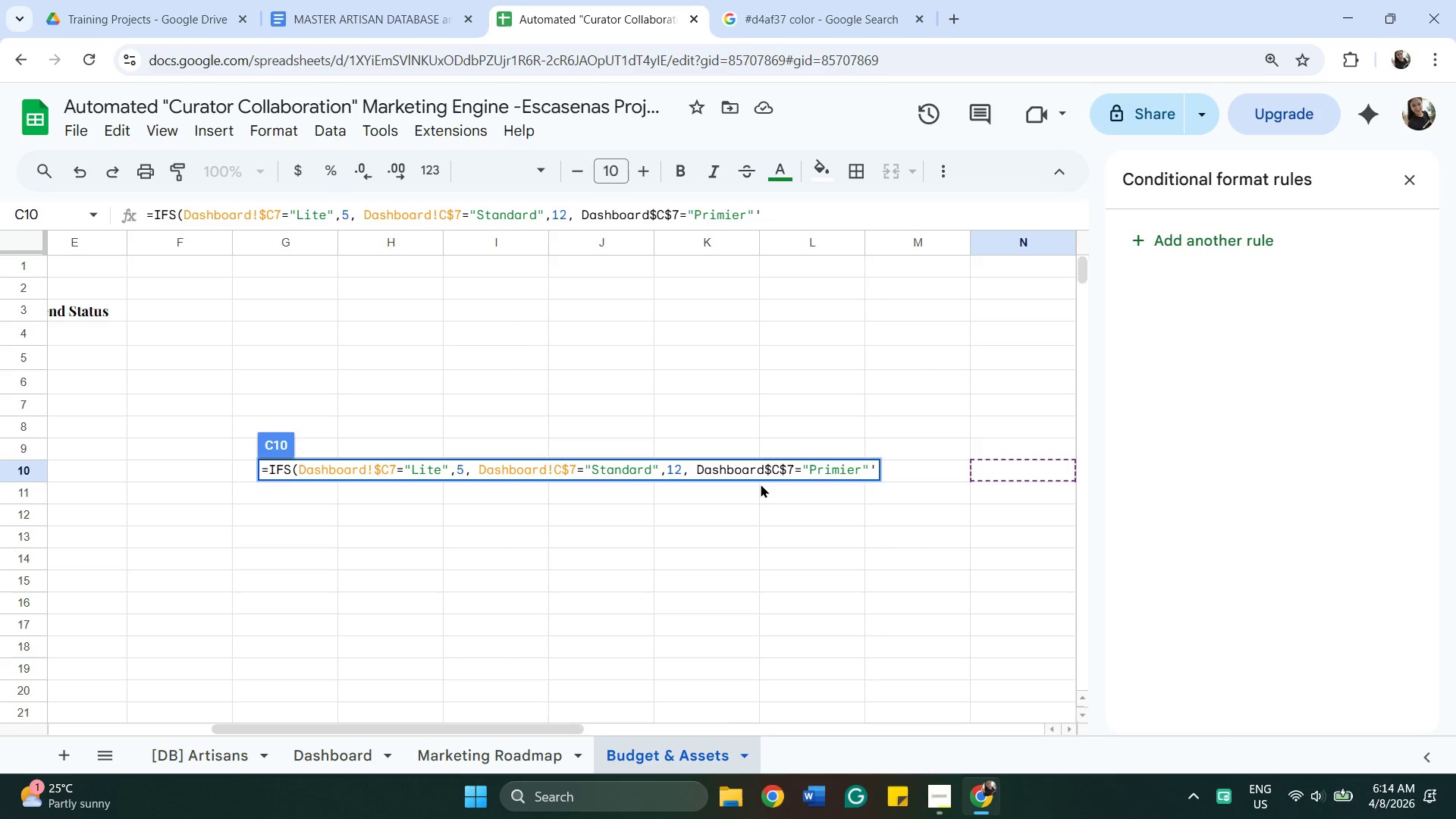 
key(Backspace)
type(,25))
 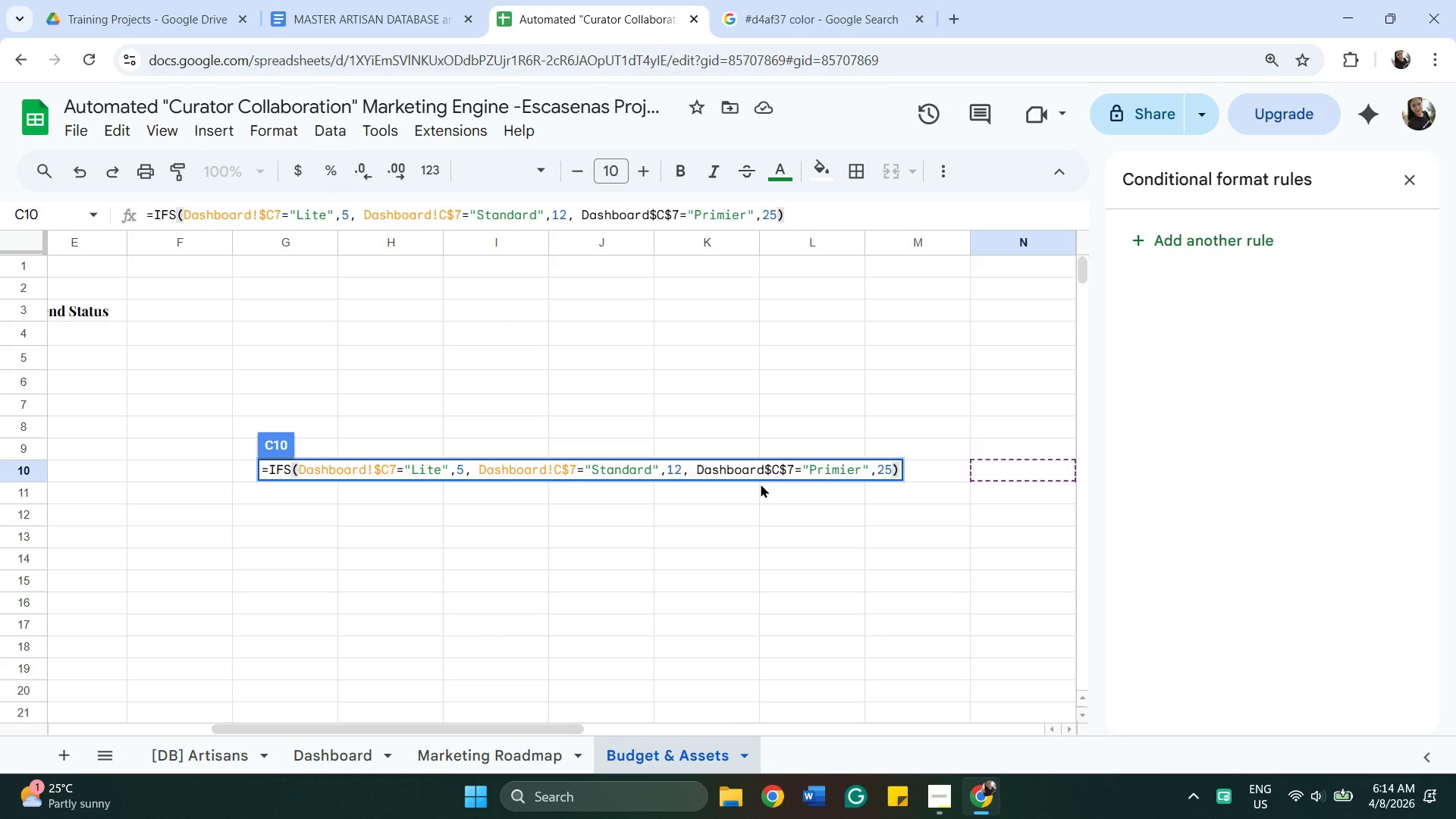 
key(Enter)
 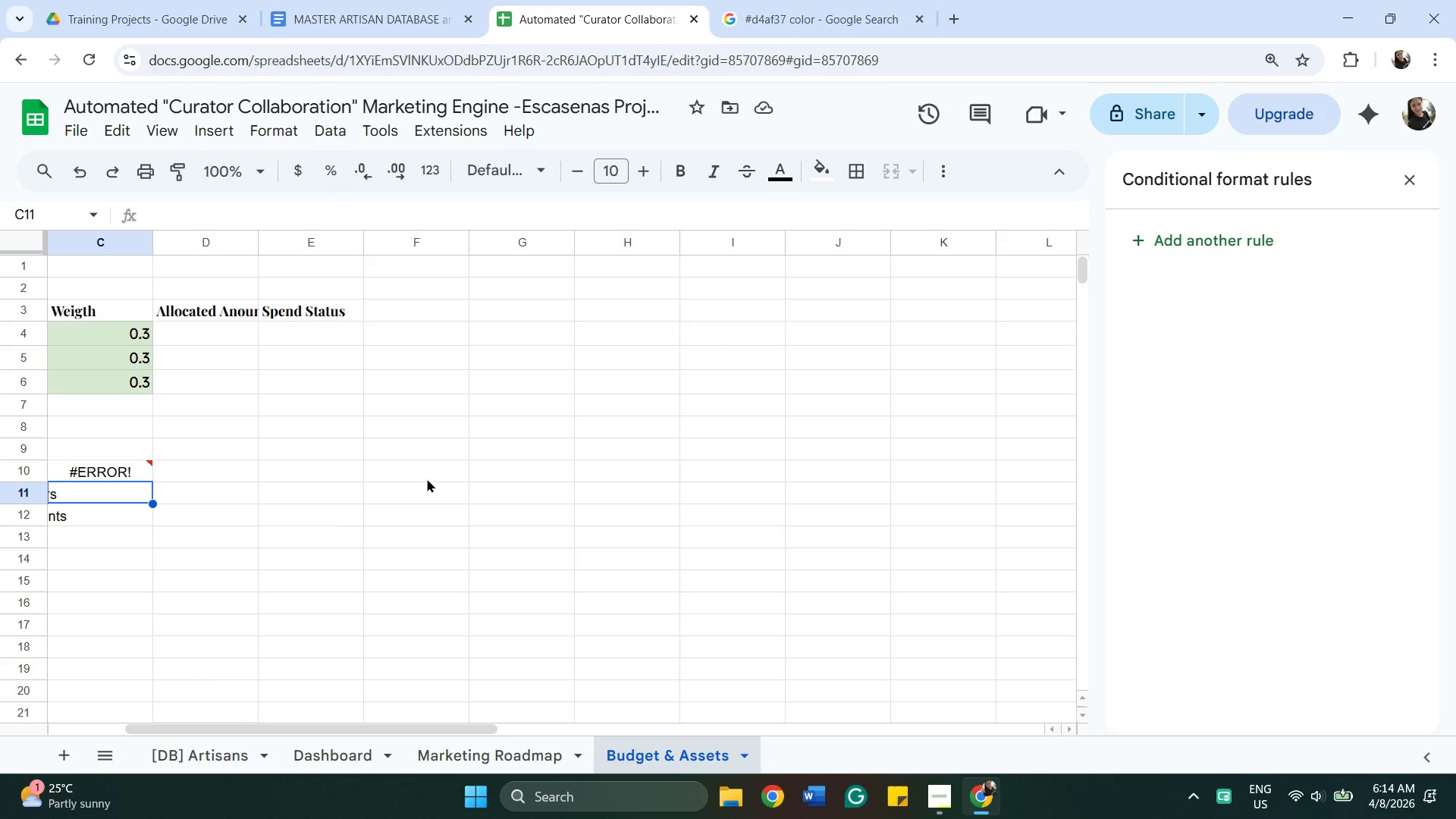 
wait(10.69)
 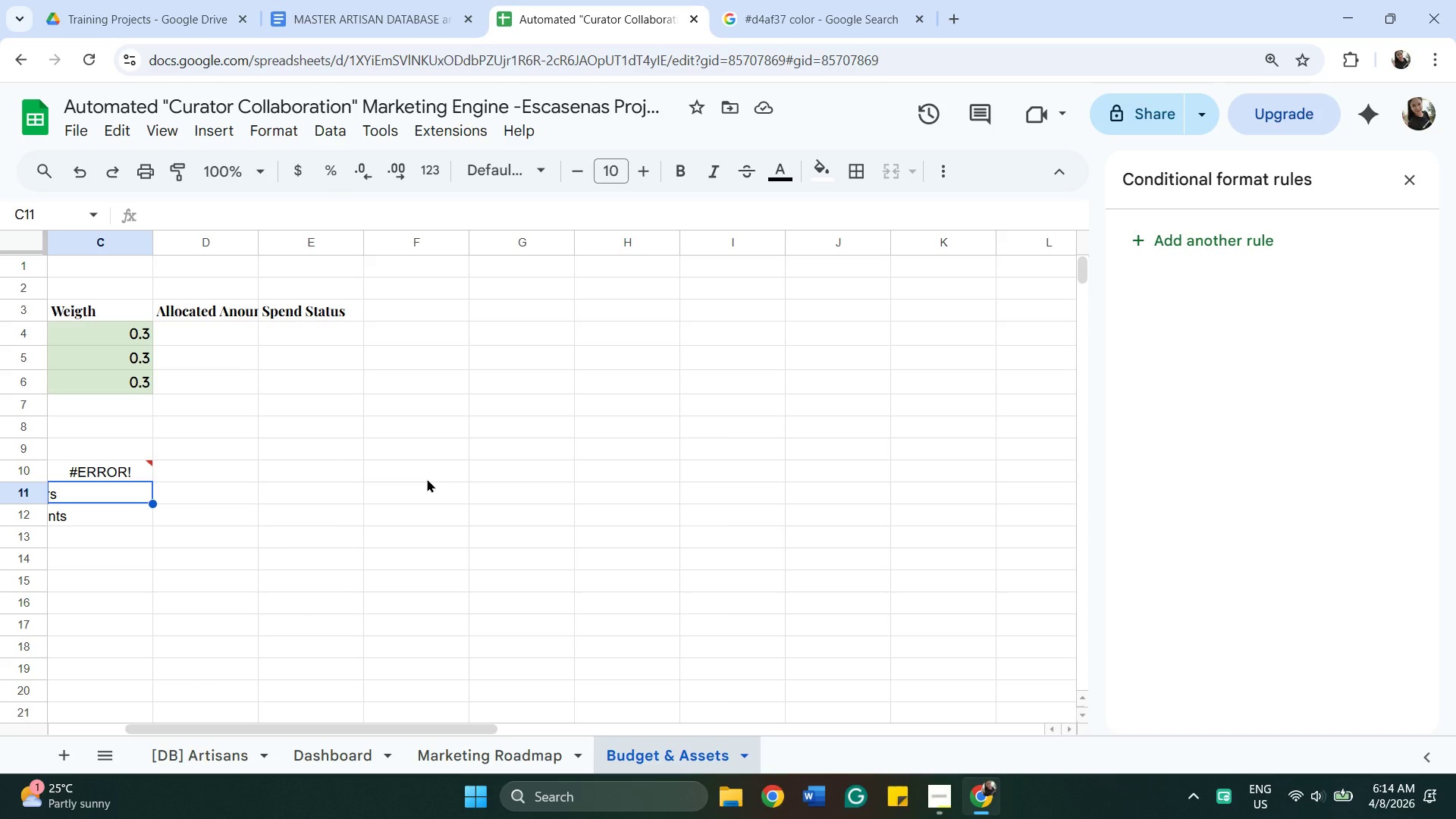 
double_click([100, 469])
 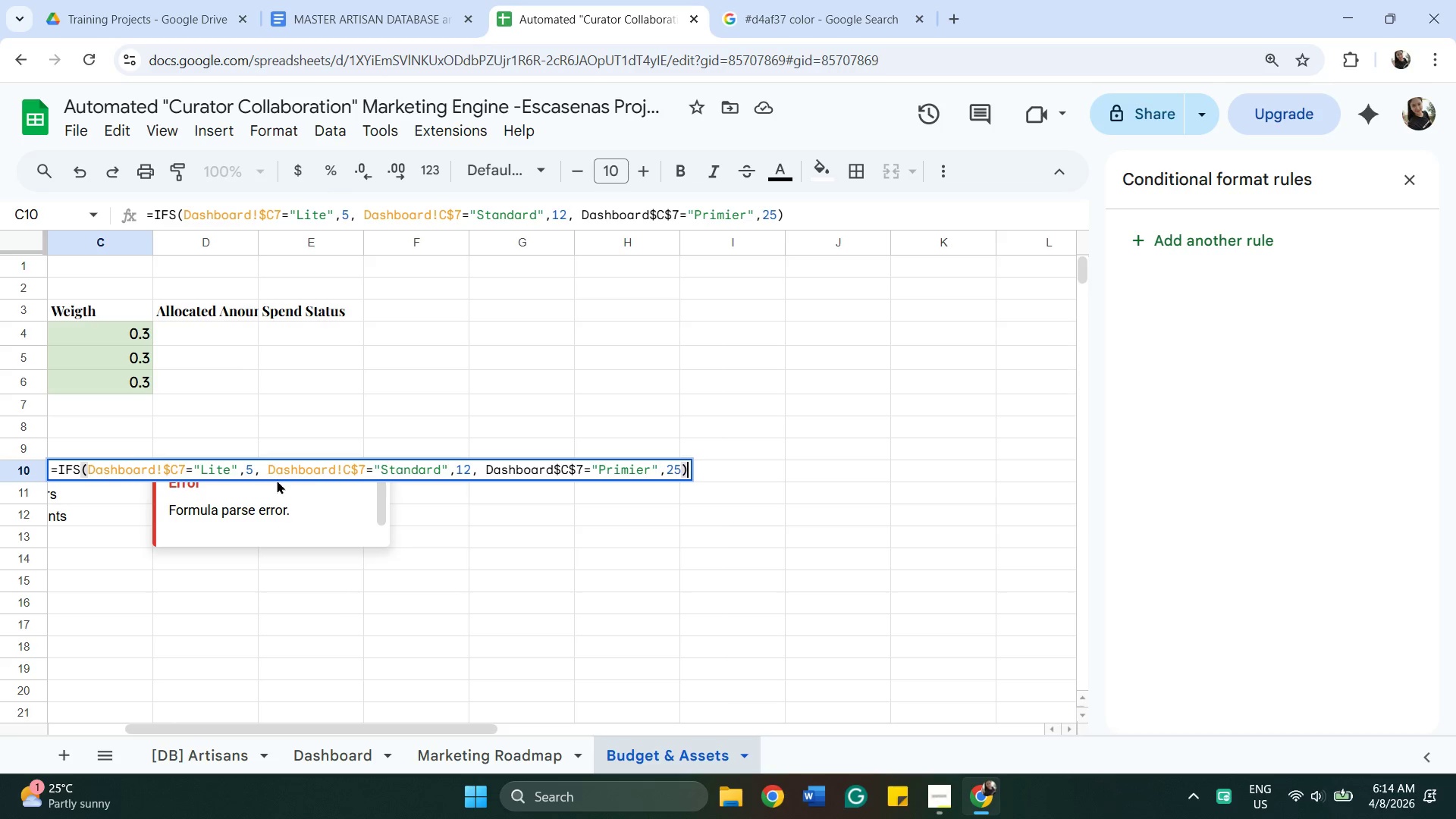 
wait(12.7)
 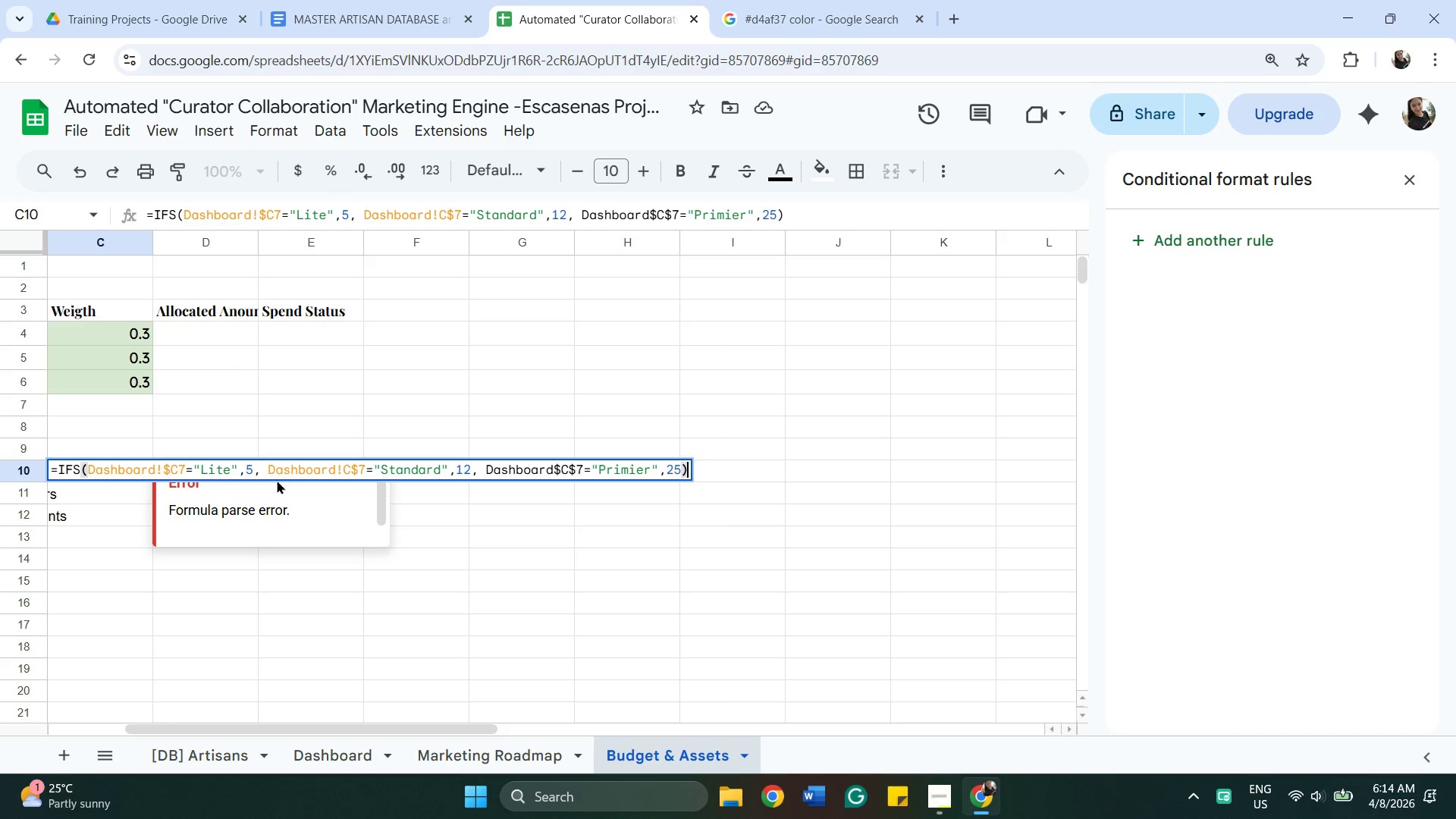 
left_click([346, 467])
 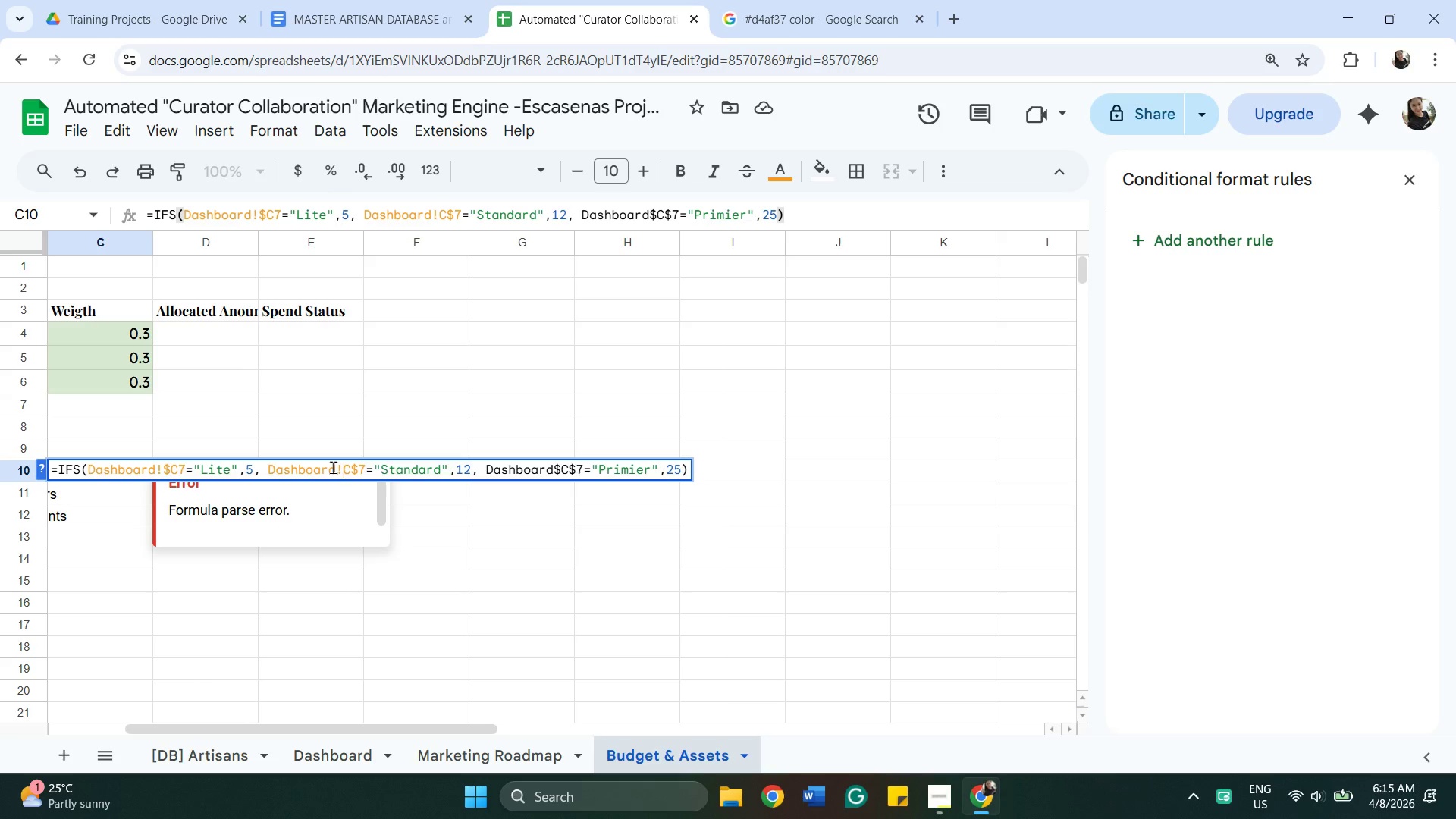 
key(Shift+4)
 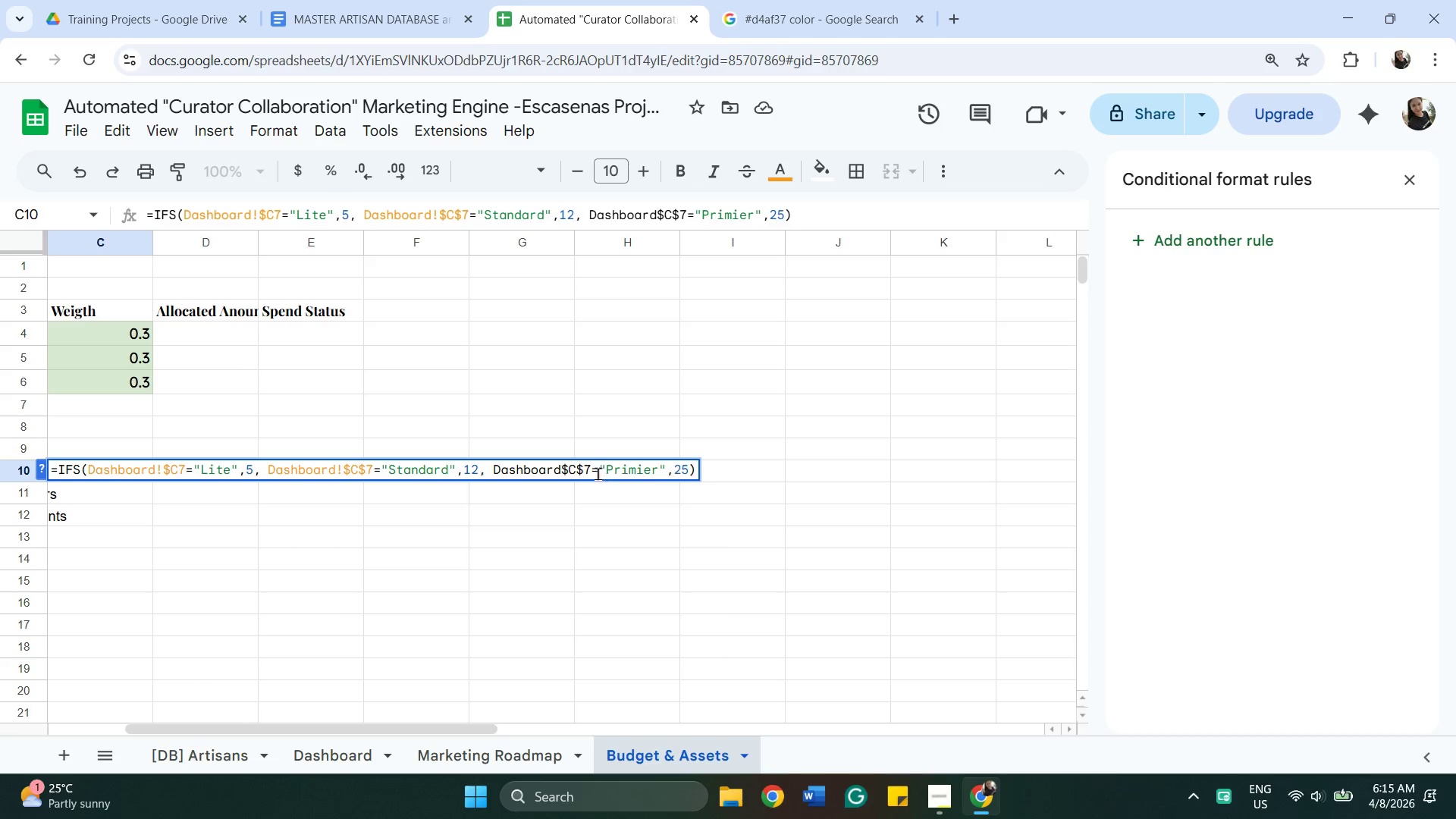 
wait(24.8)
 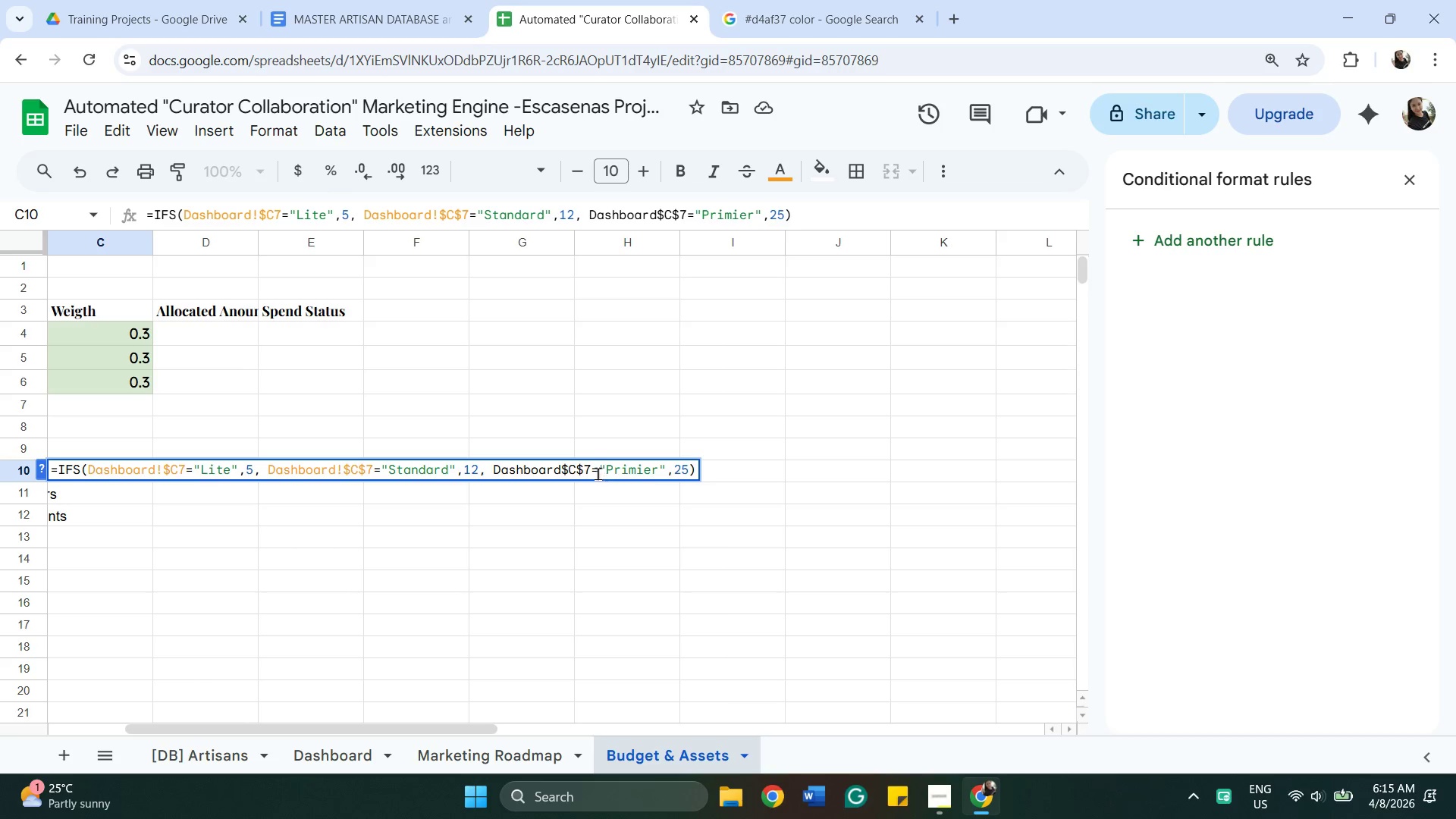 
double_click([504, 466])
 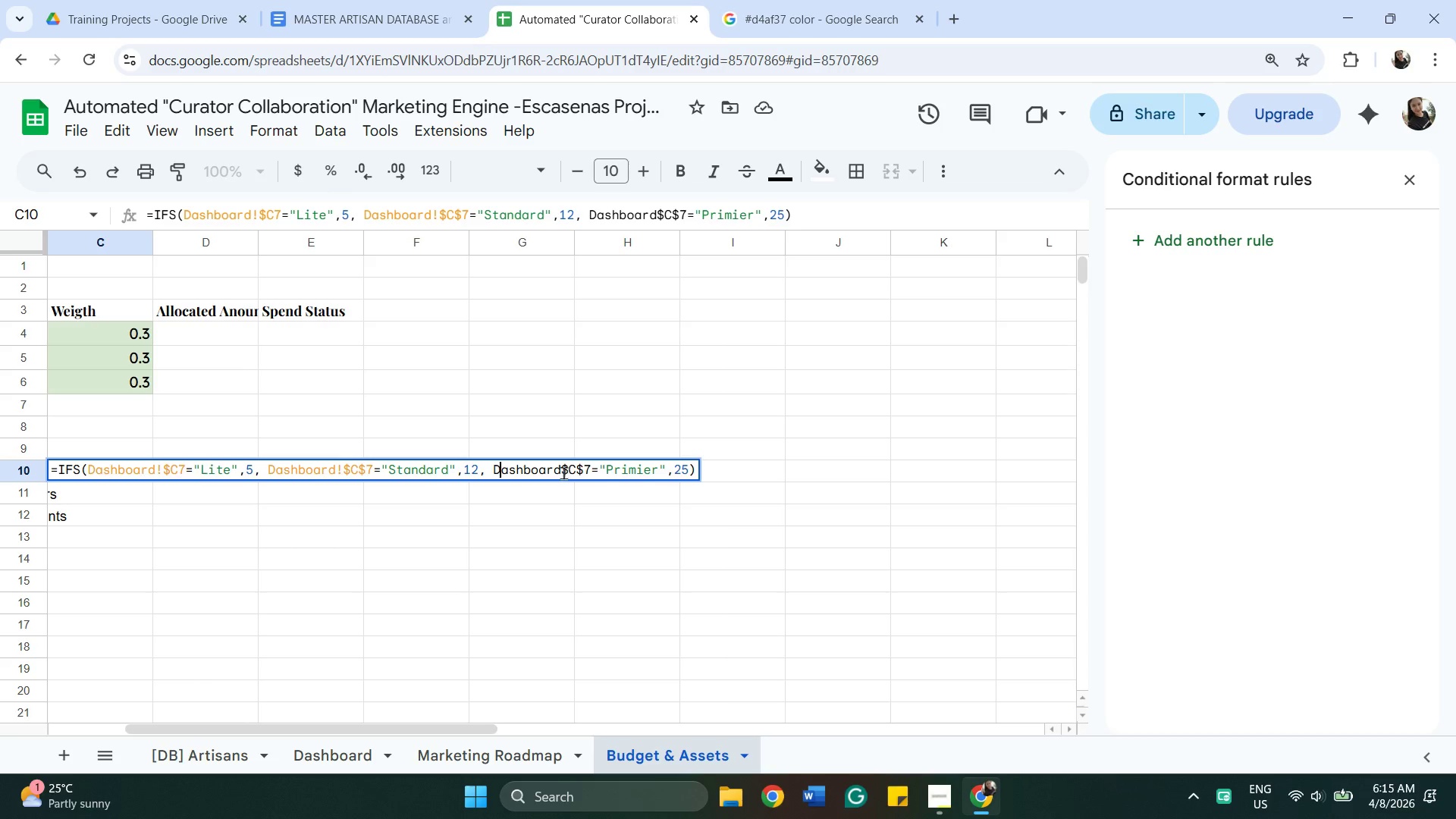 
wait(8.08)
 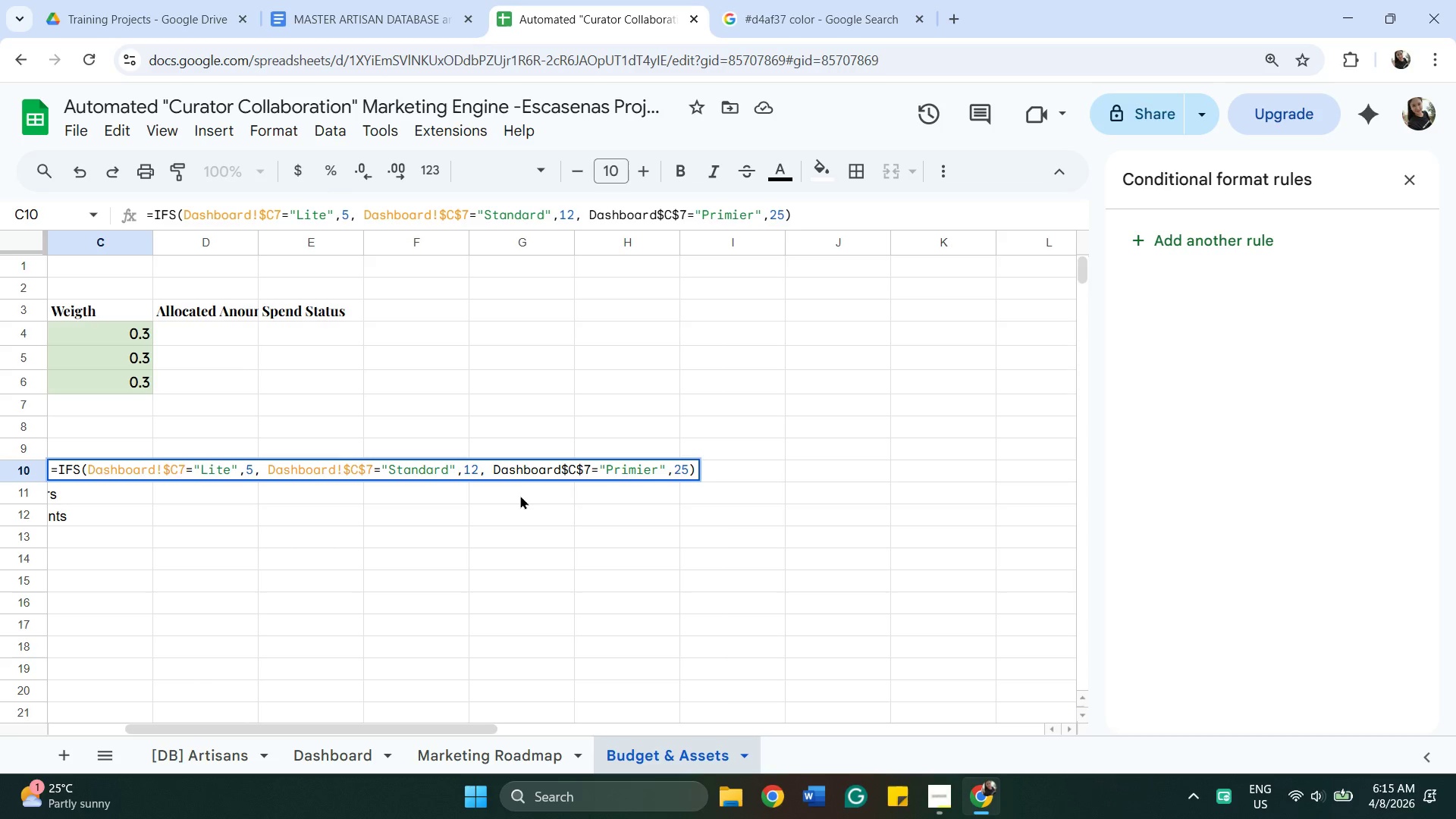 
key(Shift+1)
 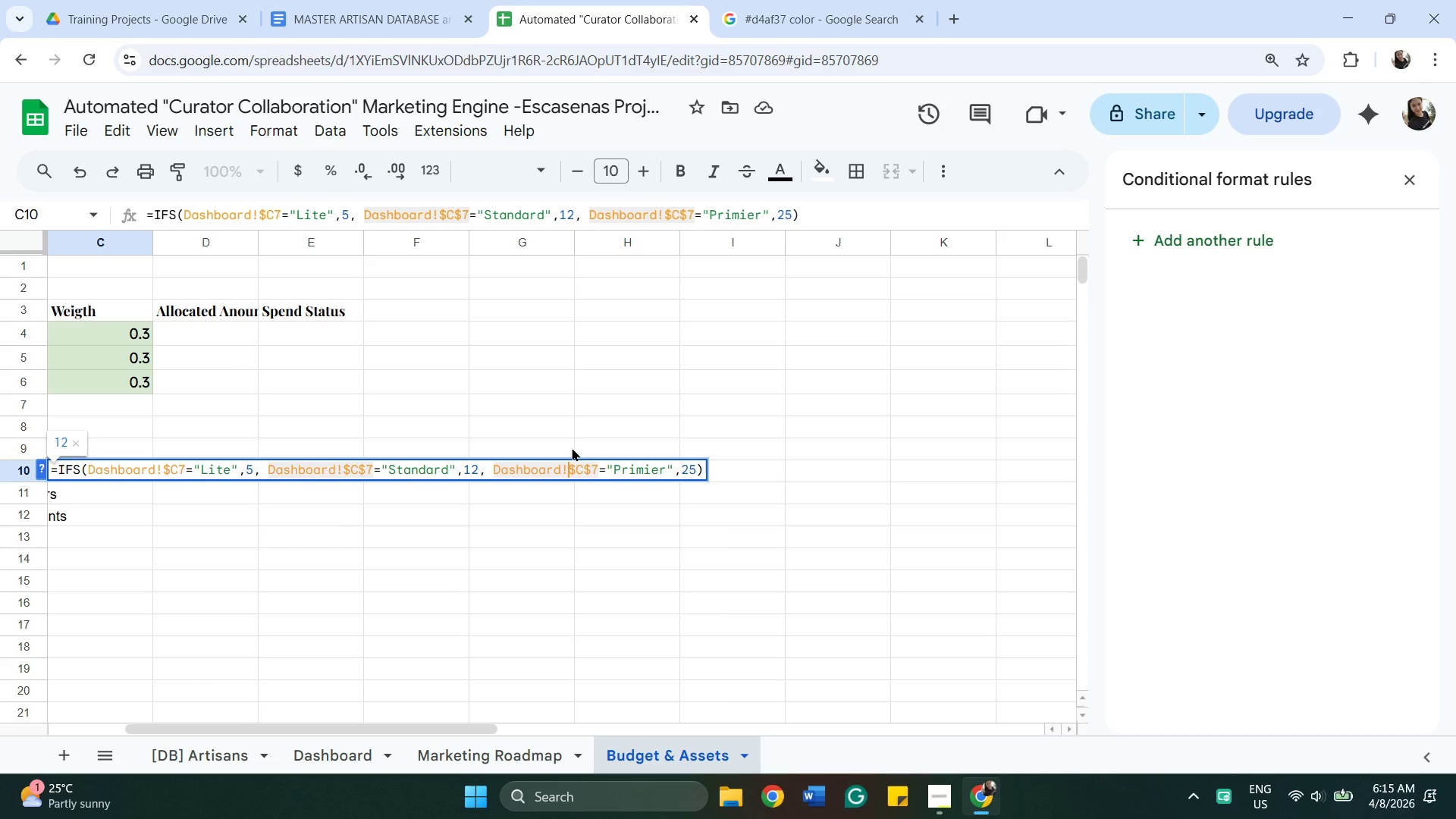 
key(Enter)
 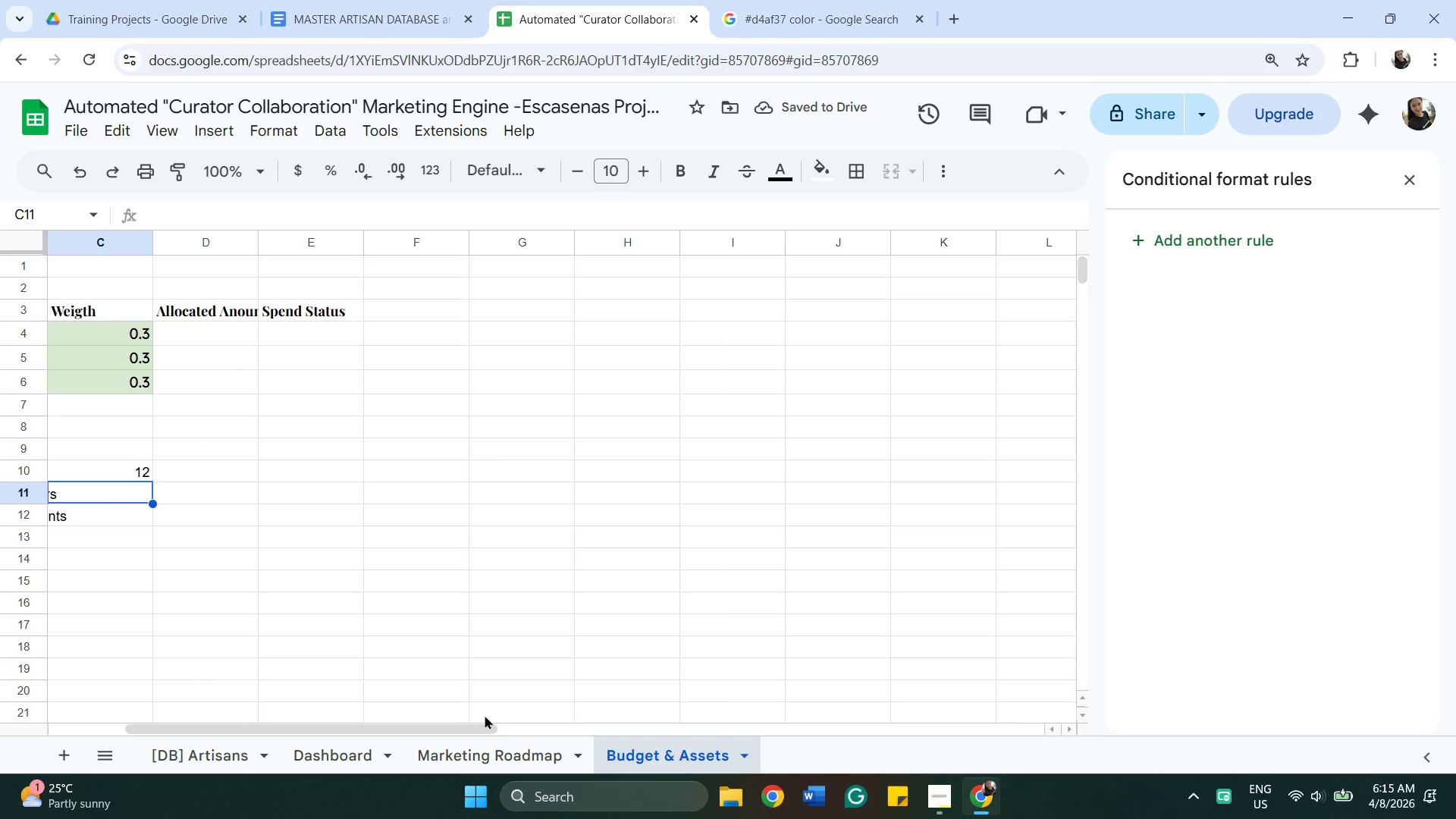 
left_click_drag(start_coordinate=[483, 728], to_coordinate=[375, 717])
 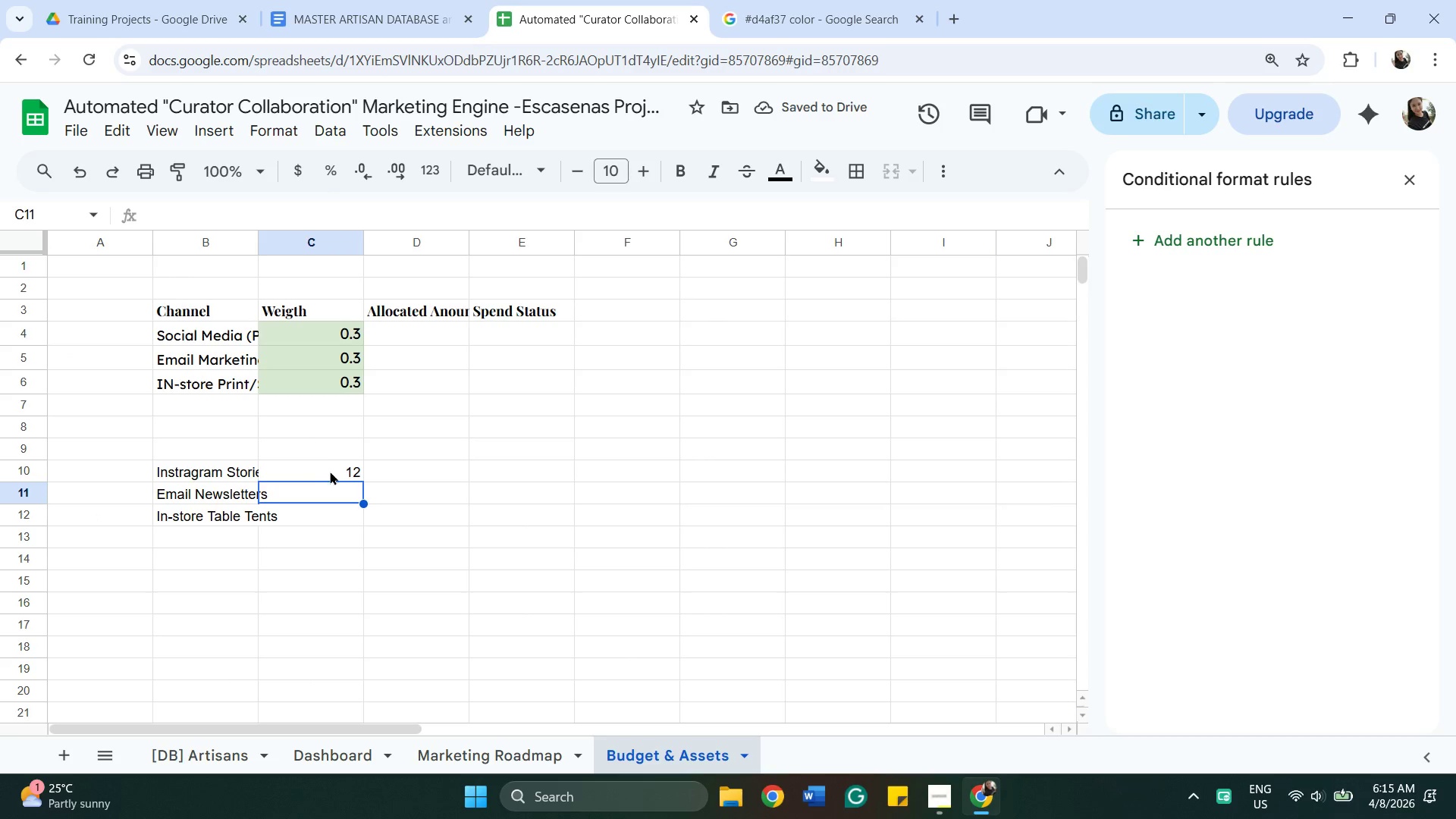 
left_click([330, 471])
 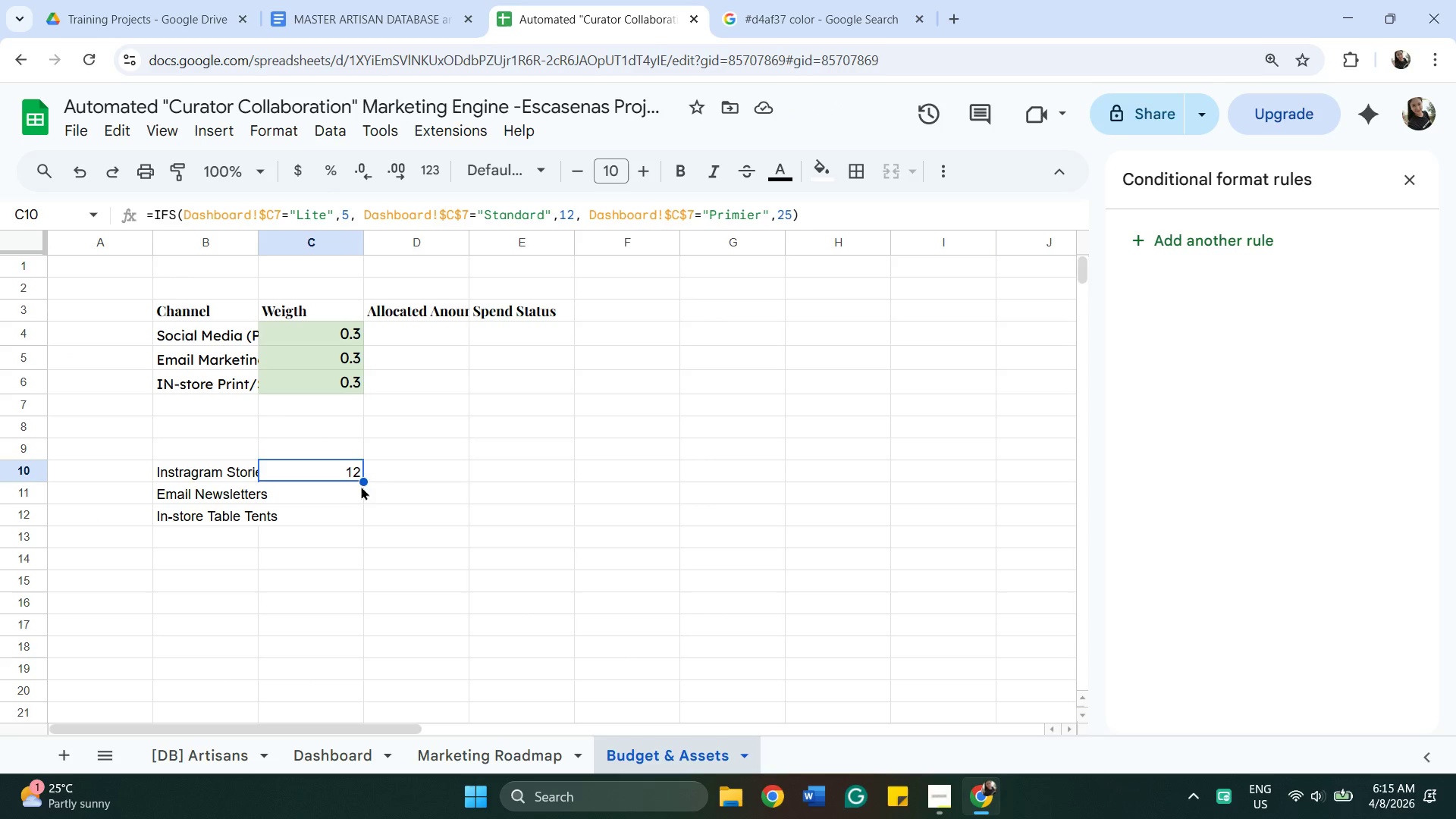 
left_click_drag(start_coordinate=[365, 480], to_coordinate=[379, 507])
 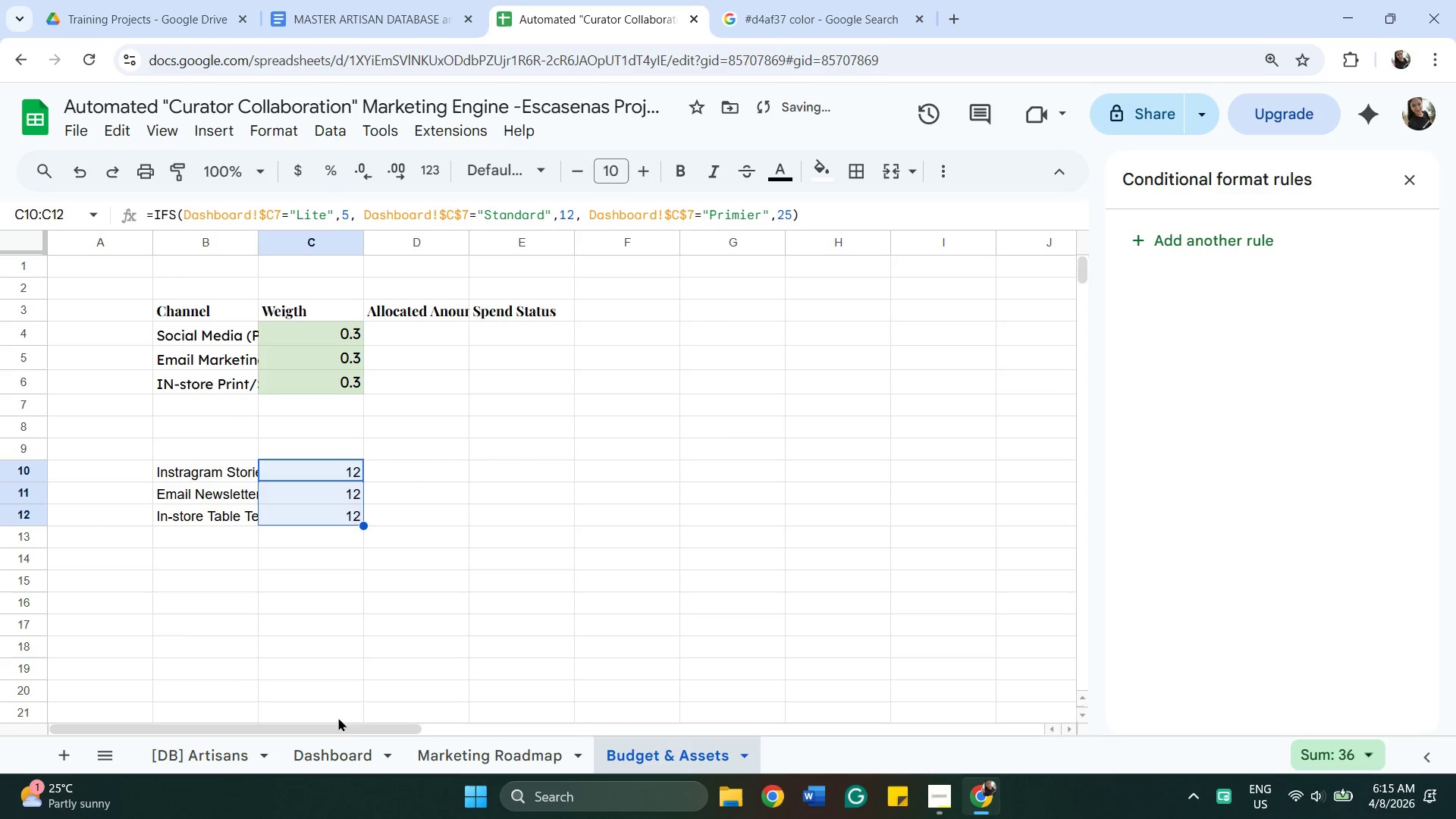 
left_click([365, 748])
 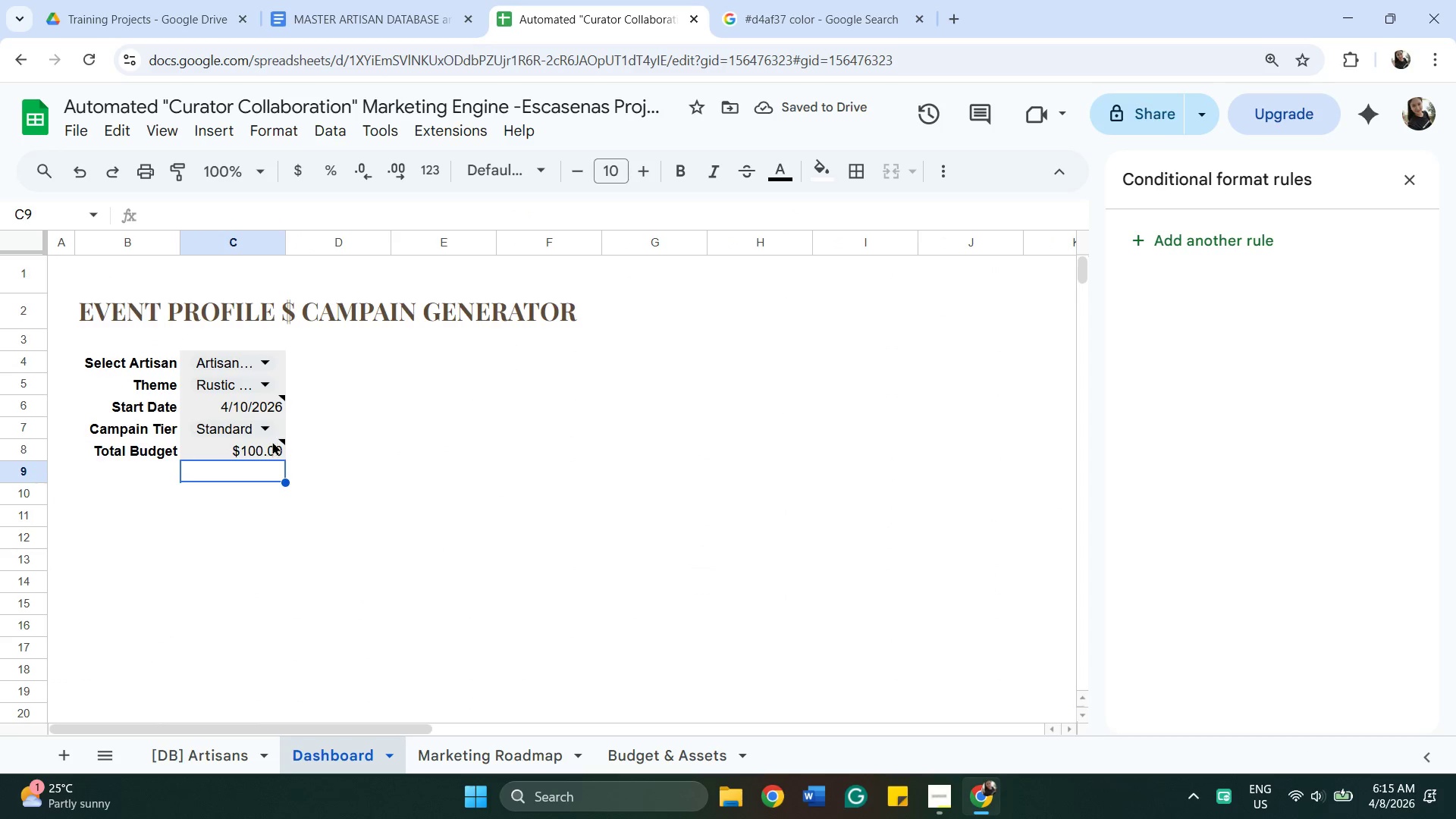 
left_click([263, 432])
 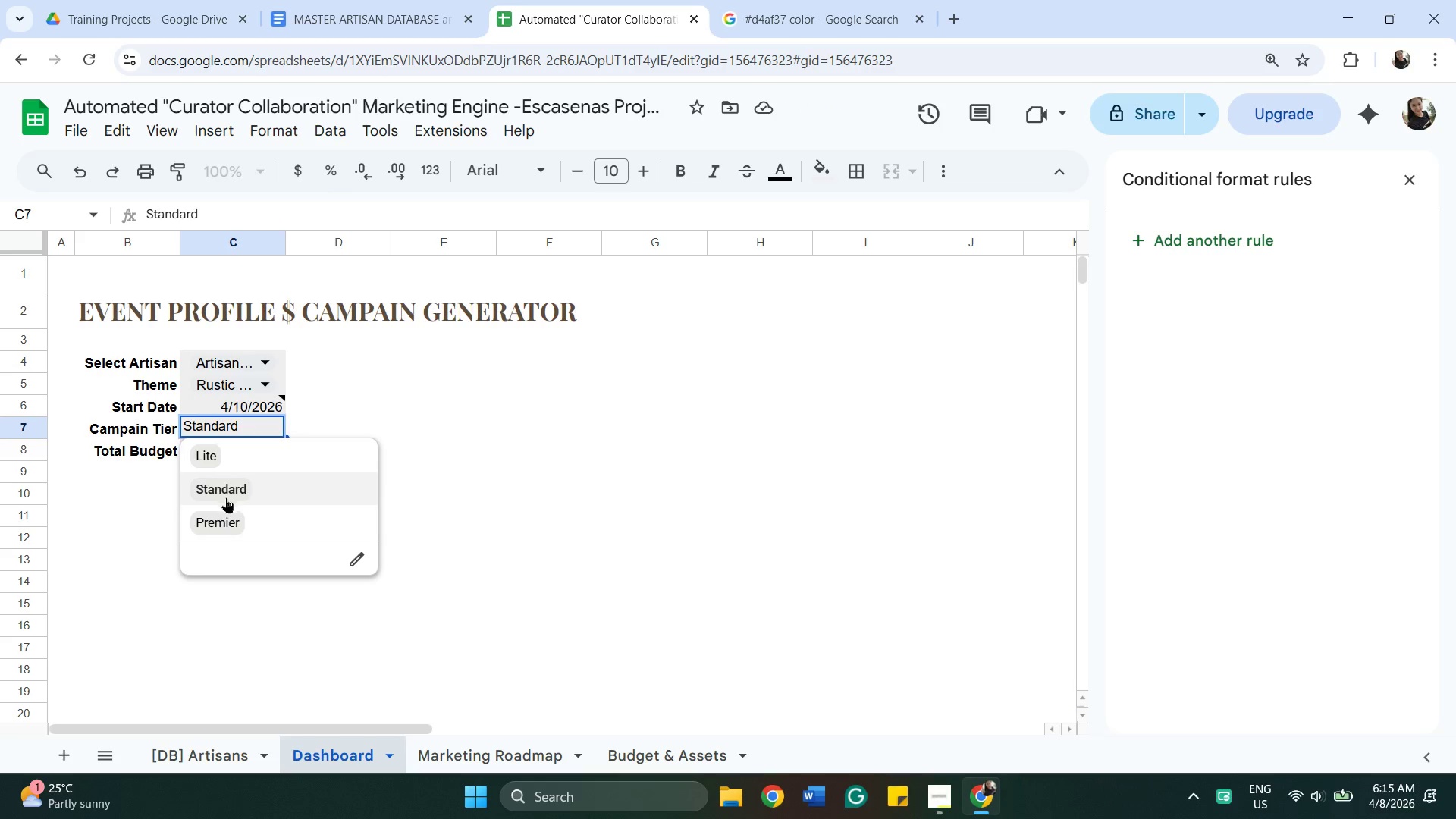 
left_click([225, 513])
 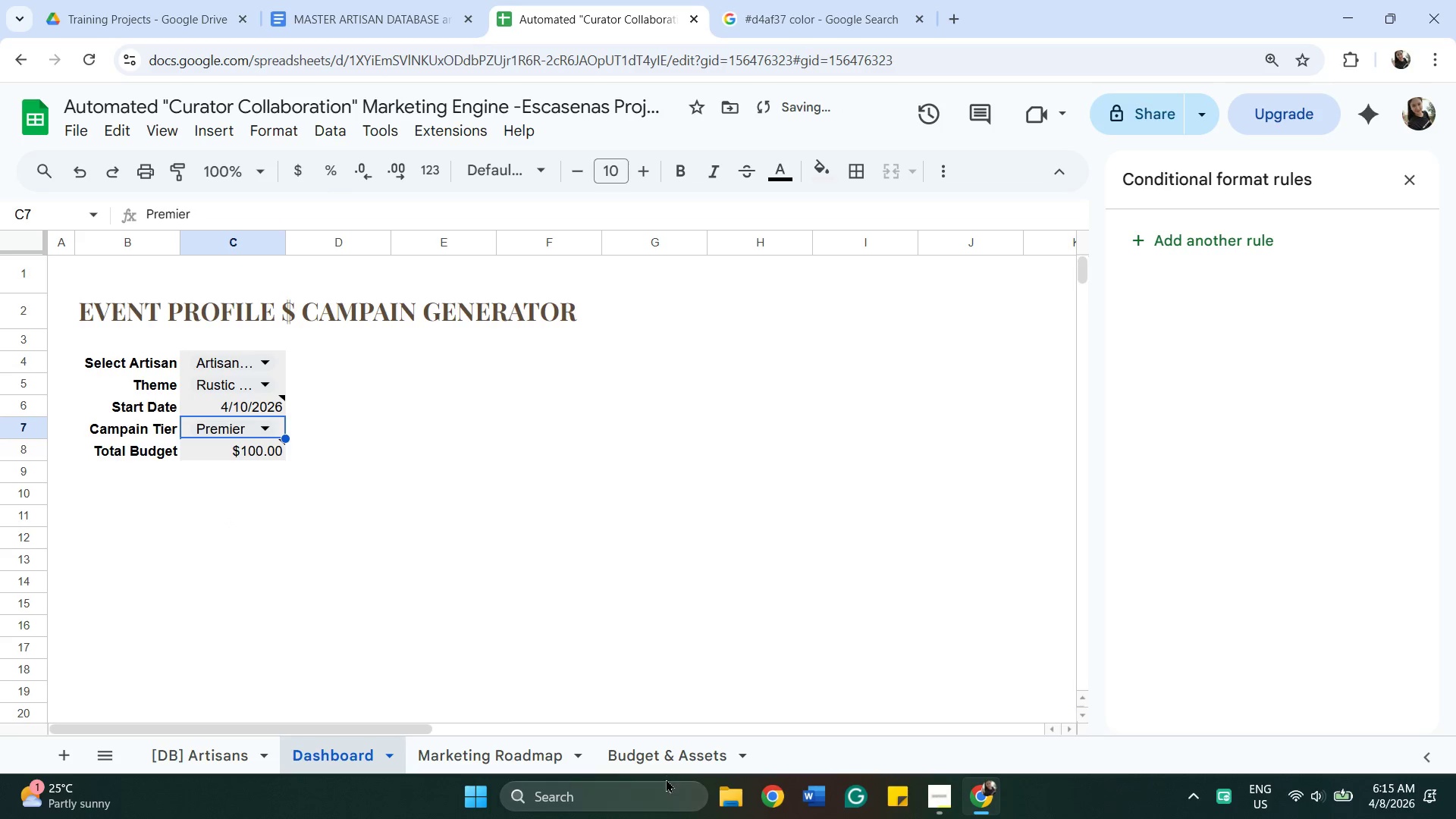 
left_click([657, 757])
 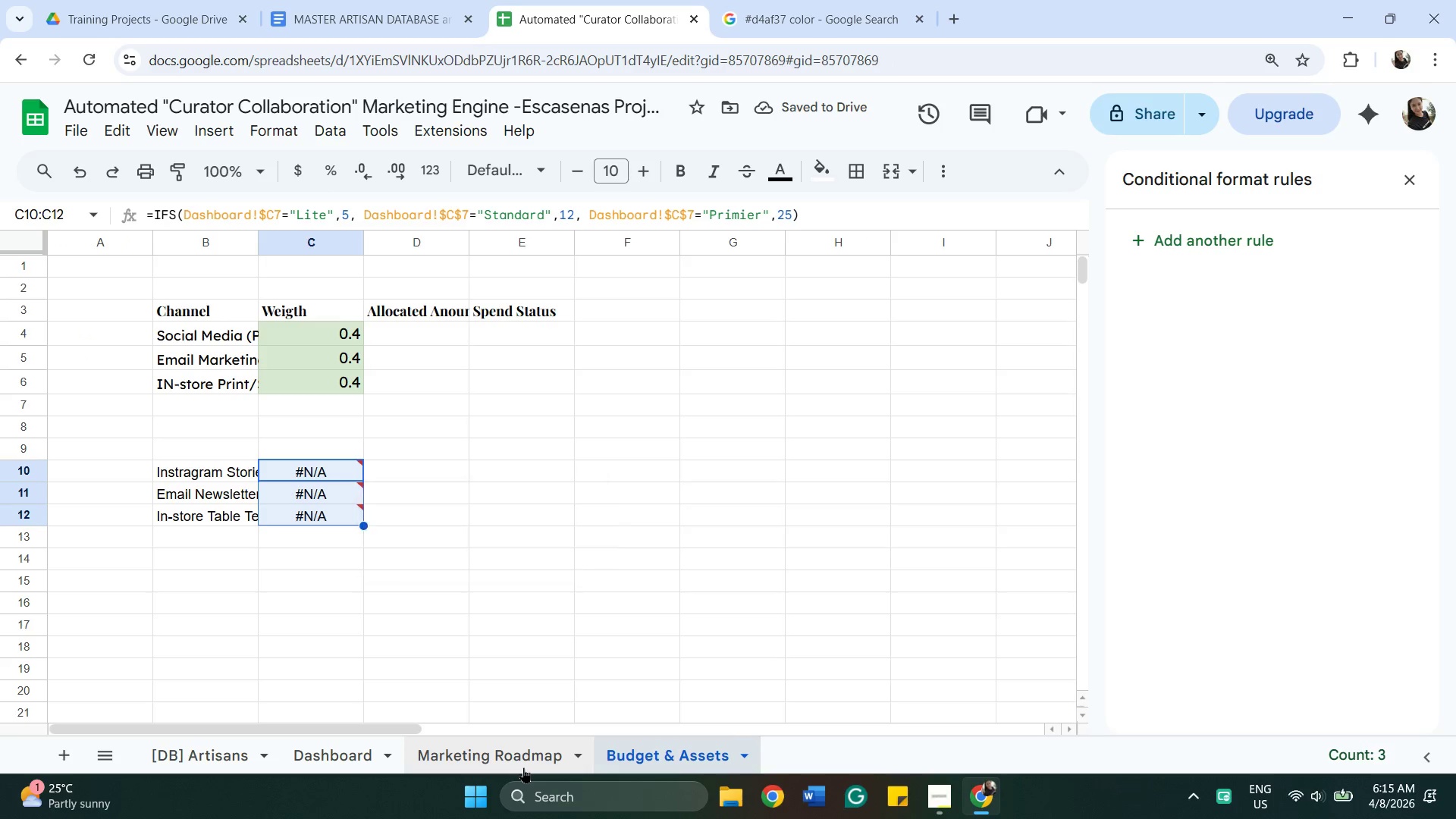 
left_click([516, 754])
 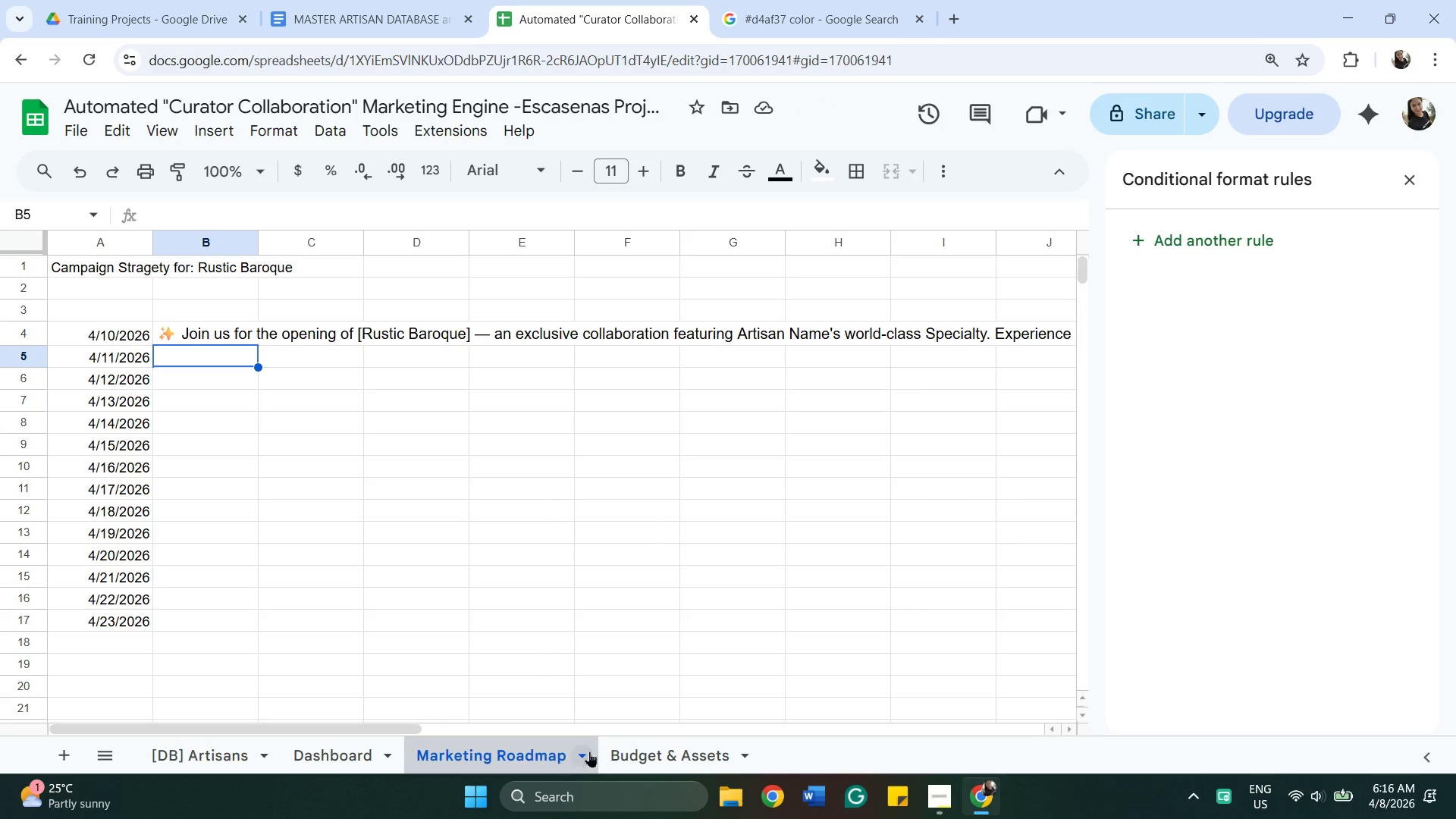 
left_click([618, 752])
 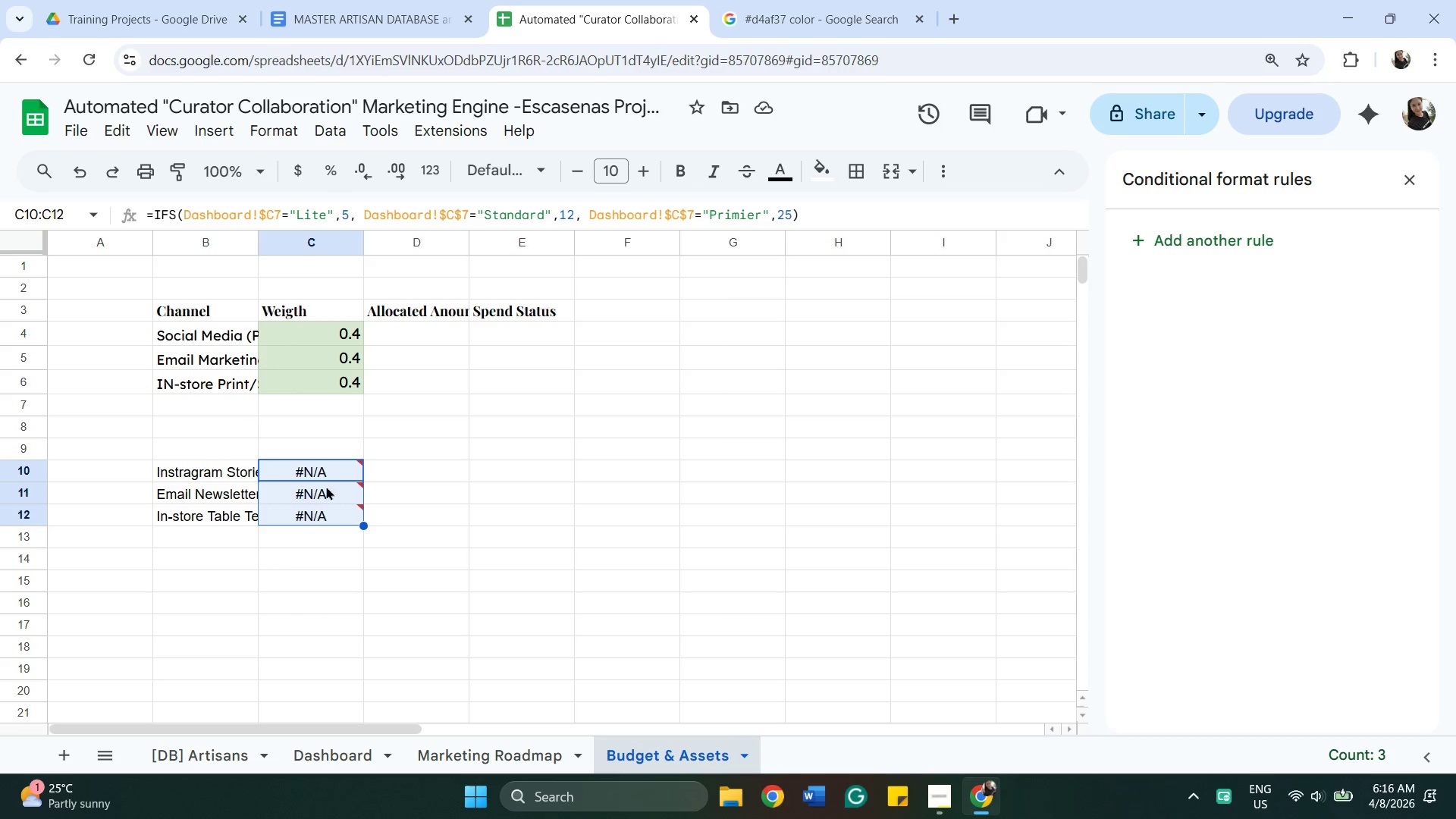 
double_click([319, 472])
 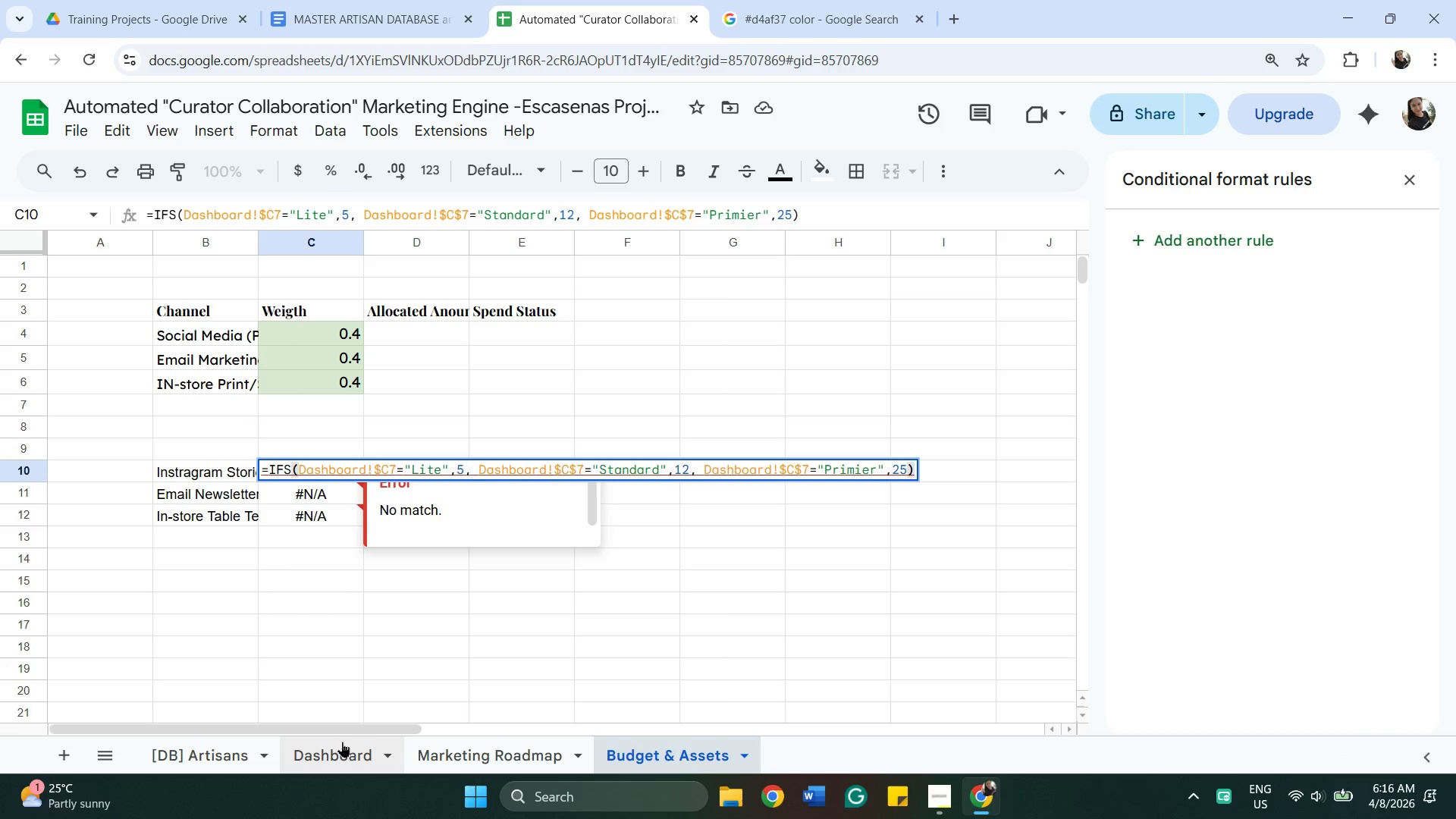 
left_click([413, 547])
 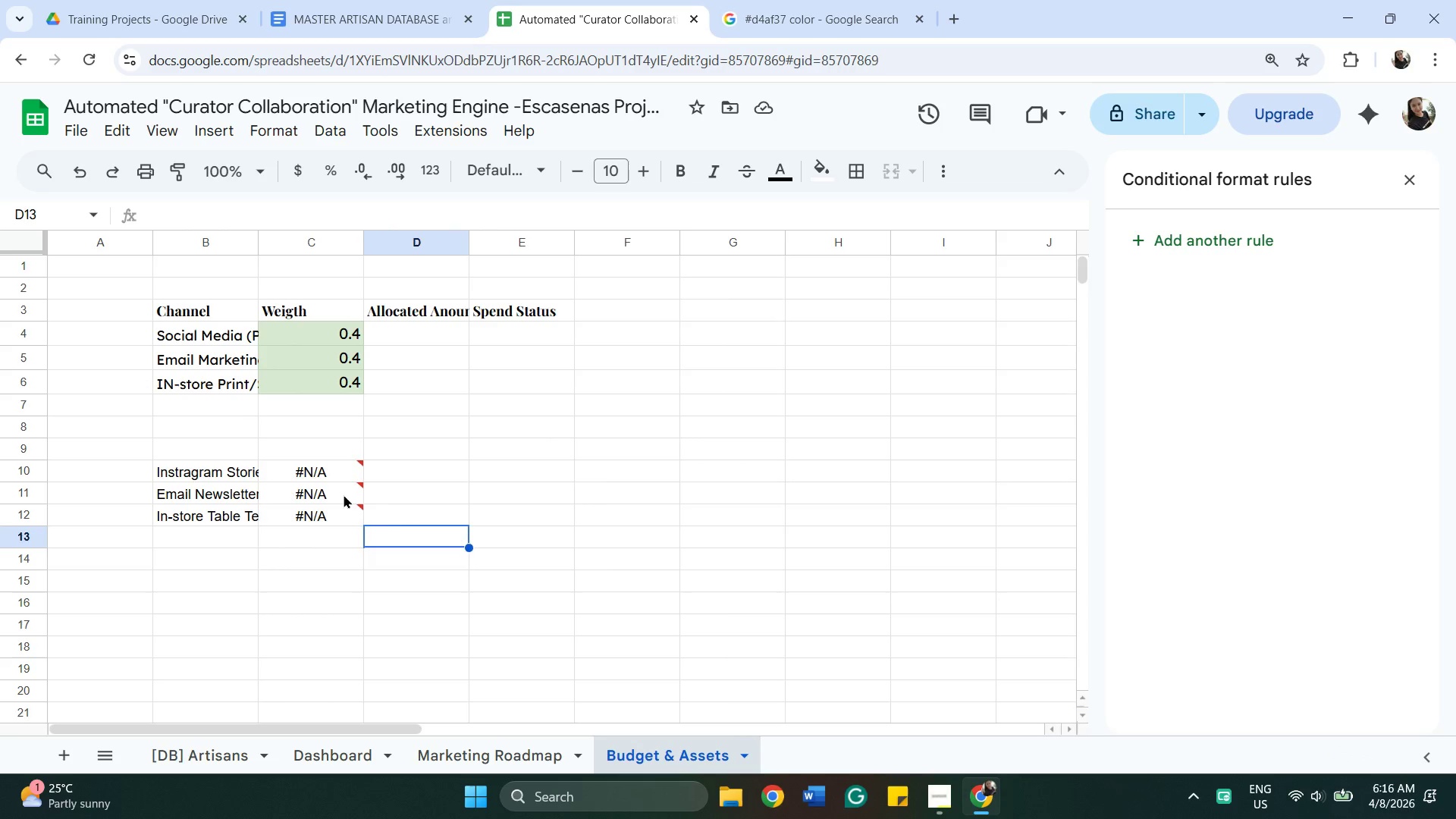 
left_click([344, 494])
 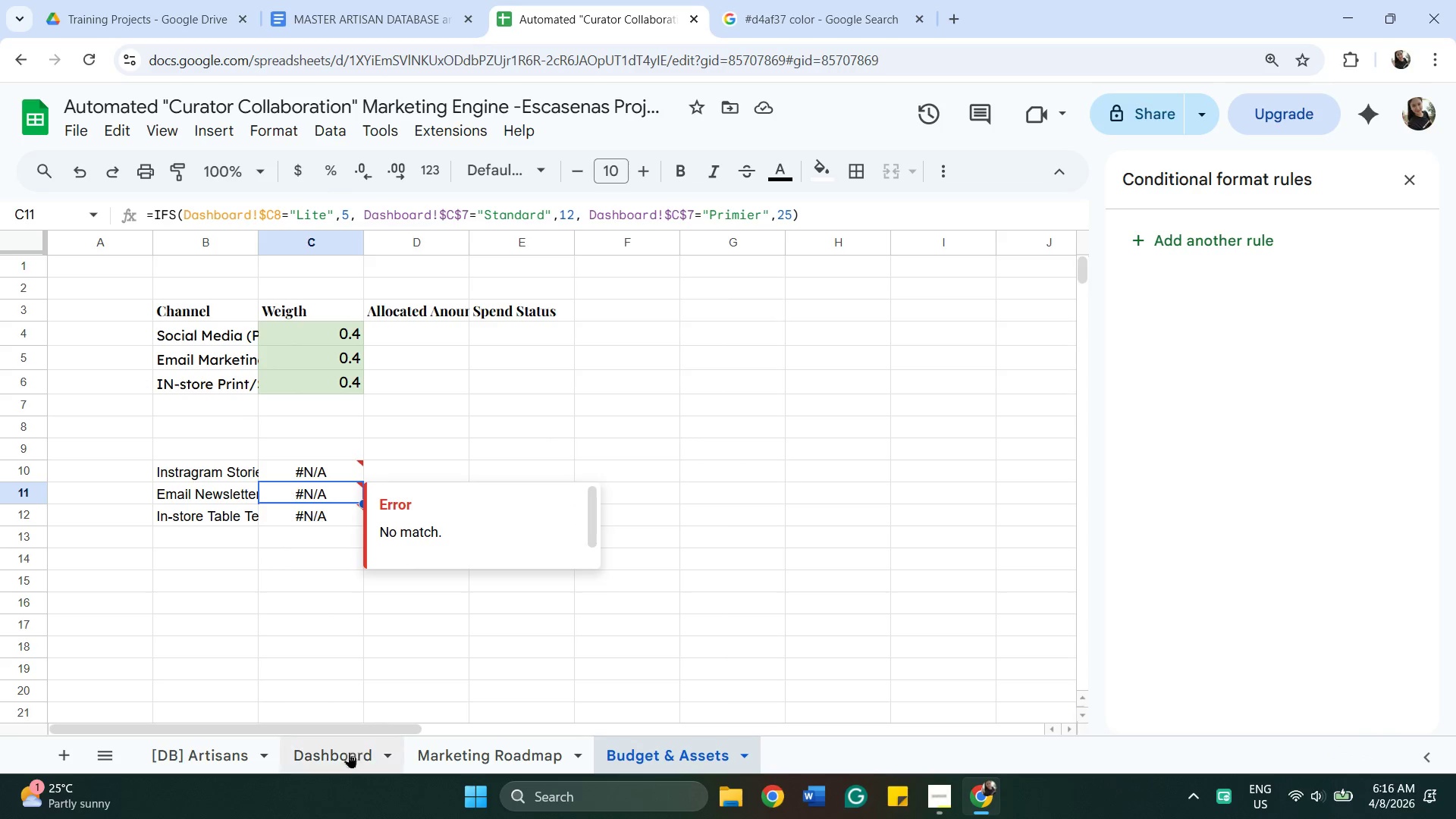 
left_click([343, 764])
 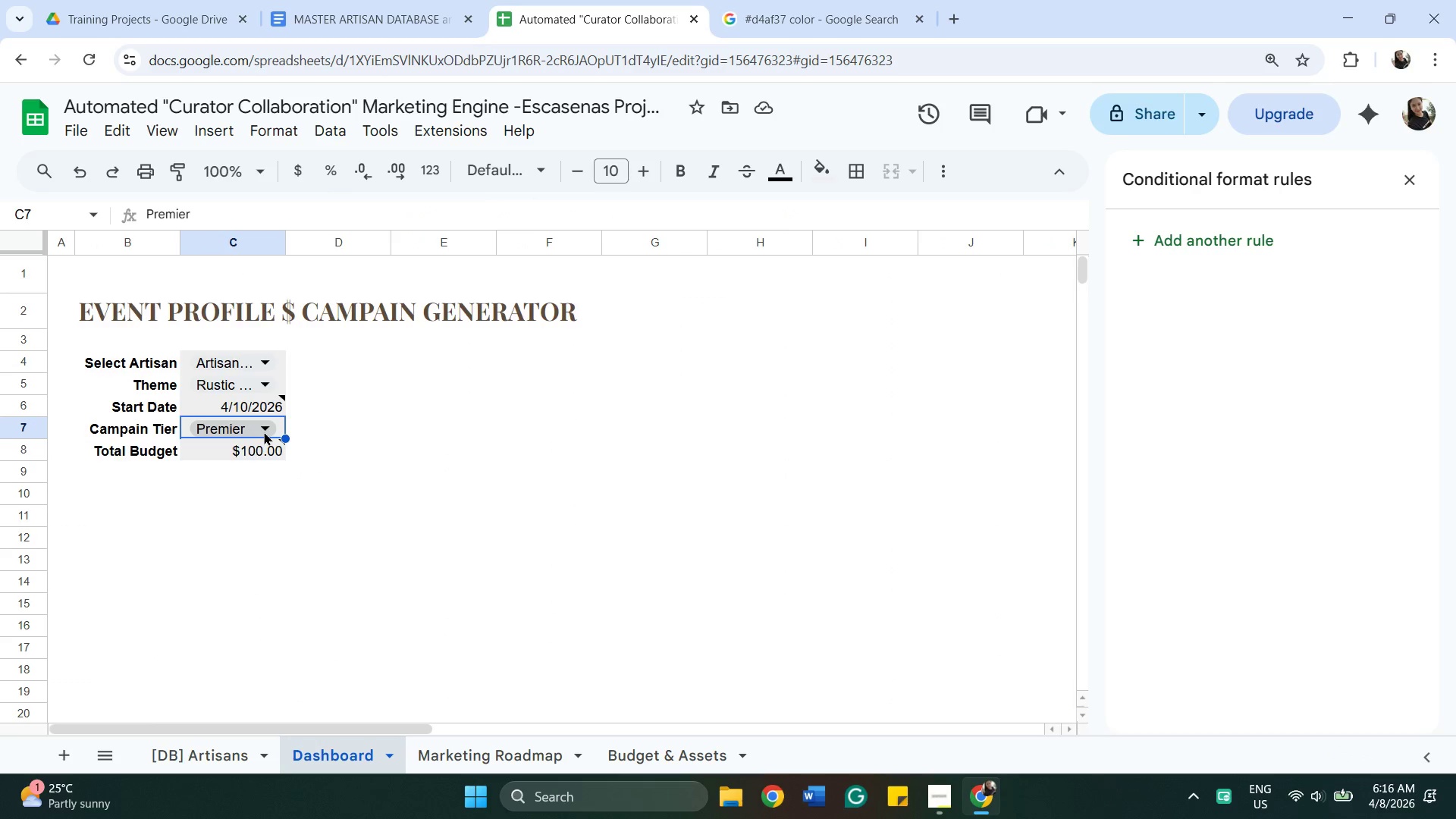 
left_click([264, 431])
 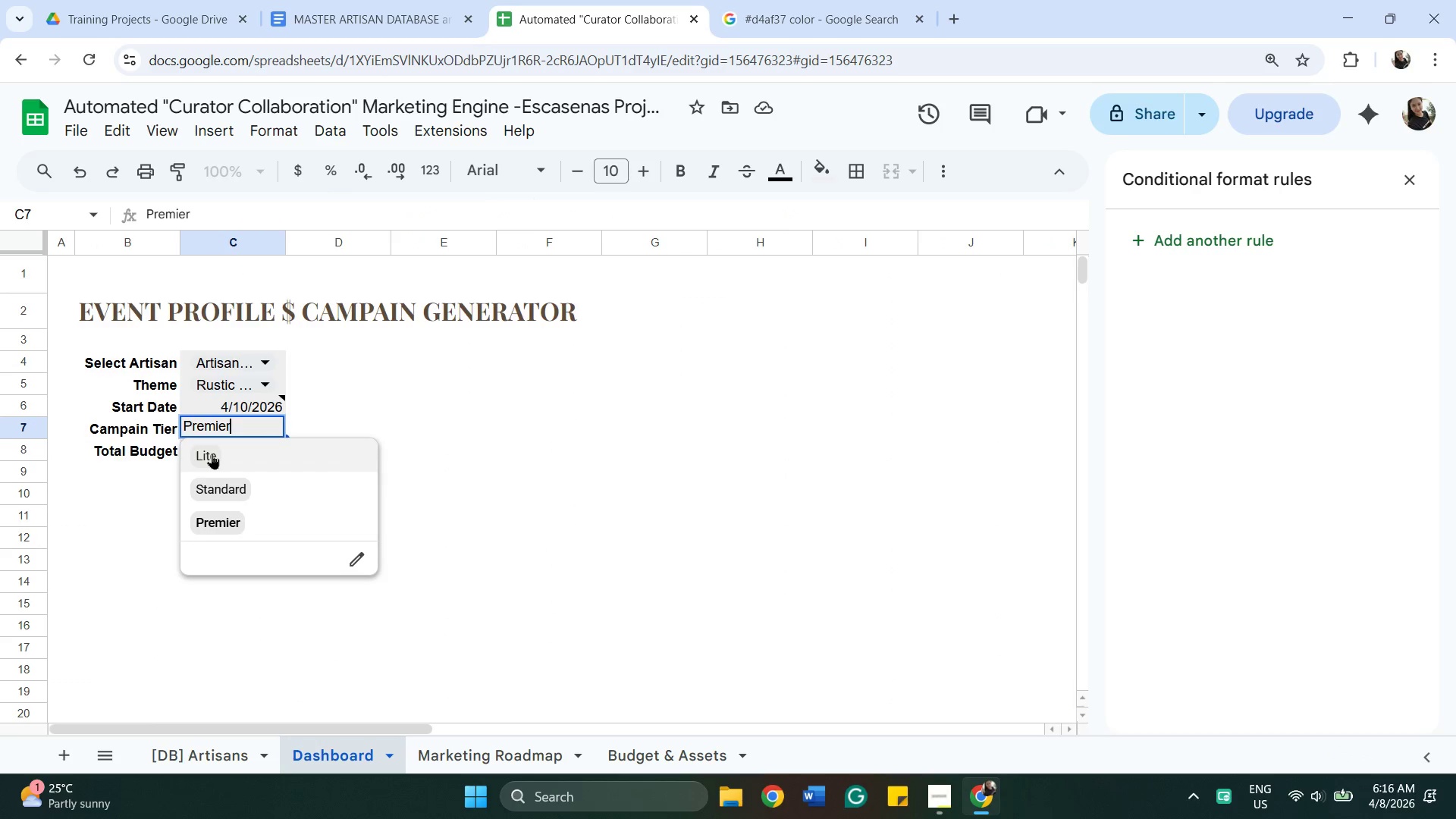 
left_click_drag(start_coordinate=[212, 453], to_coordinate=[217, 454])
 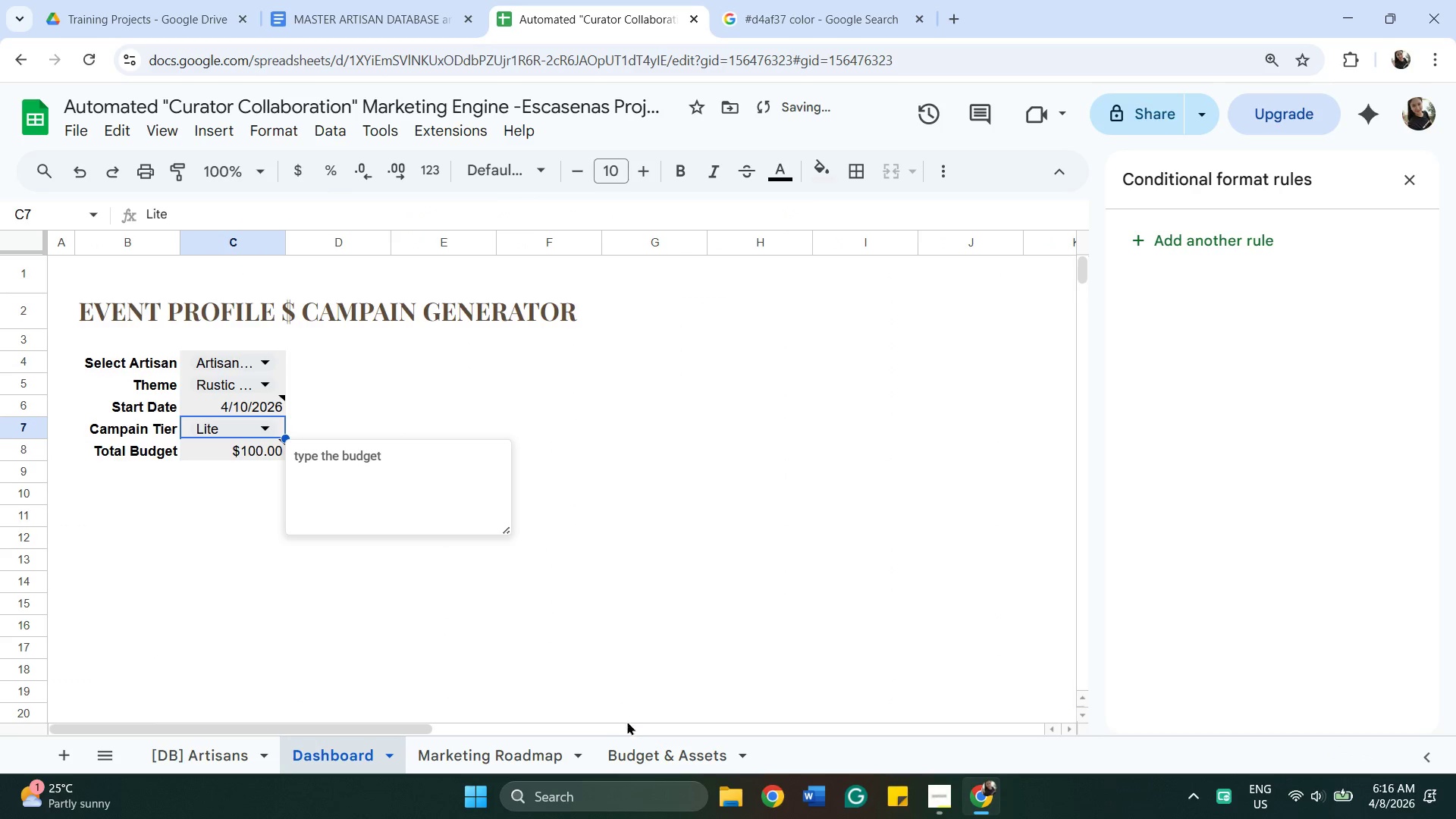 
left_click([661, 744])
 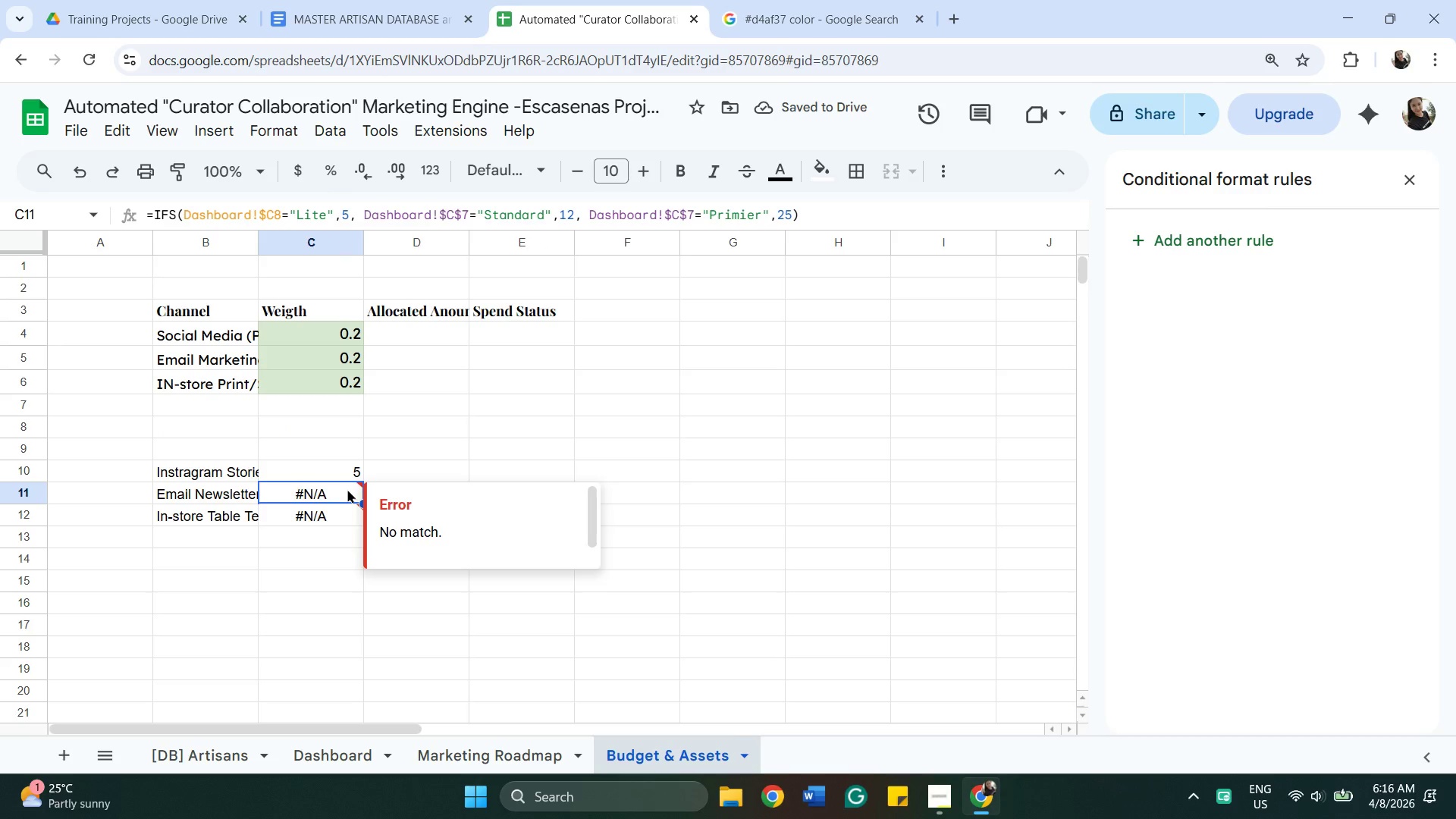 
left_click([337, 528])
 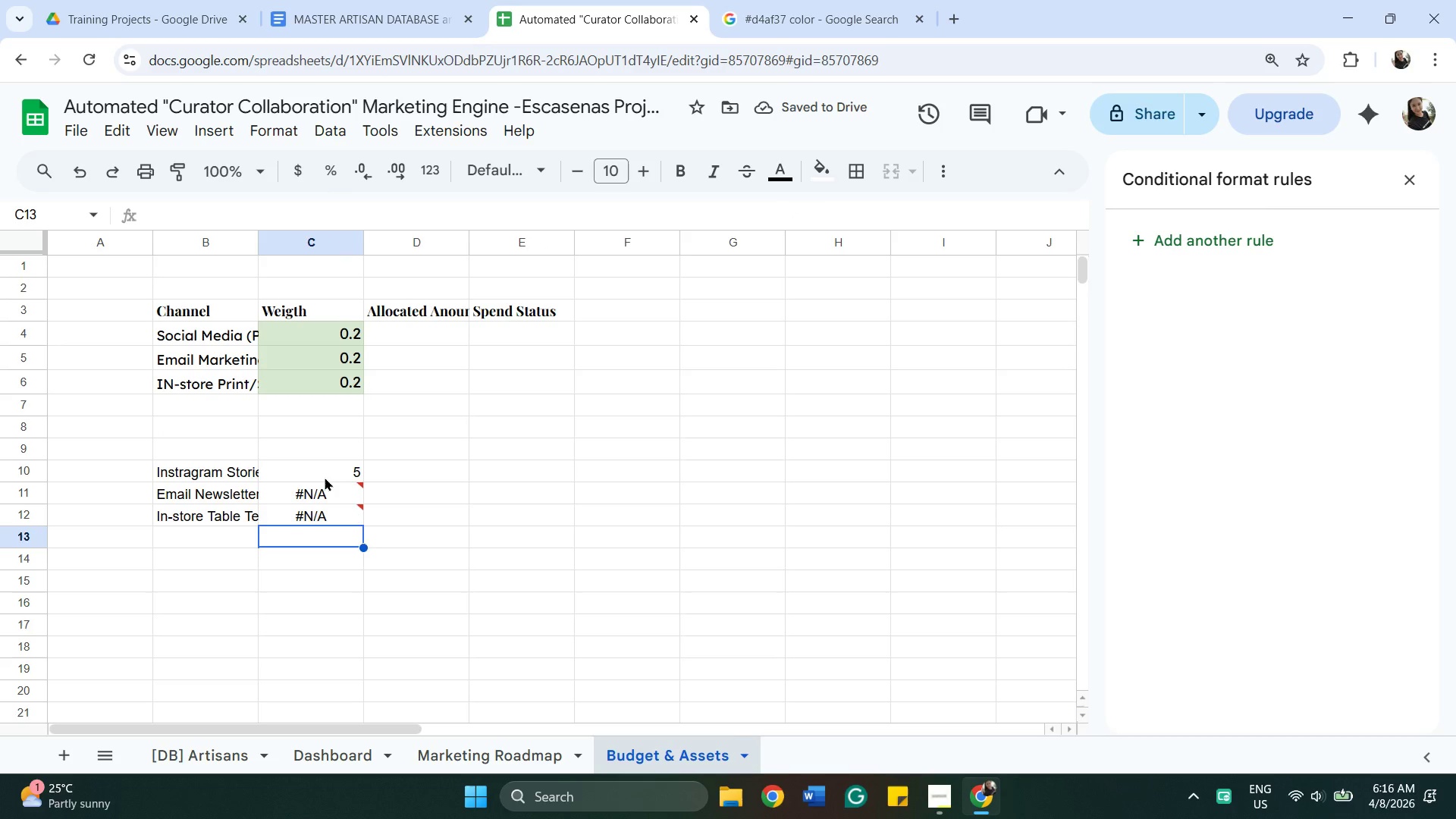 
left_click([325, 477])
 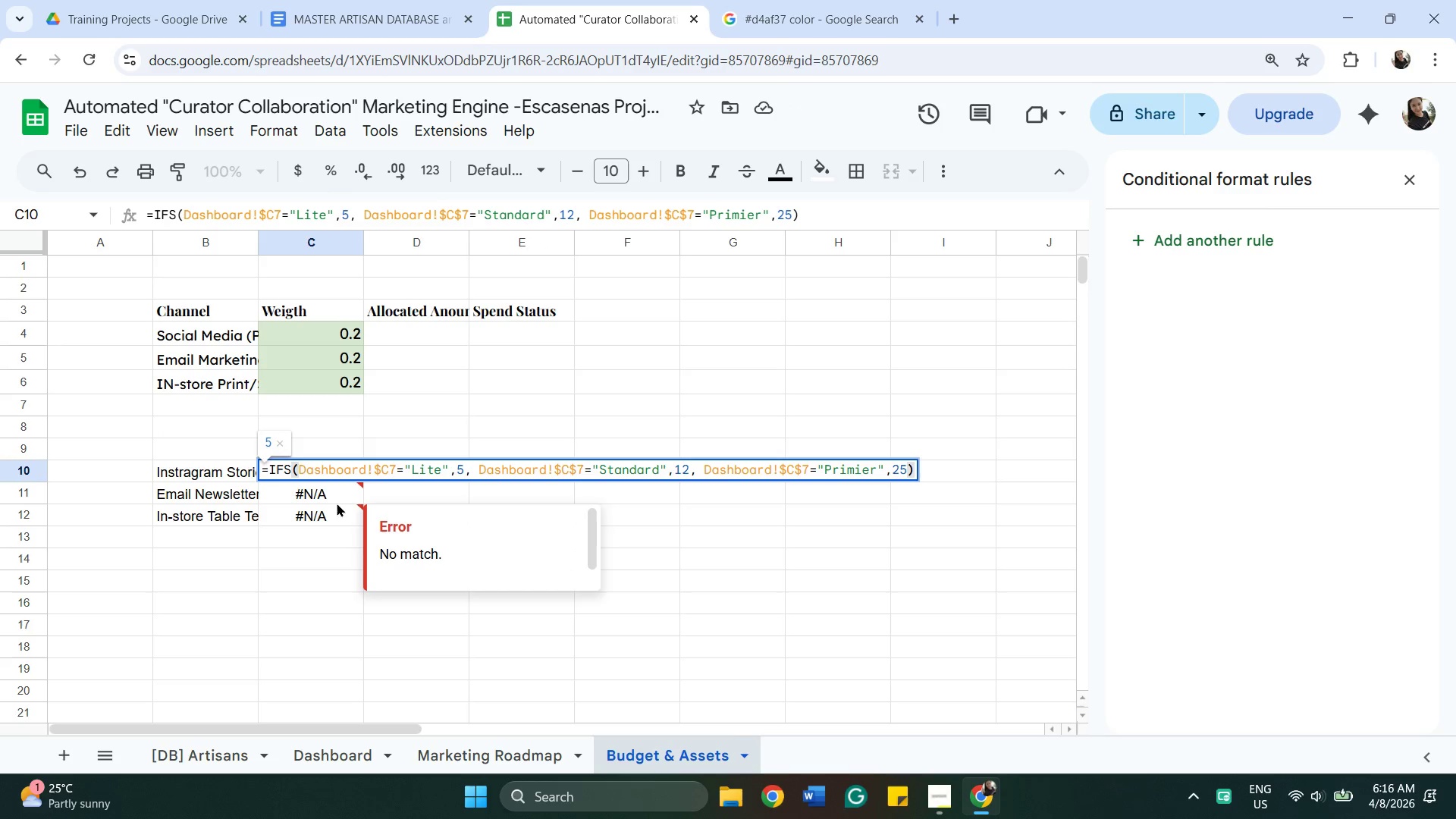 
double_click([328, 490])
 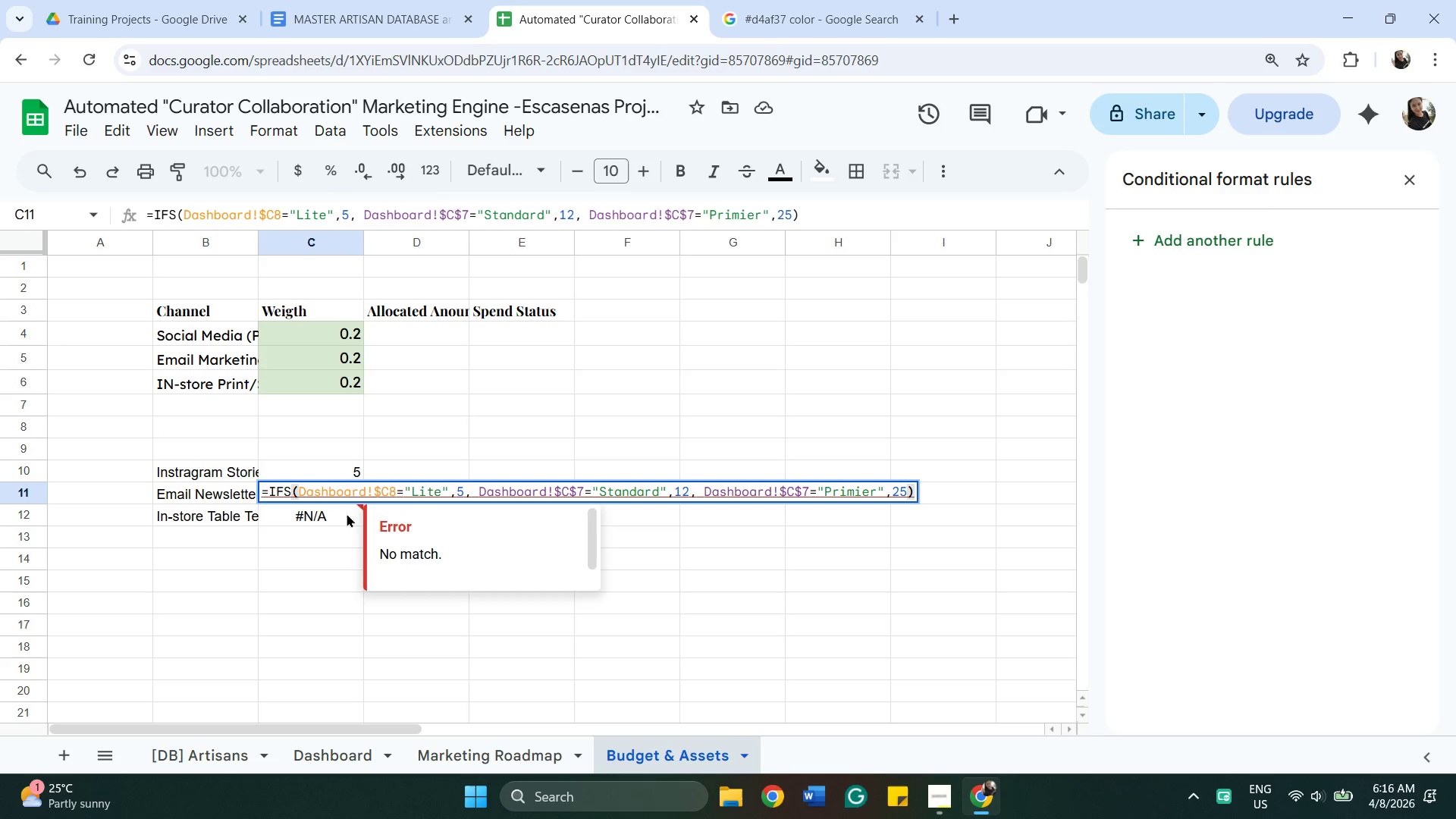 
double_click([324, 515])
 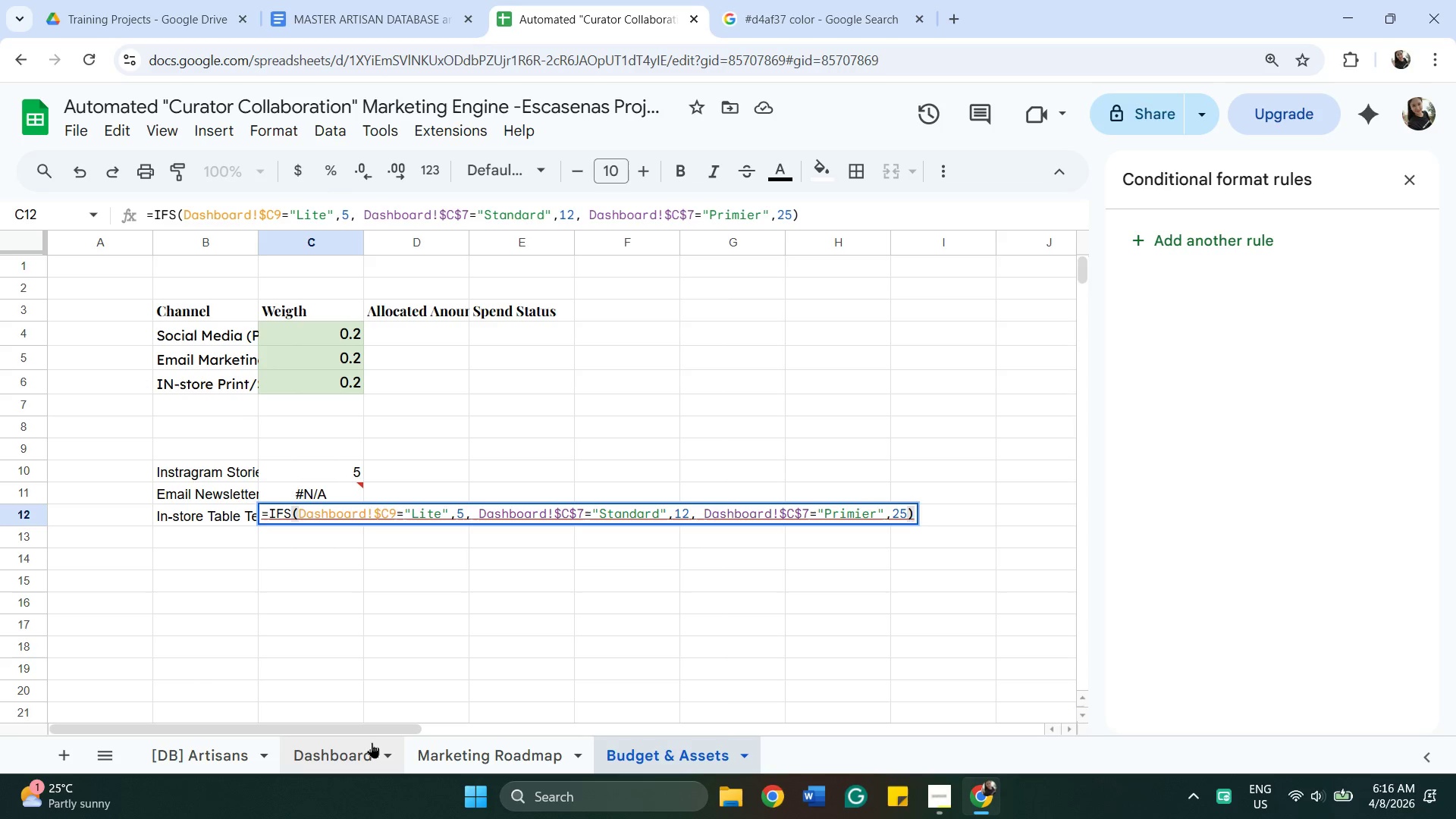 
wait(9.33)
 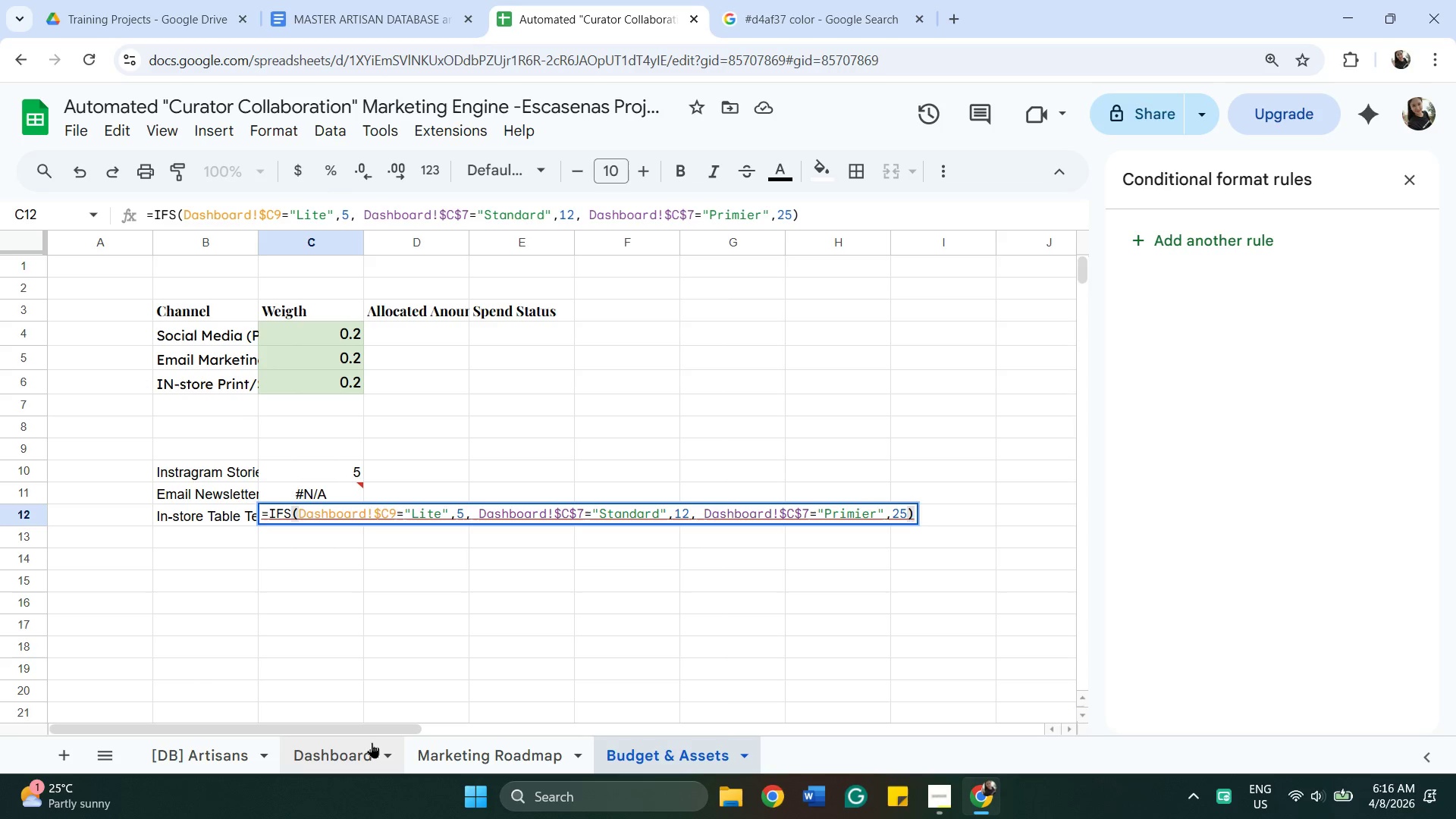 
left_click([851, 513])
 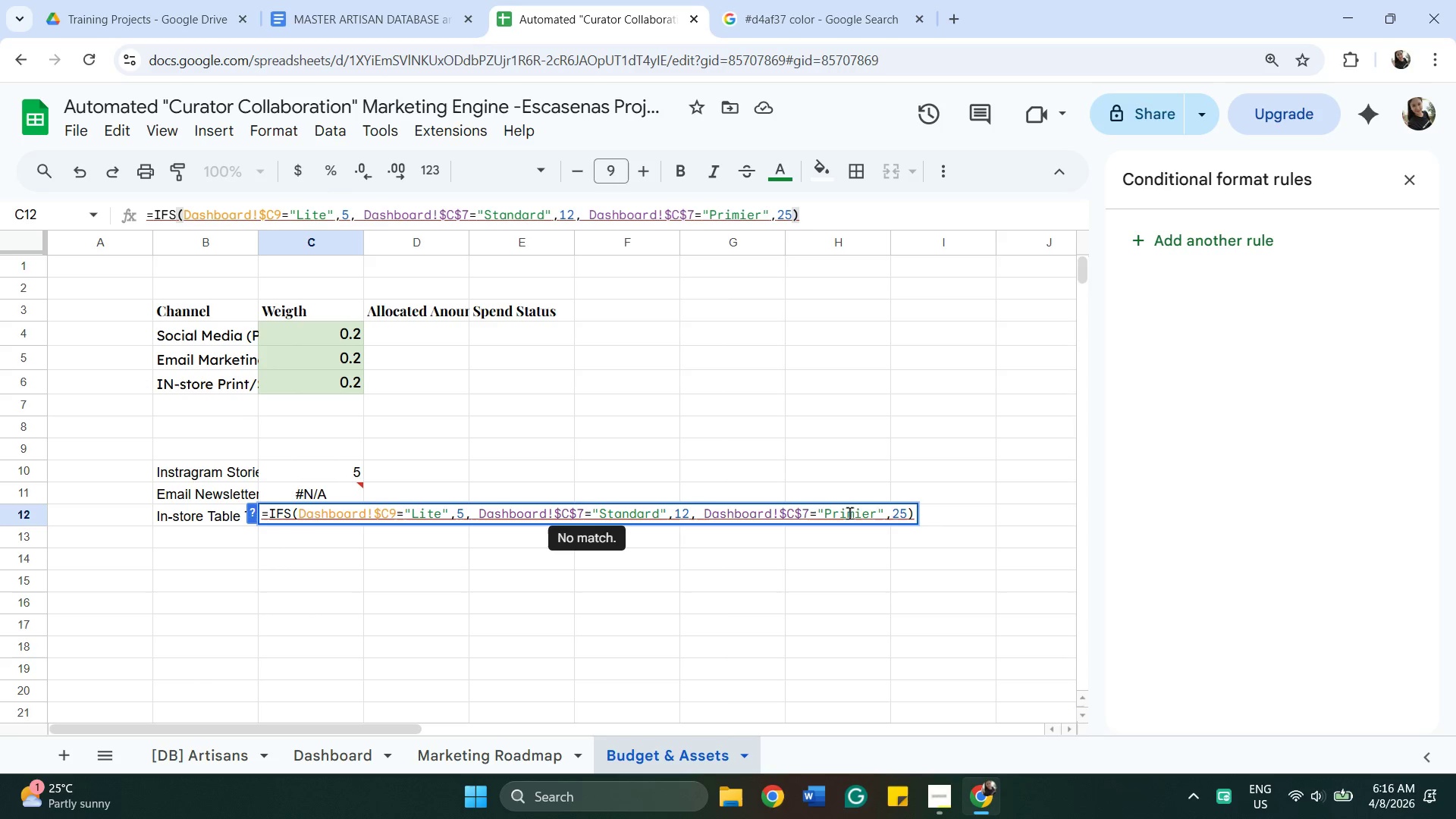 
left_click([845, 513])
 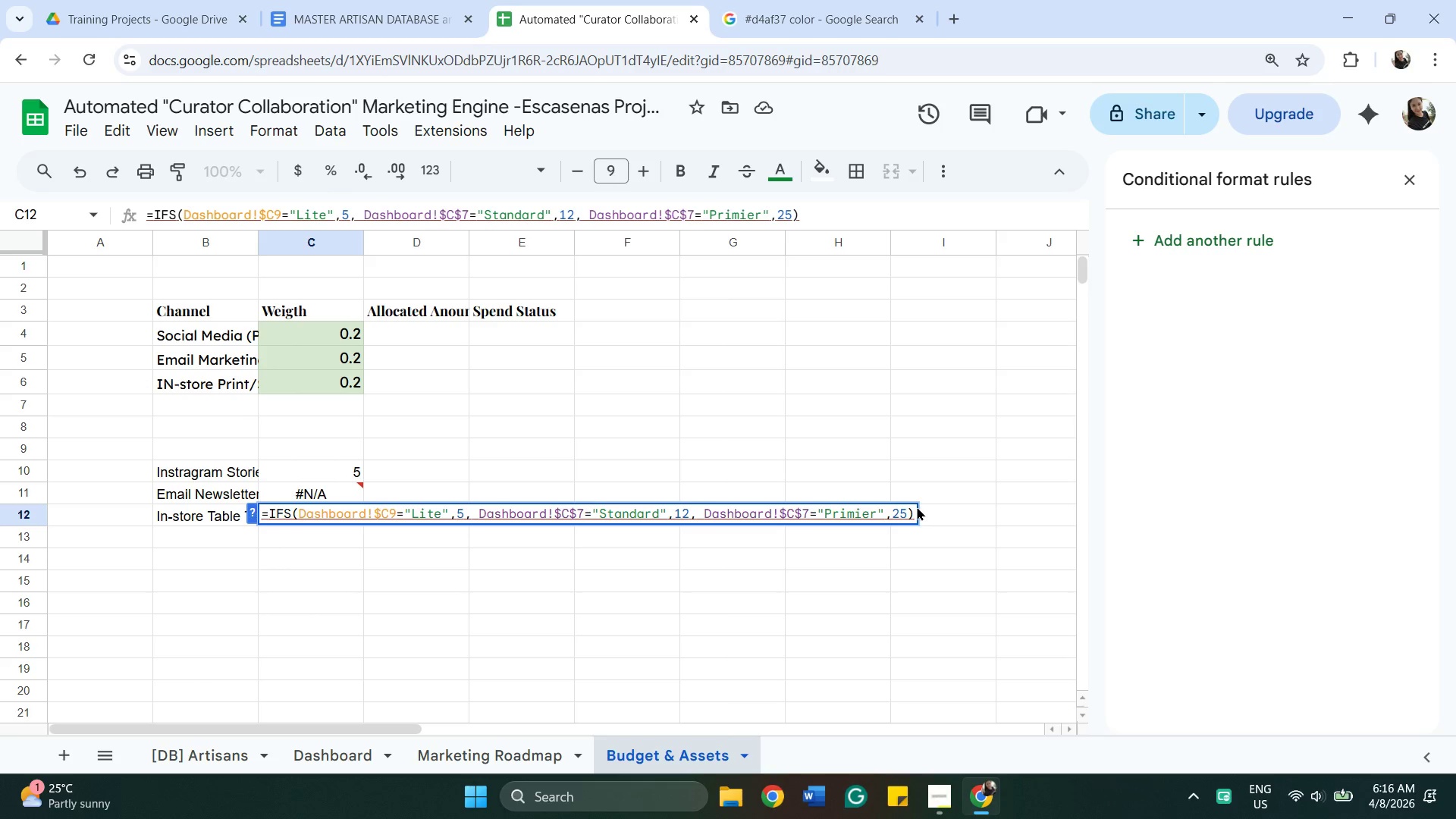 
key(Backspace)
 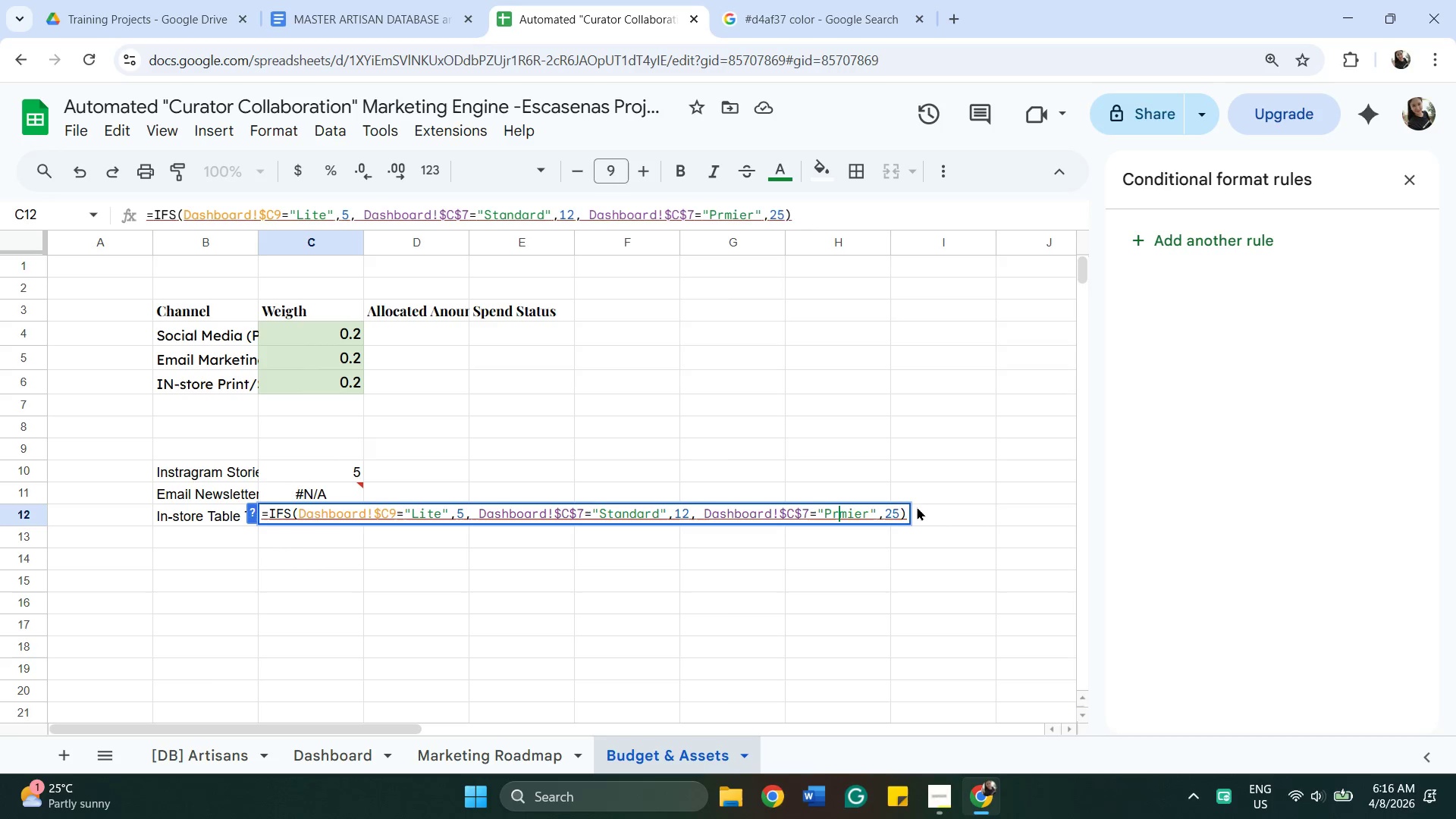 
key(E)
 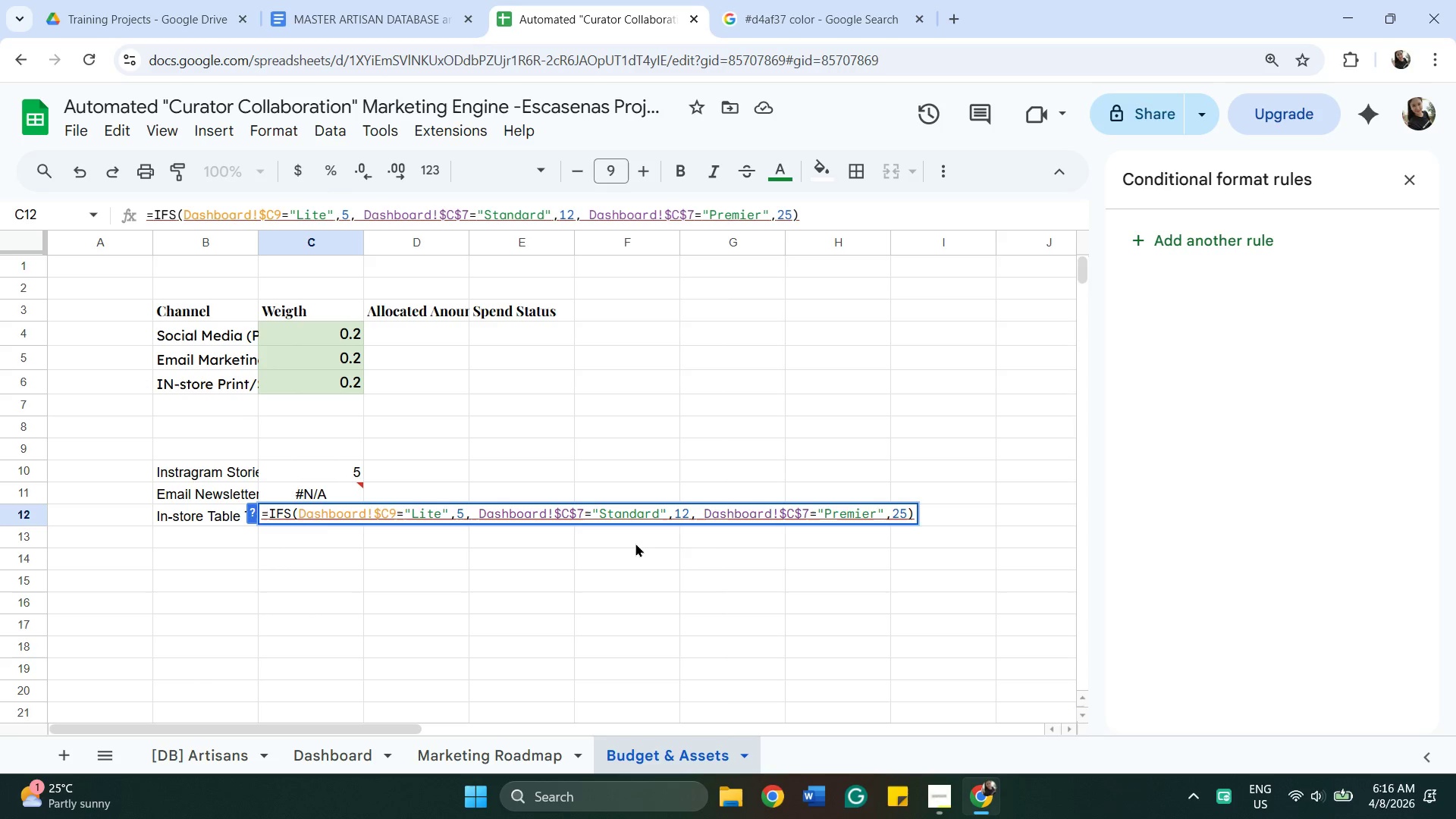 
wait(6.62)
 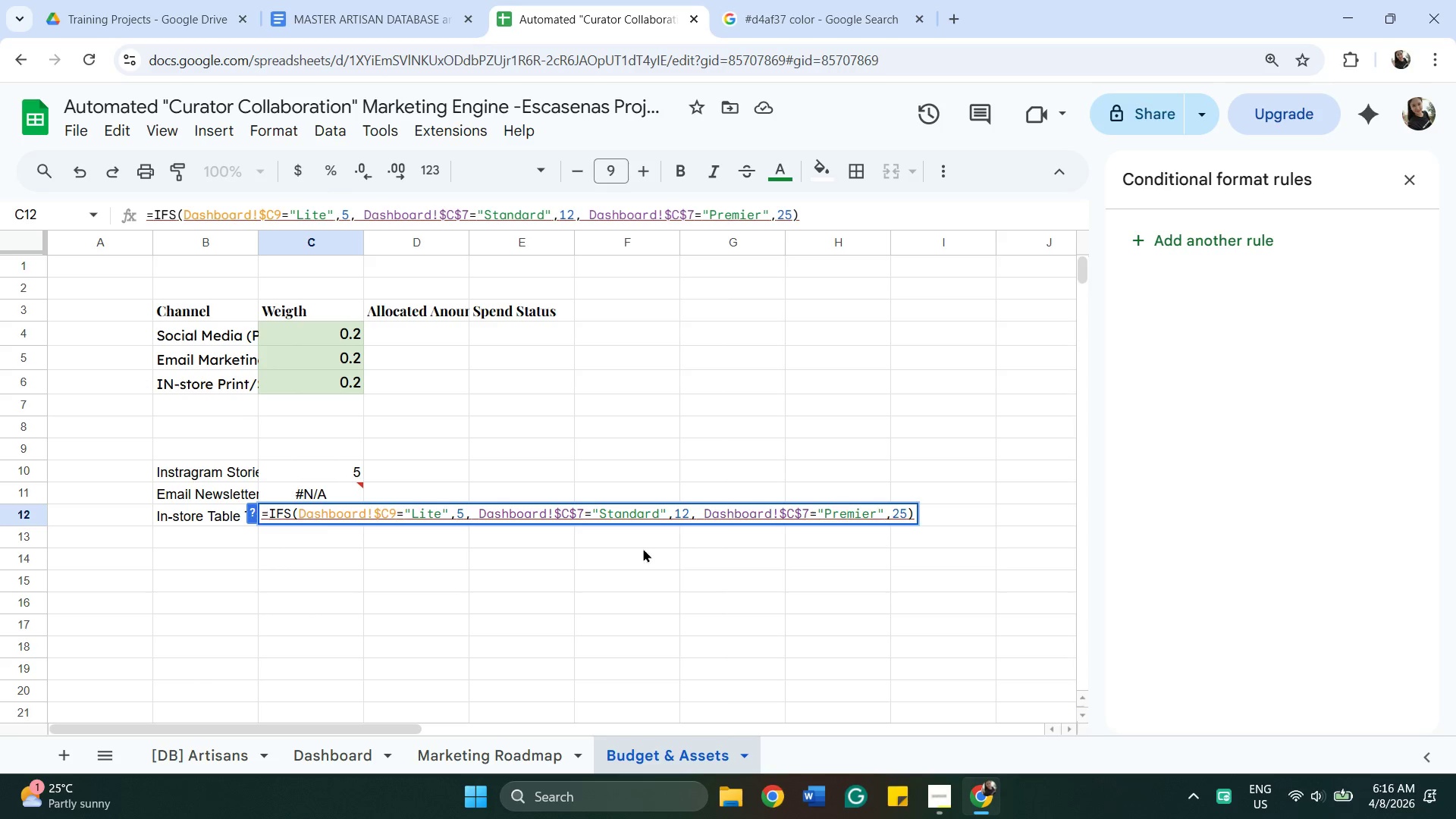 
left_click([322, 755])
 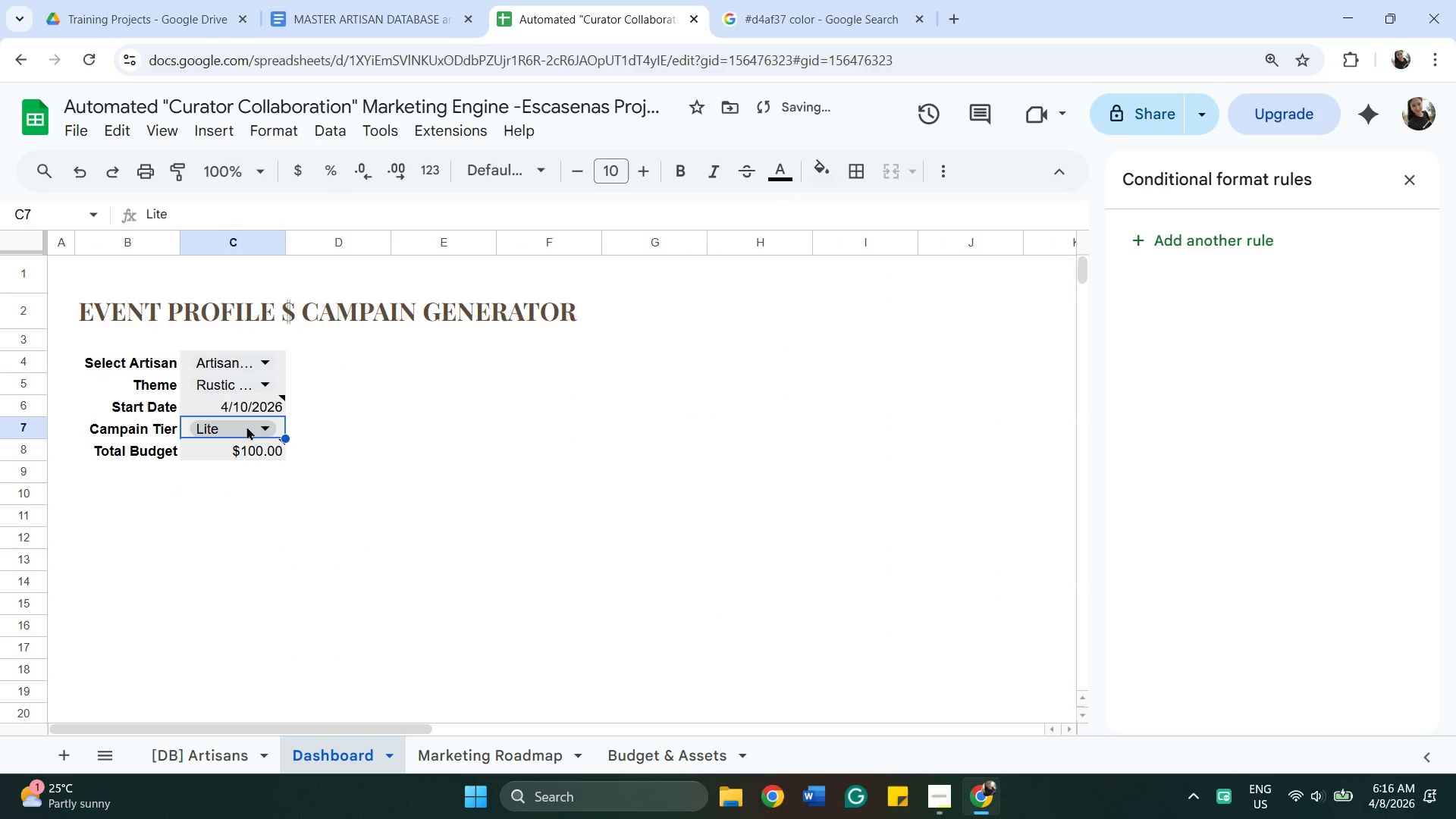 
mouse_move([258, 443])
 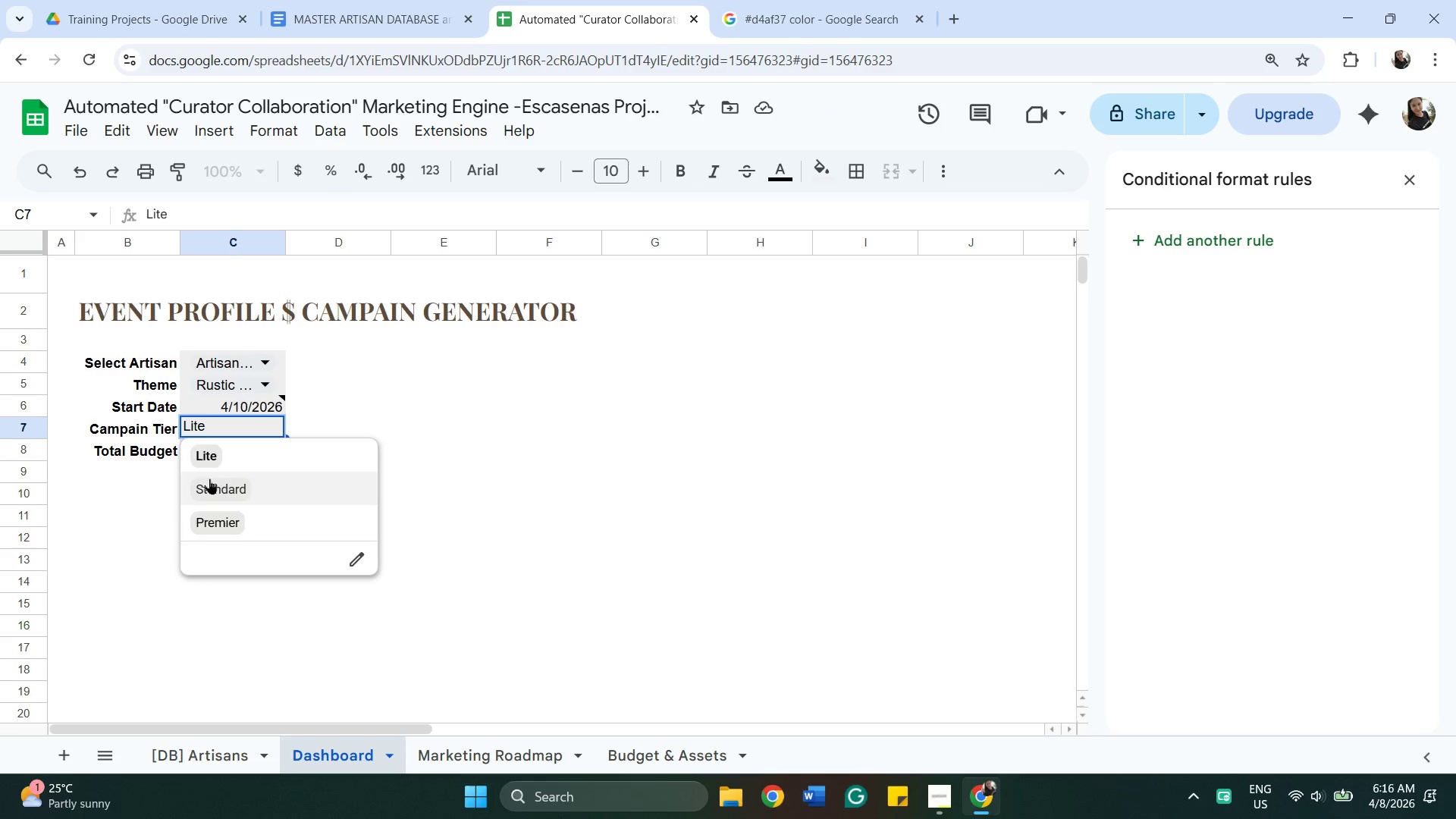 
left_click_drag(start_coordinate=[209, 473], to_coordinate=[214, 473])
 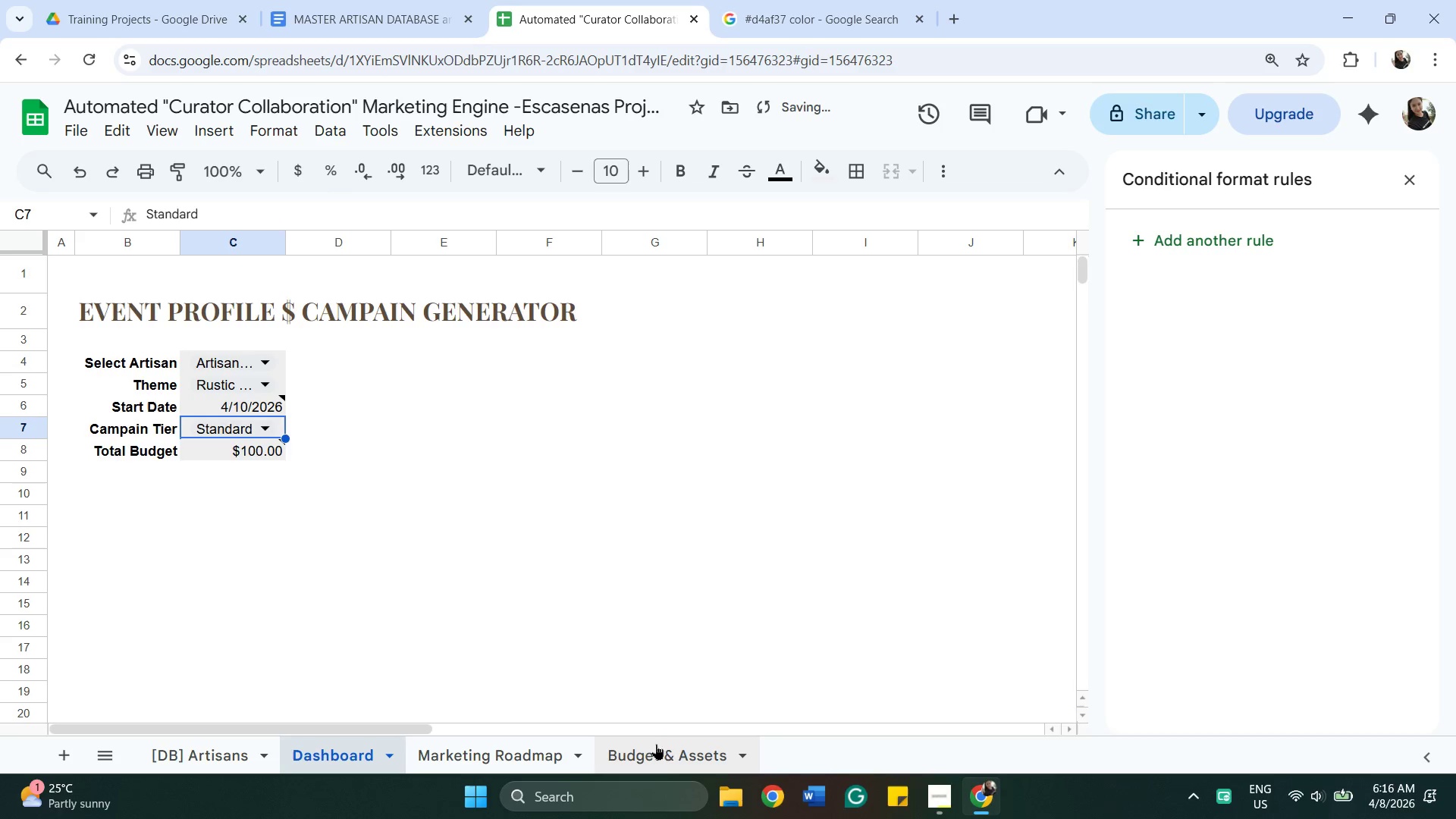 
left_click([667, 753])
 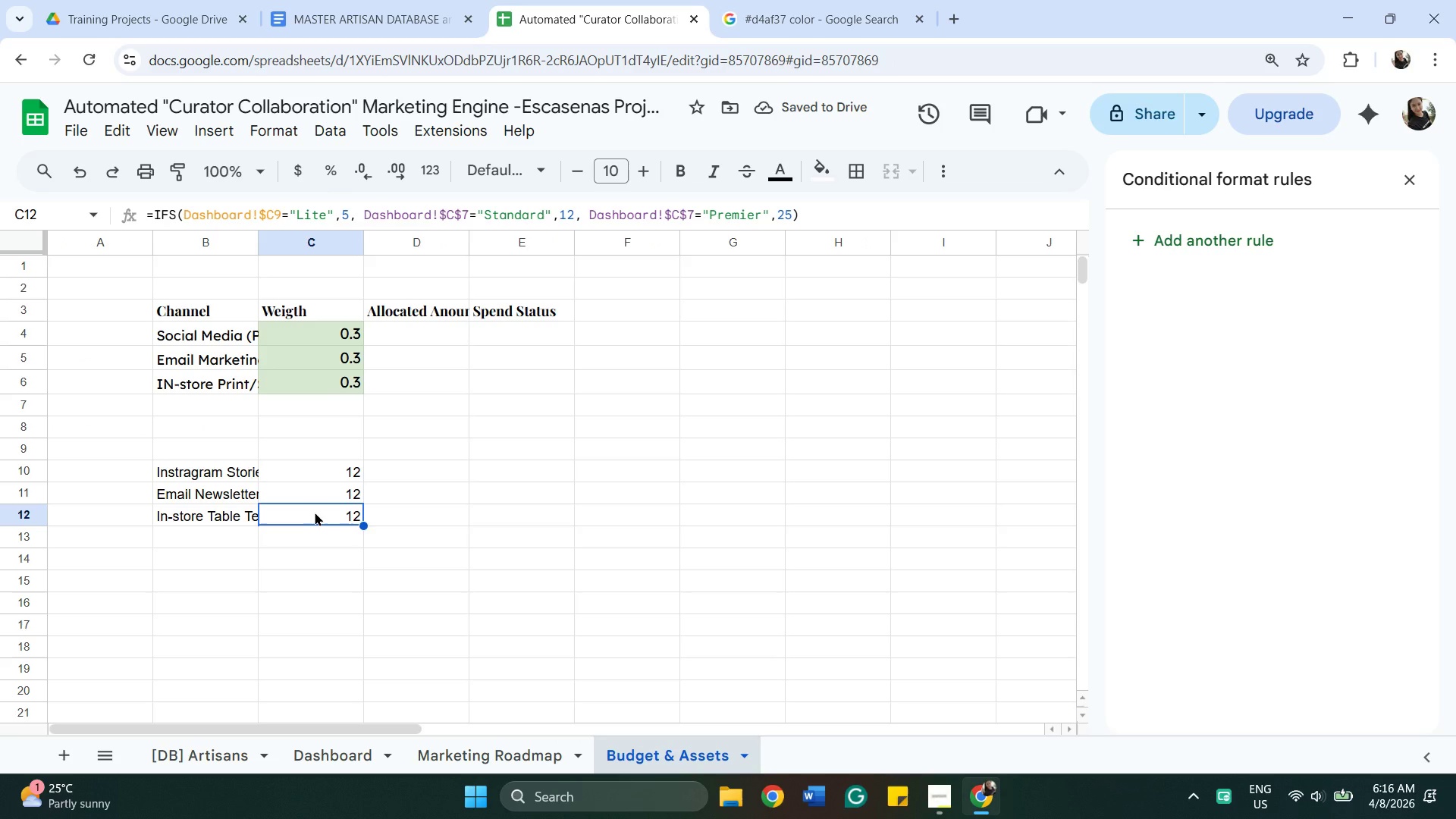 
left_click([313, 482])
 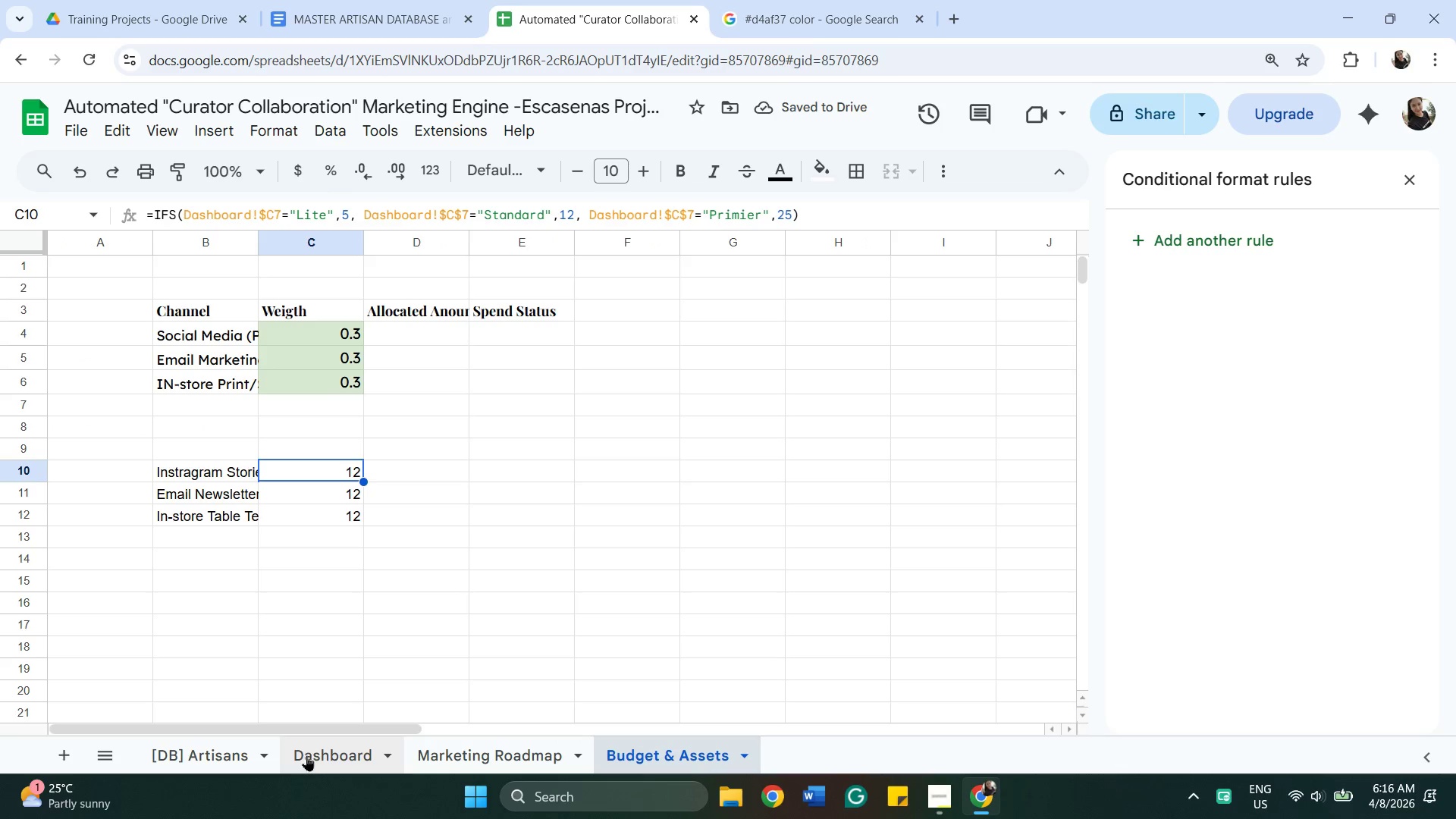 
left_click_drag(start_coordinate=[309, 755], to_coordinate=[309, 751])
 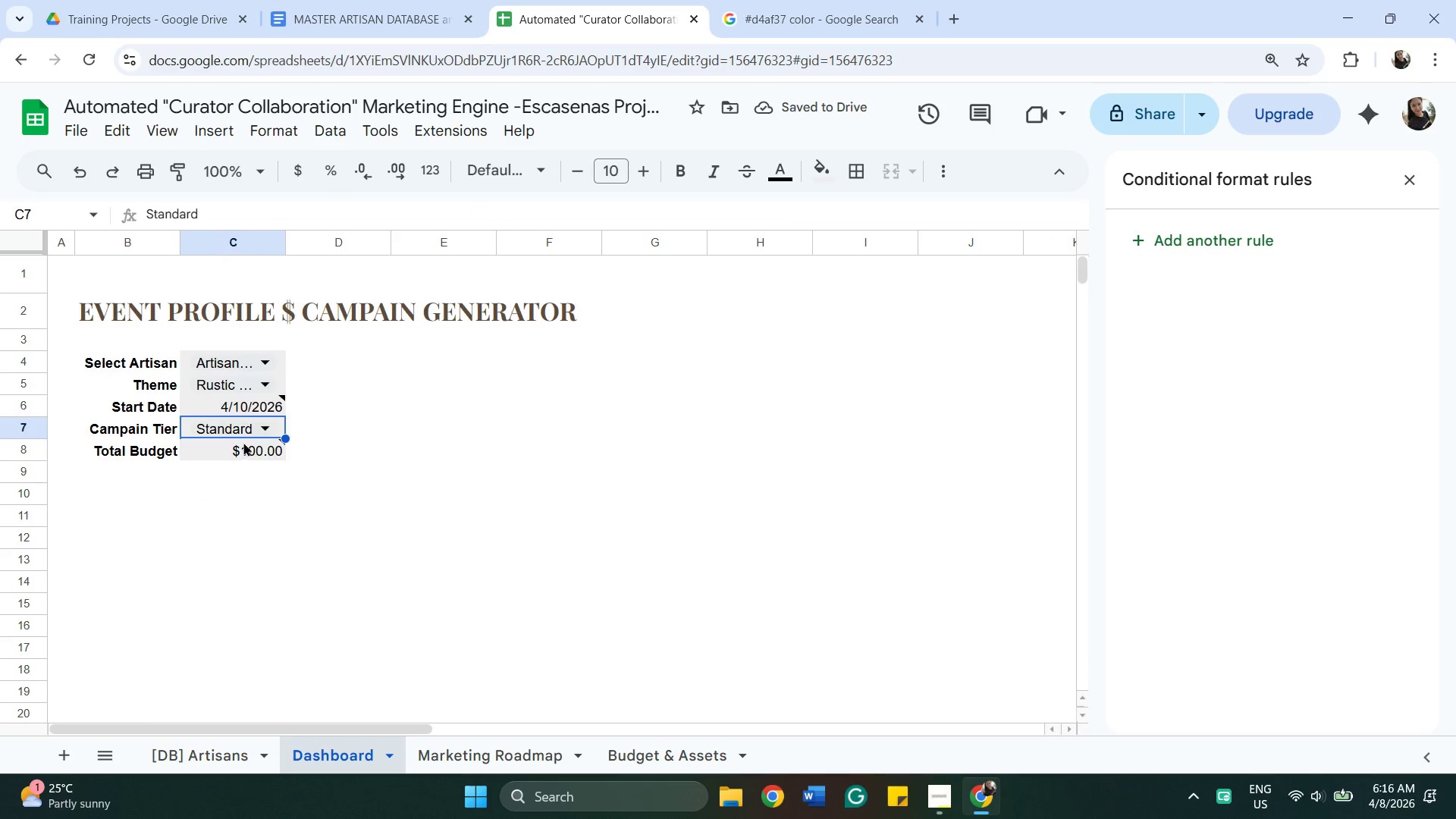 
left_click([243, 442])
 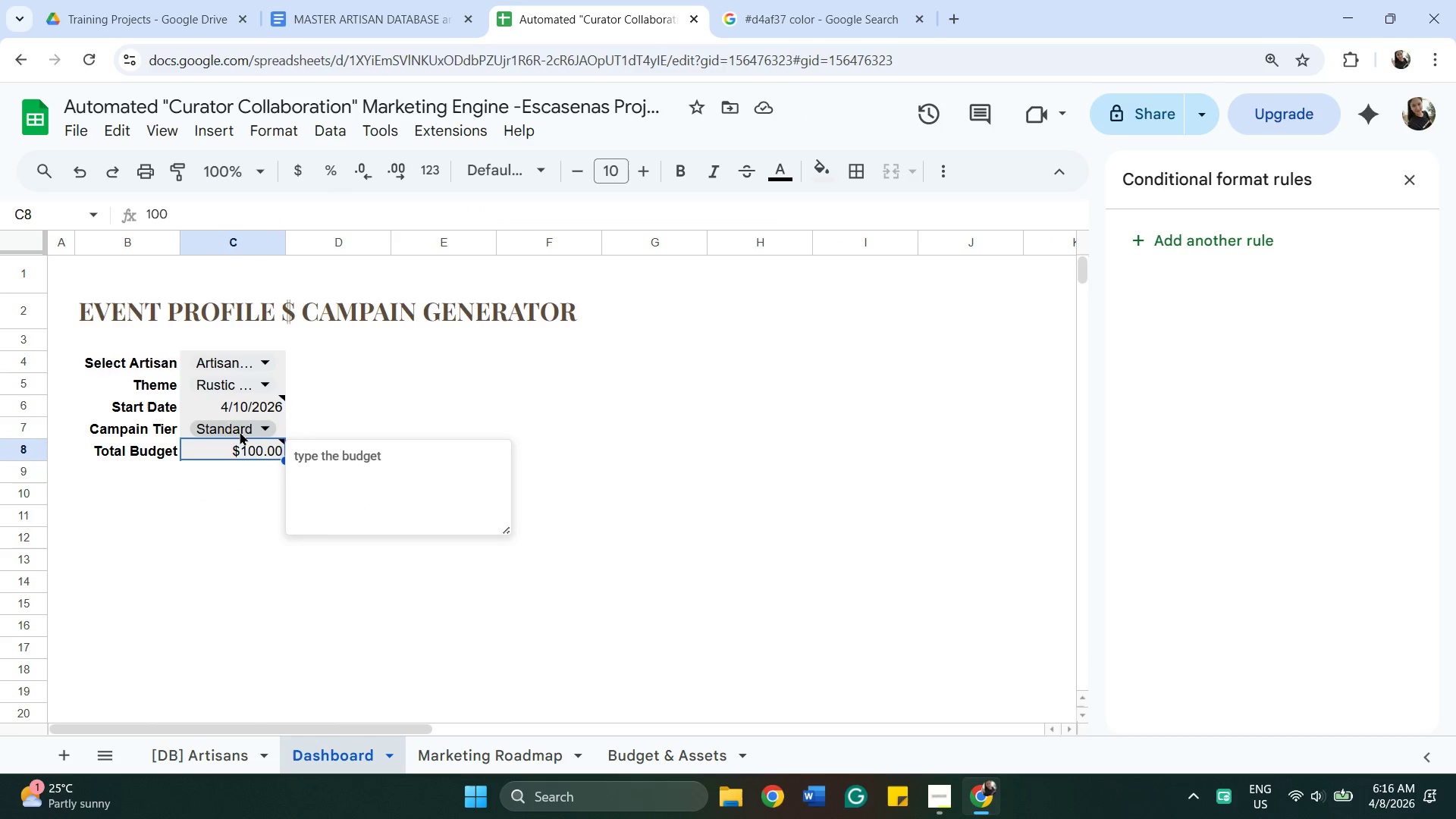 
left_click([240, 431])
 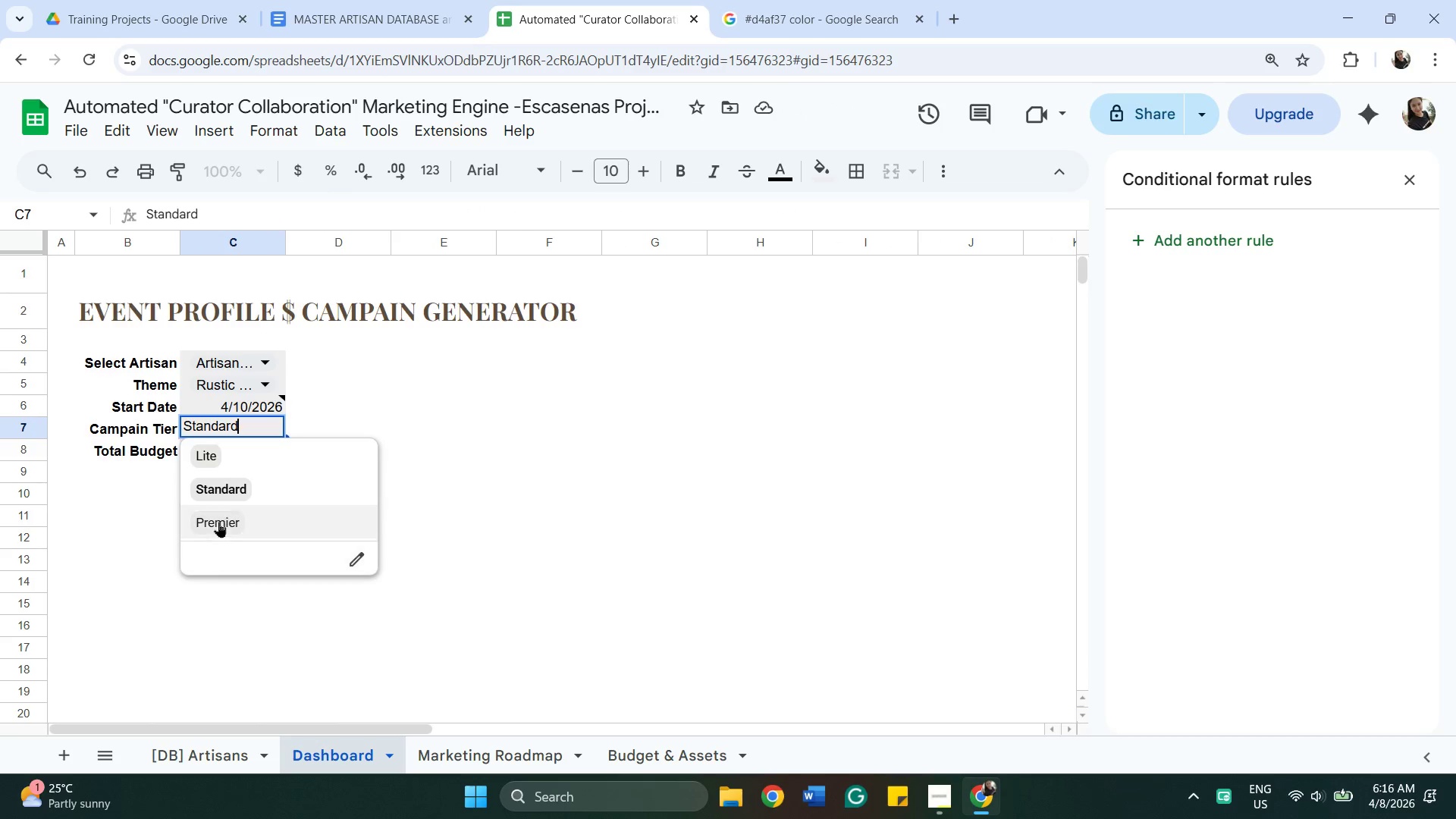 
left_click([218, 522])
 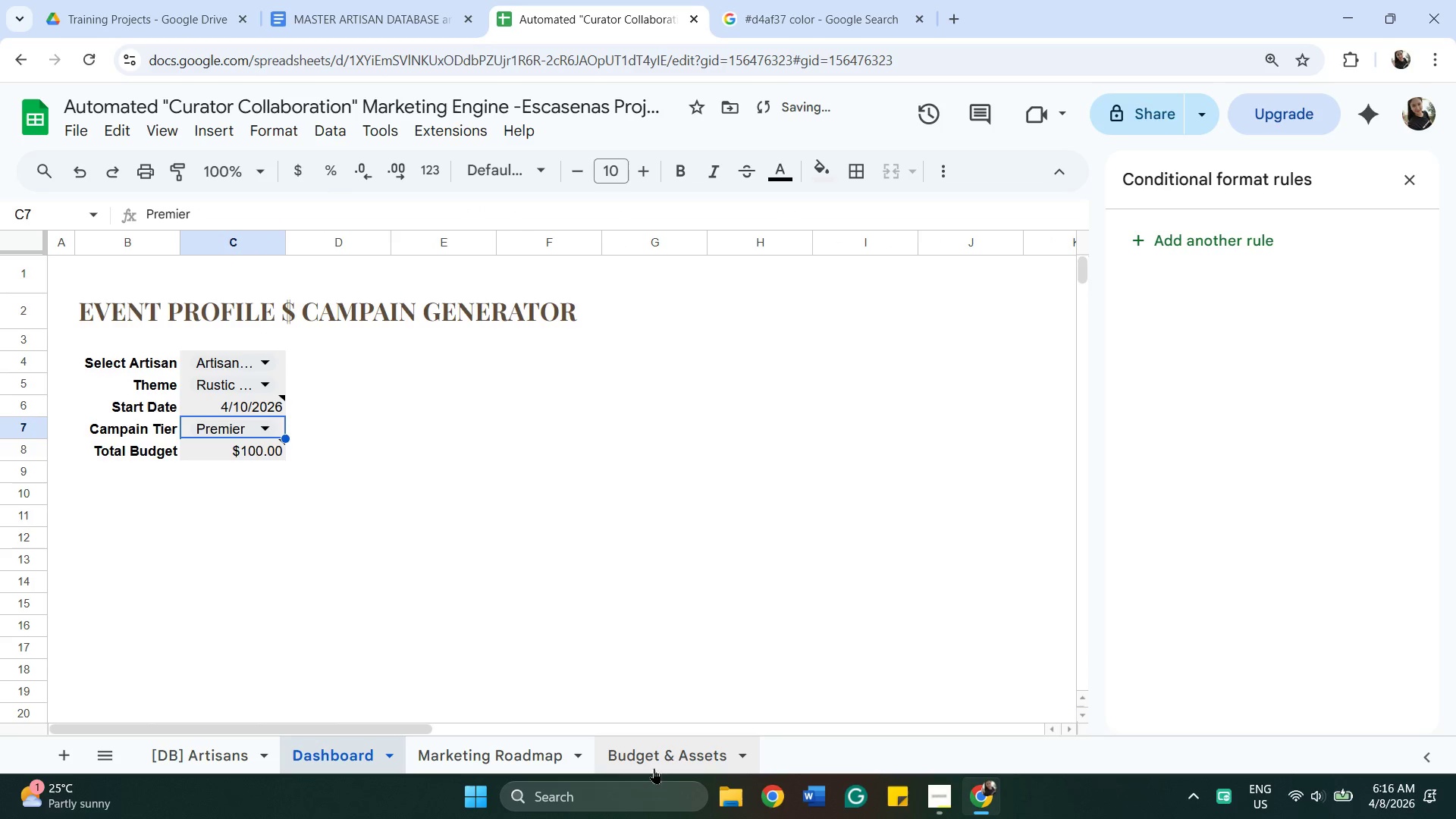 
left_click([694, 749])
 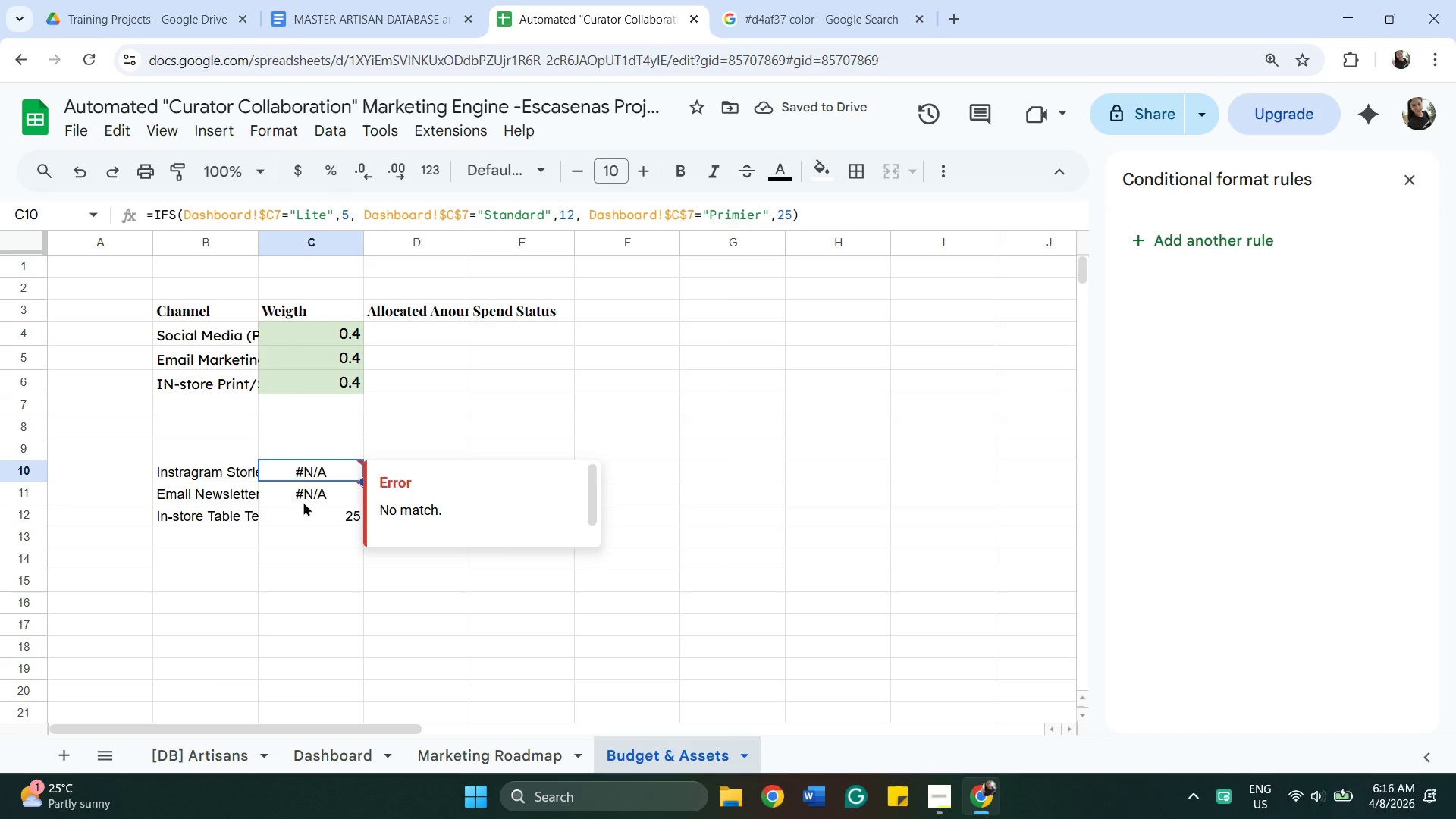 
double_click([302, 493])
 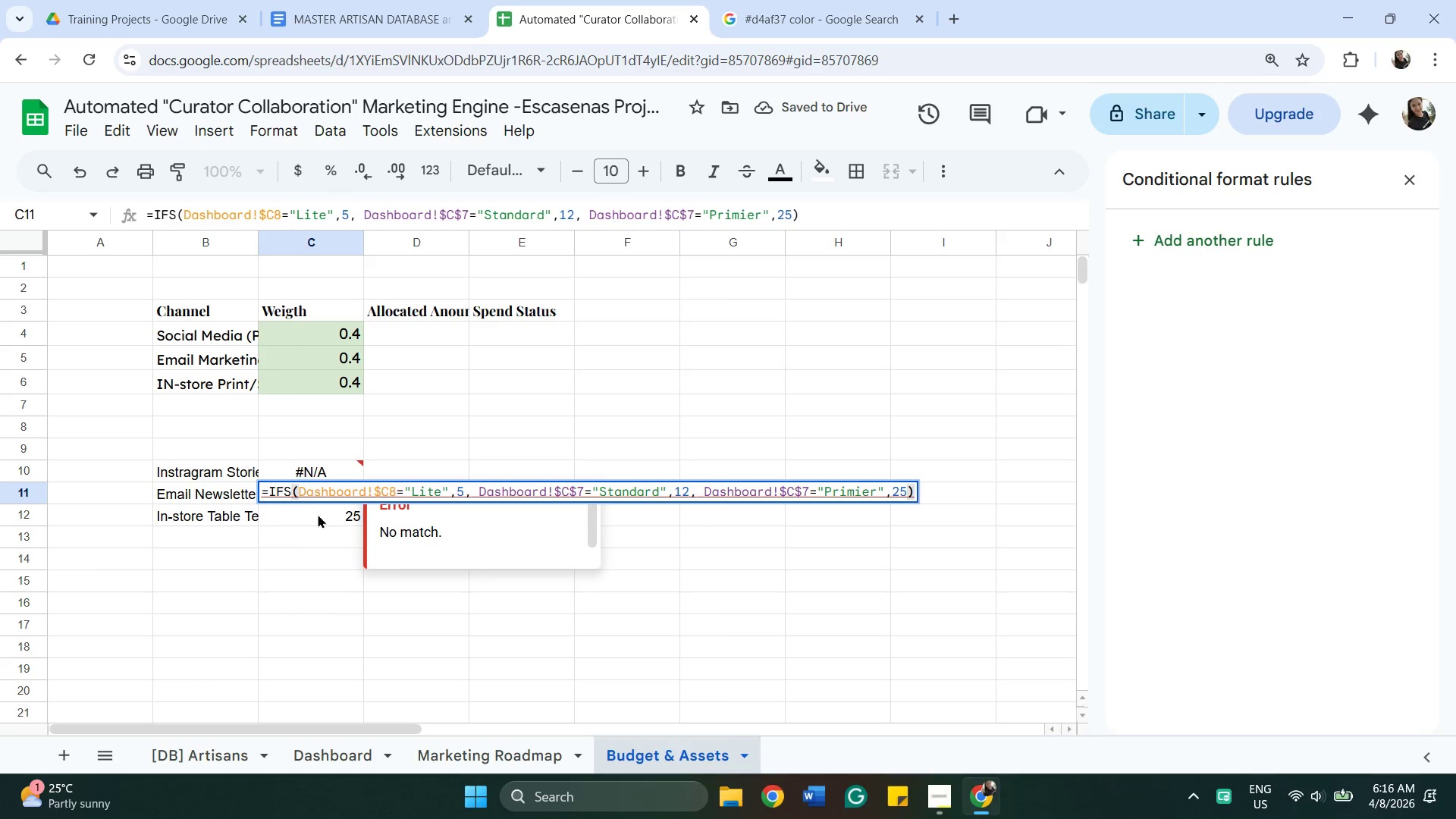 
left_click([318, 514])
 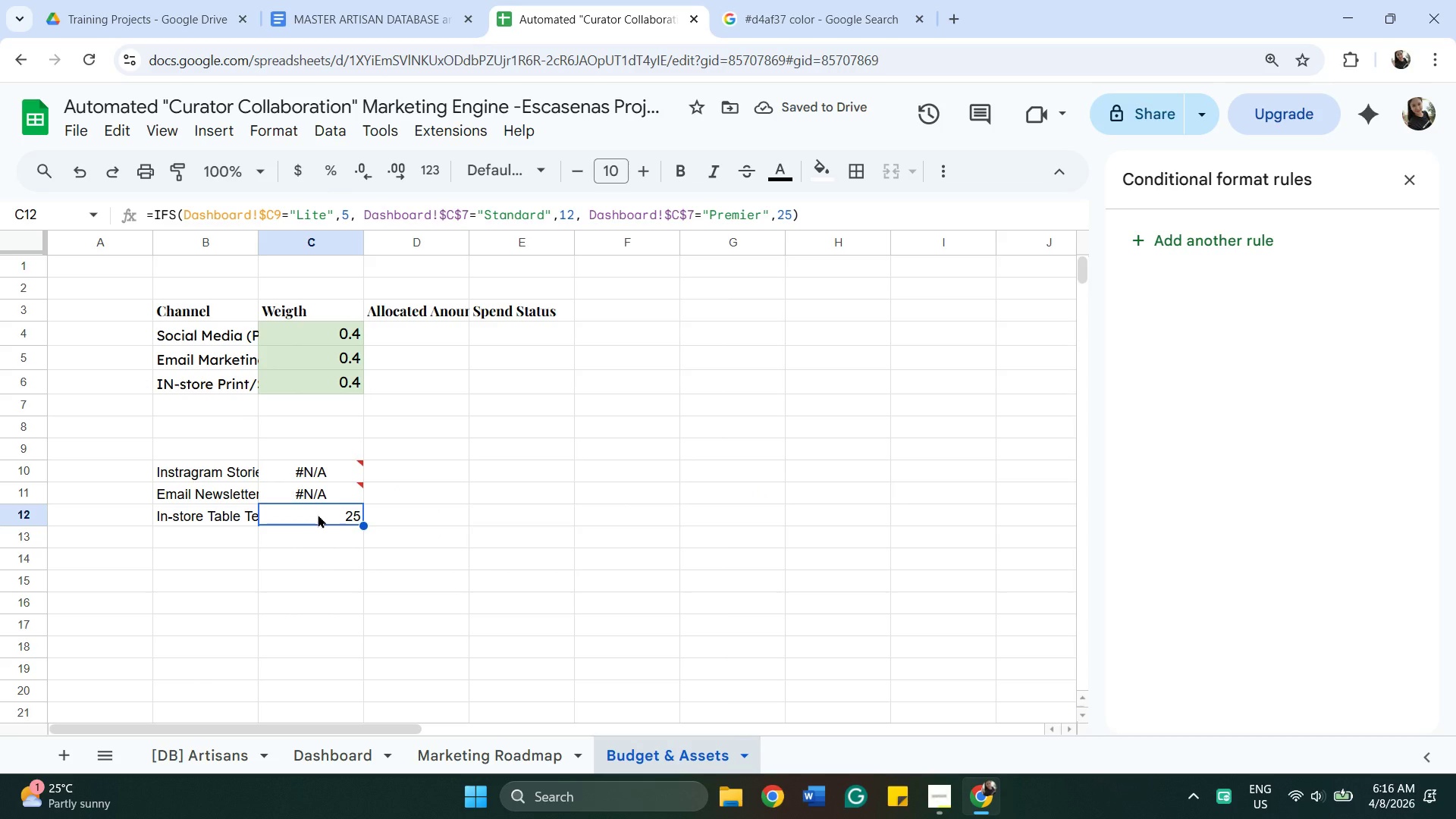 
right_click([318, 514])
 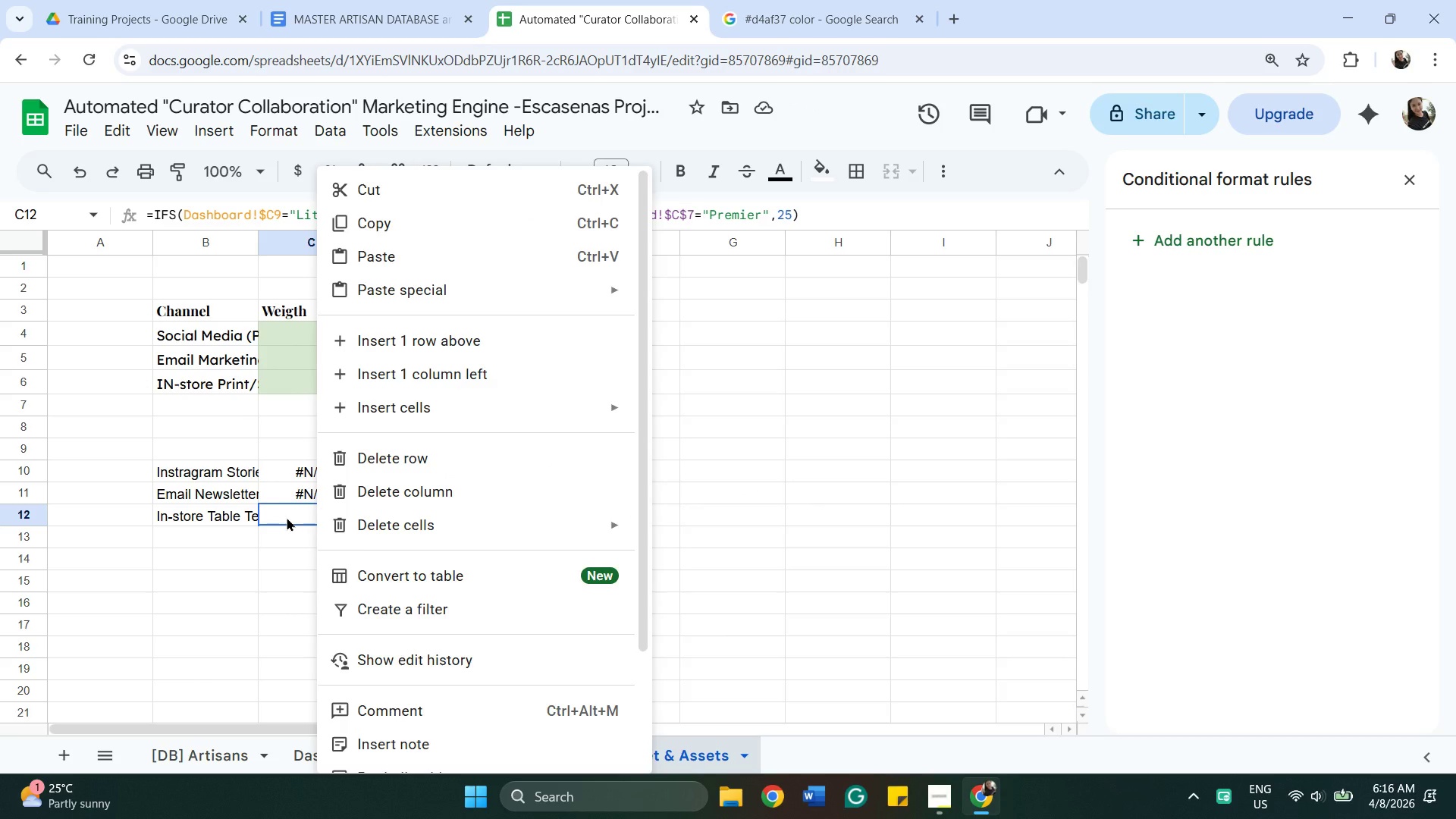 
double_click([287, 517])
 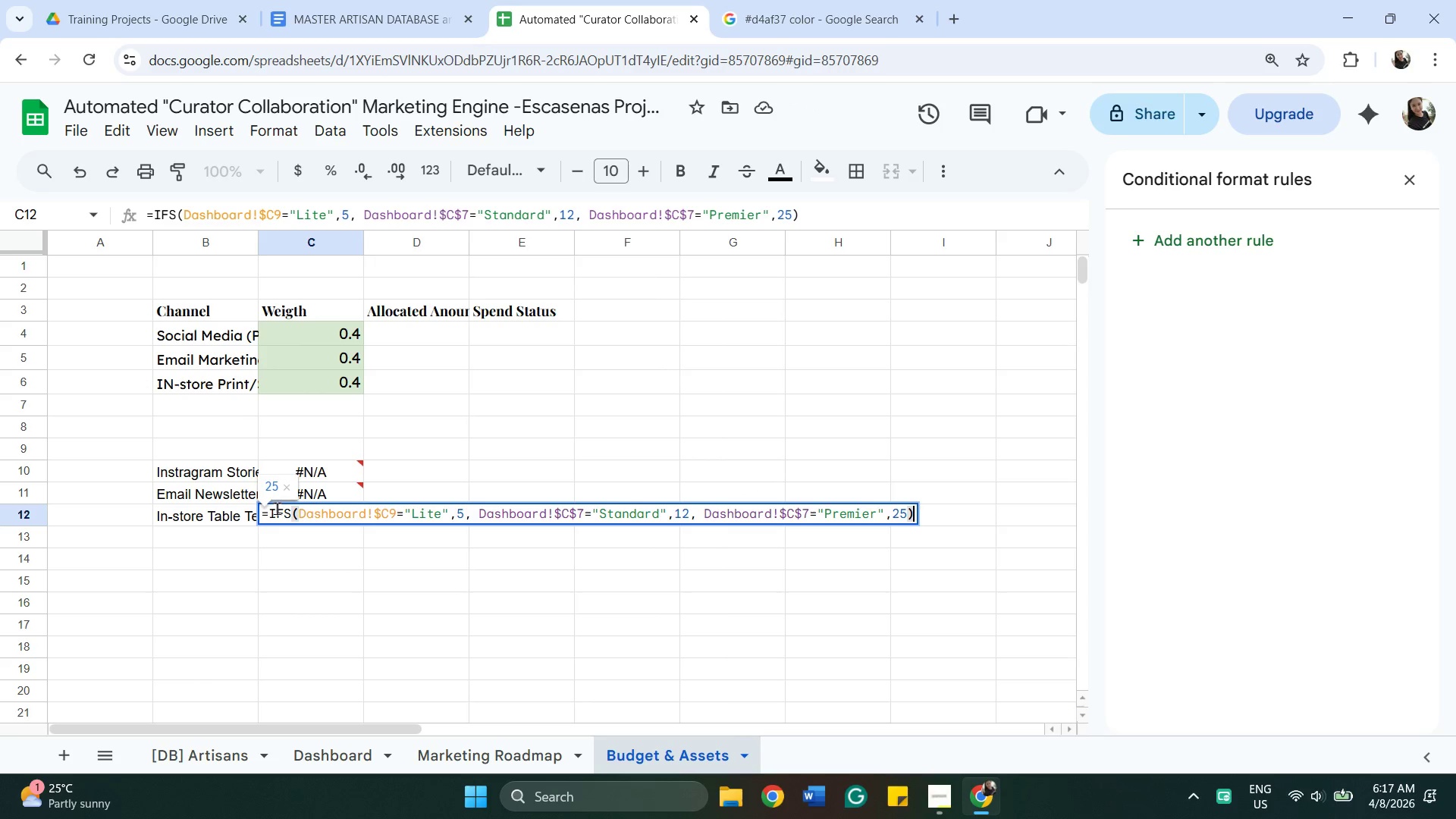 
key(Control+A)
 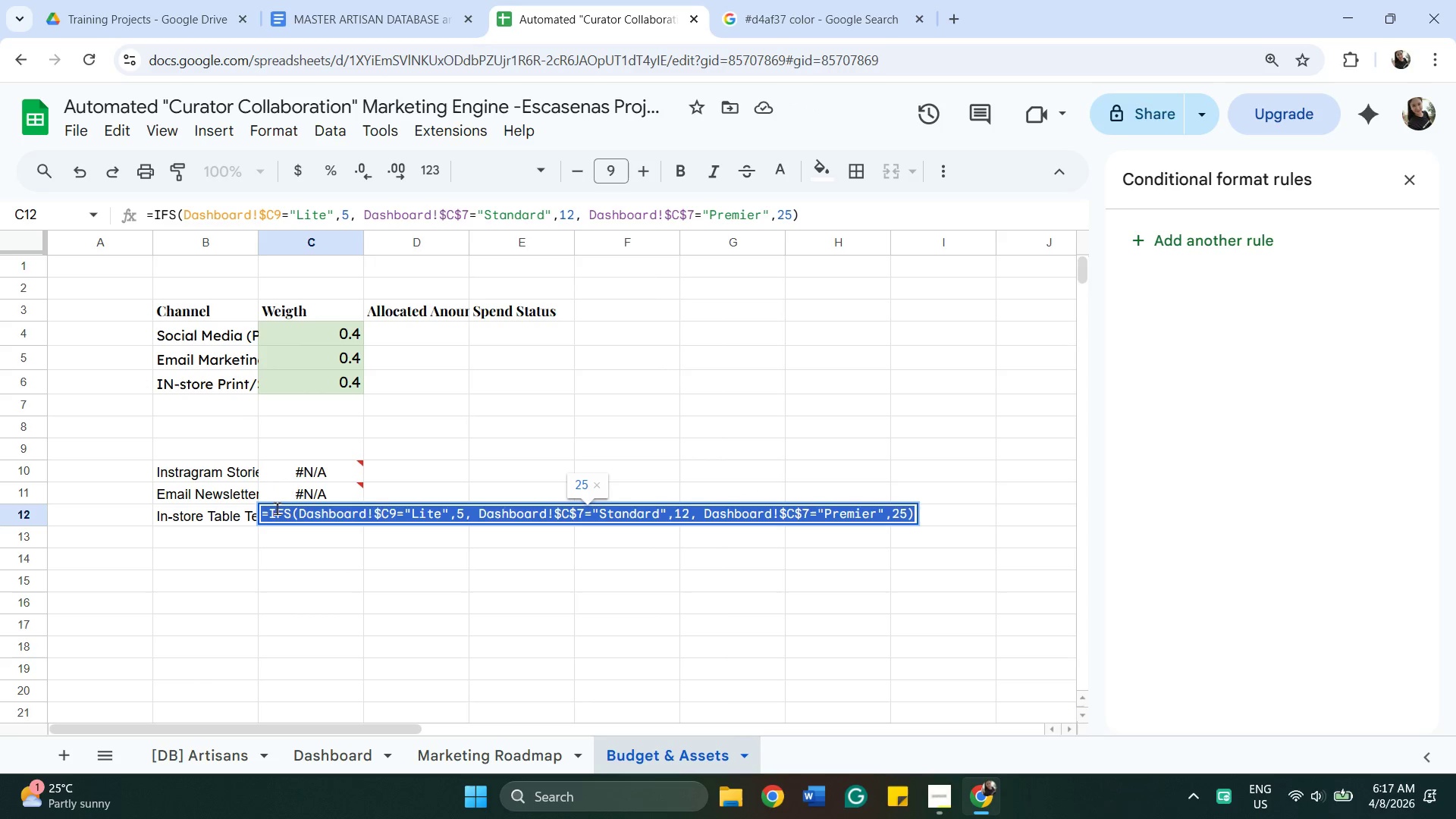 
key(Control+C)
 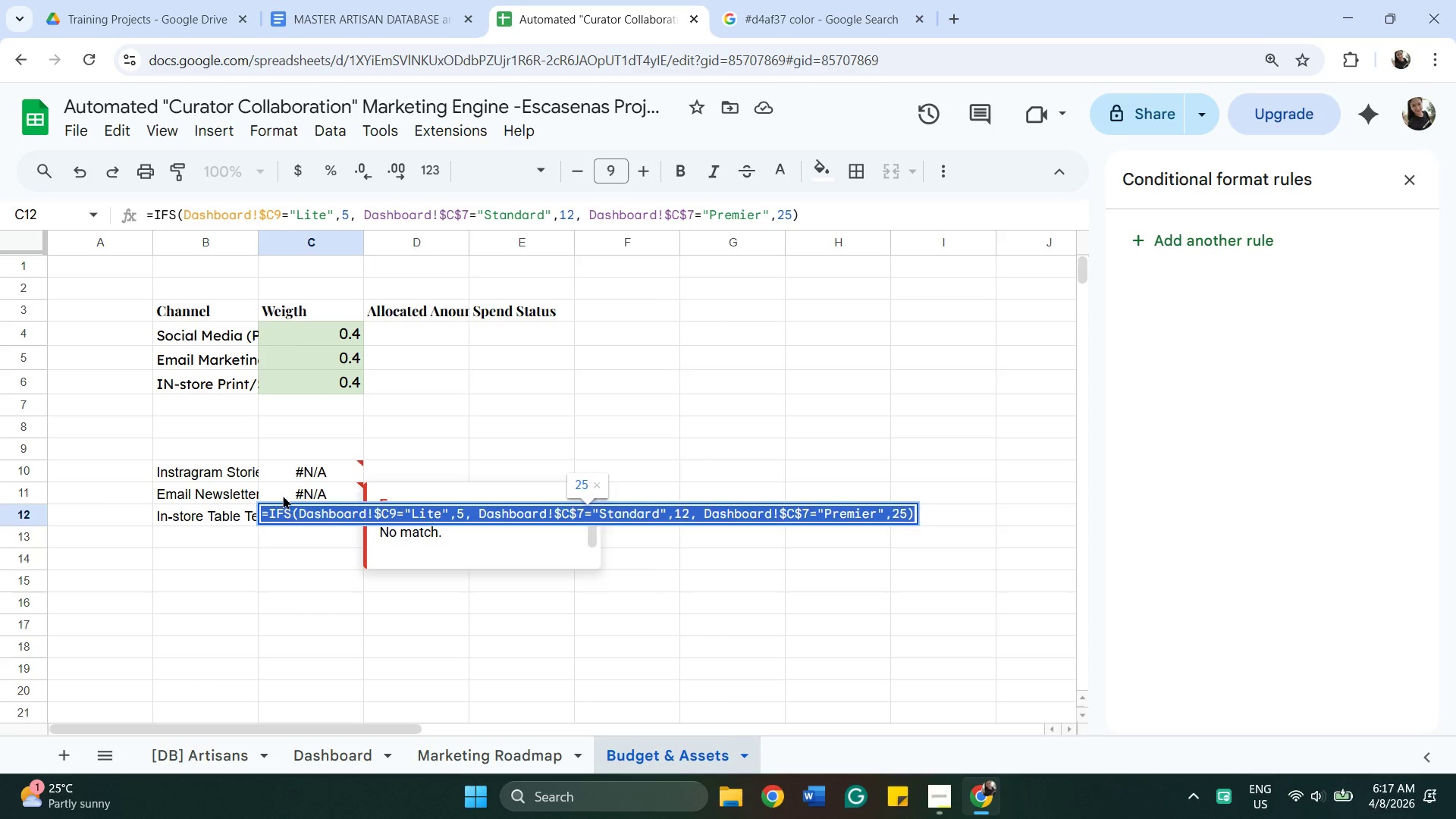 
left_click([284, 495])
 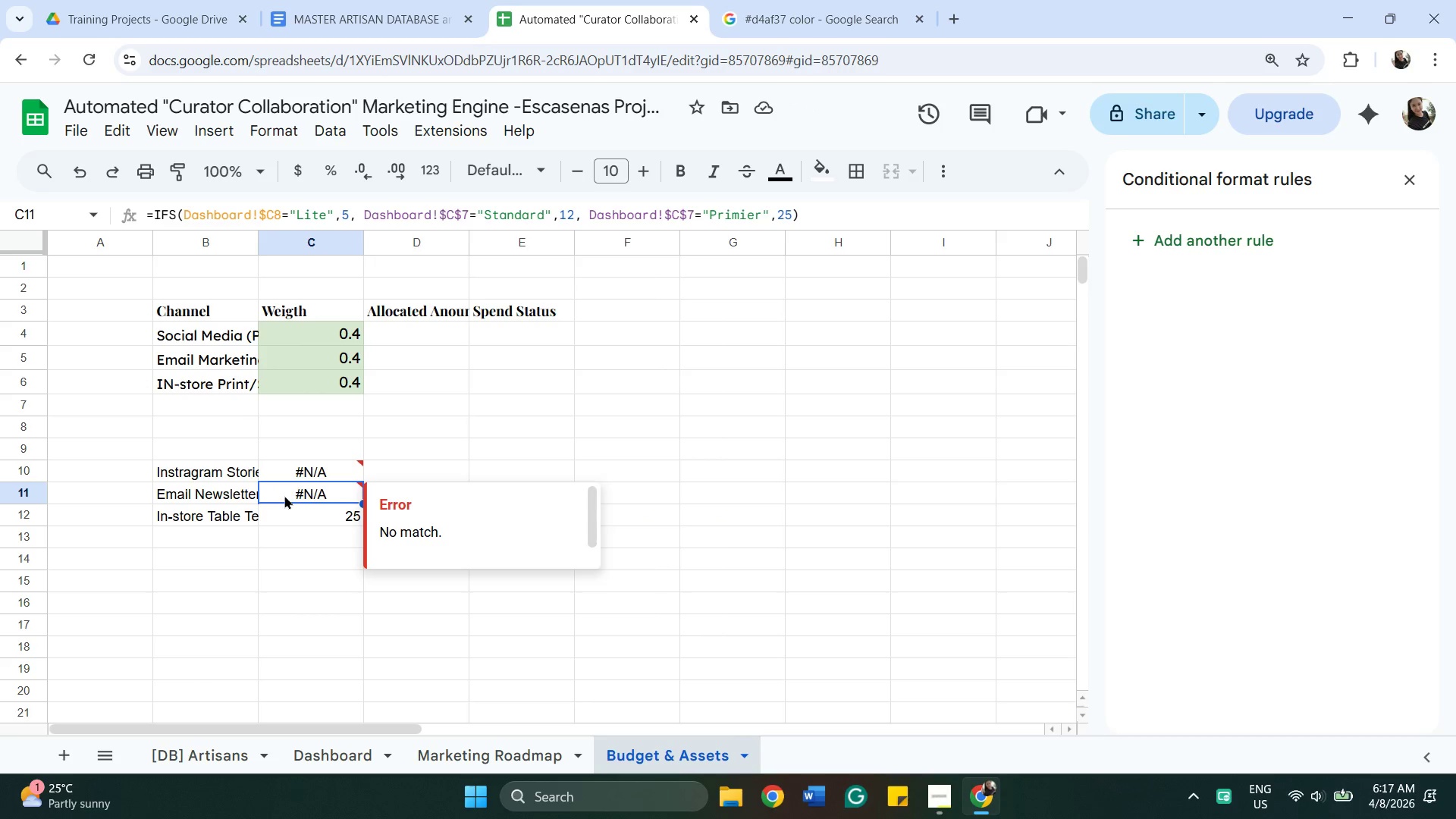 
right_click([284, 495])
 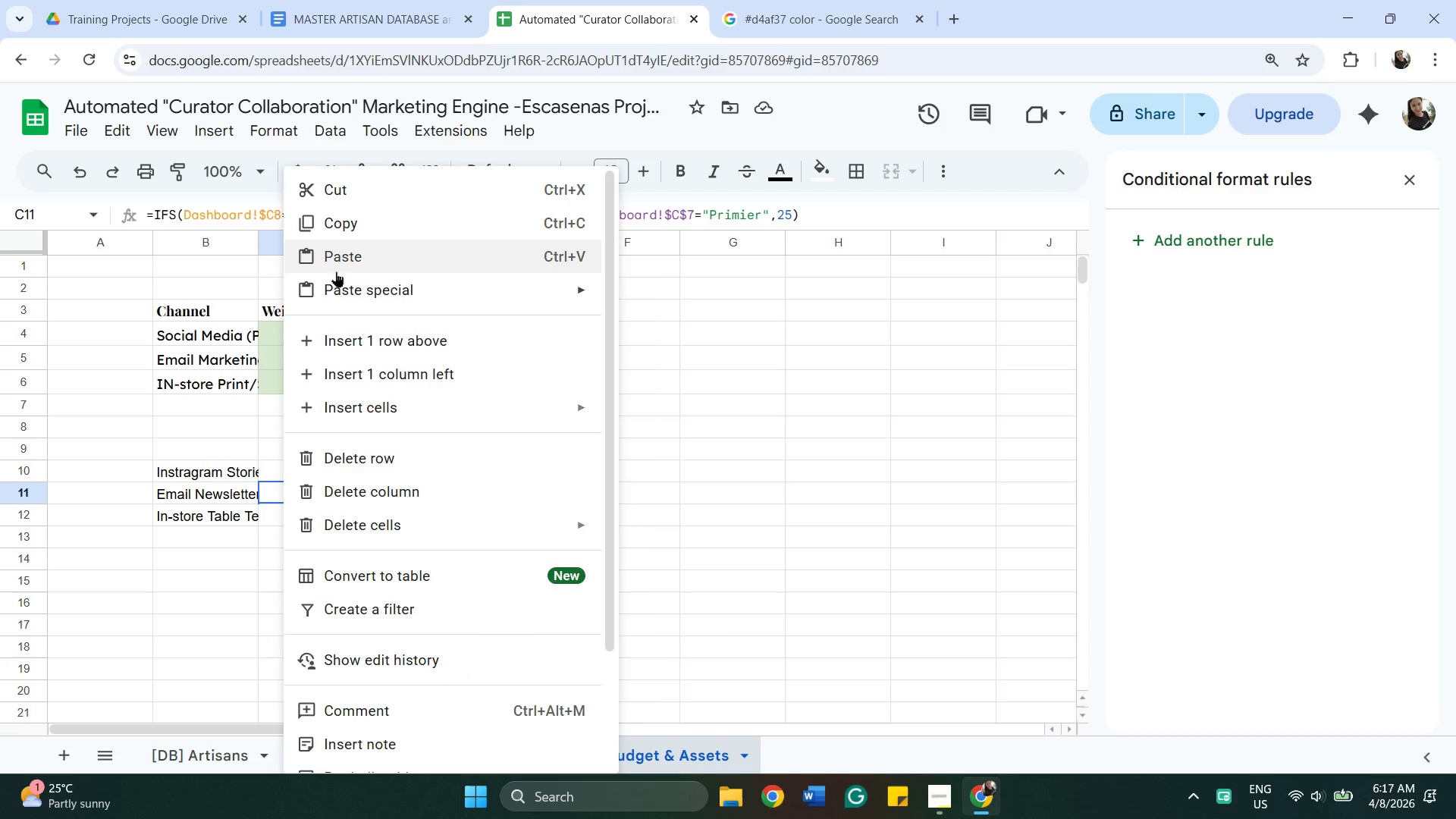 
left_click([336, 269])
 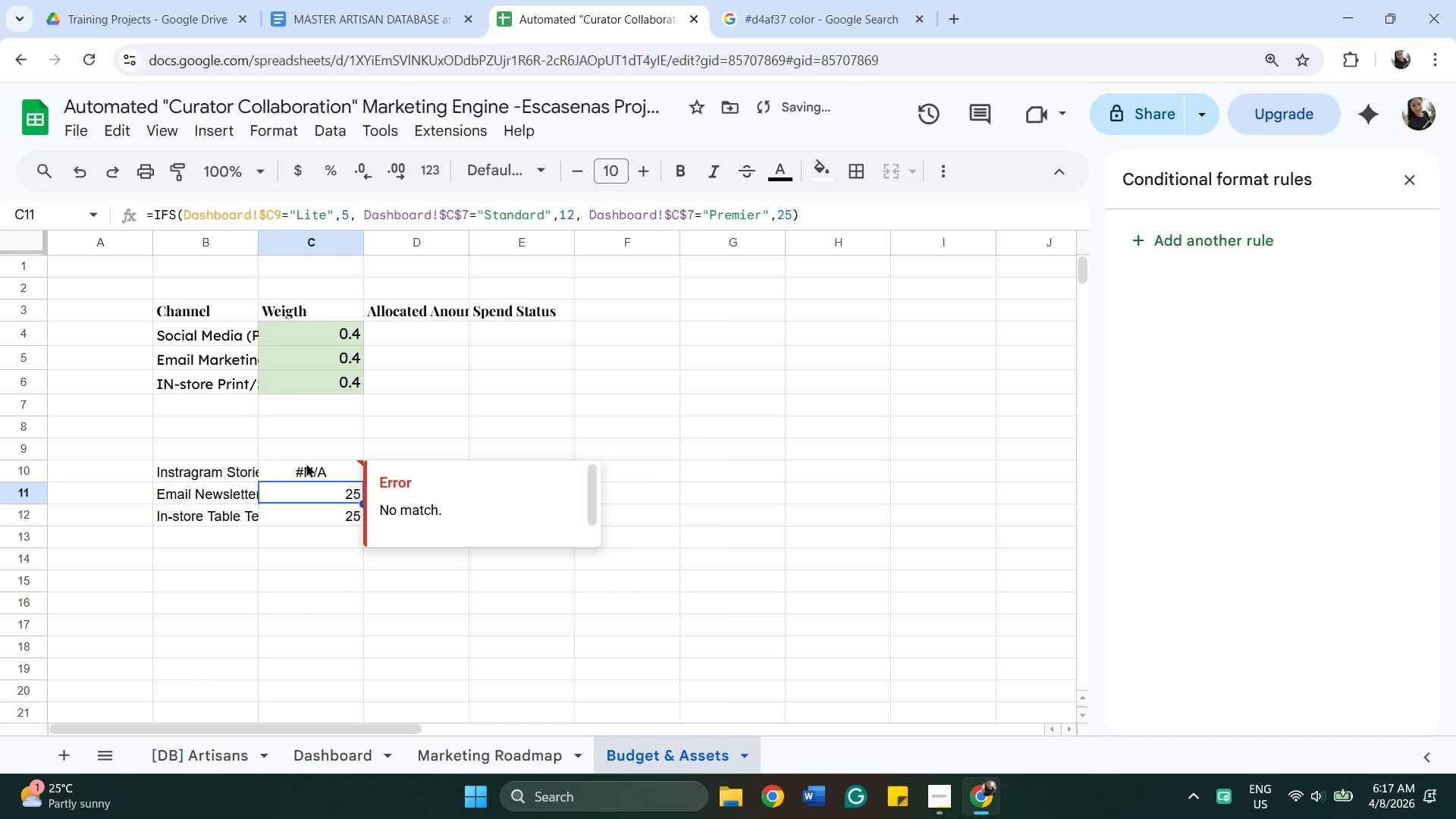 
right_click([306, 463])
 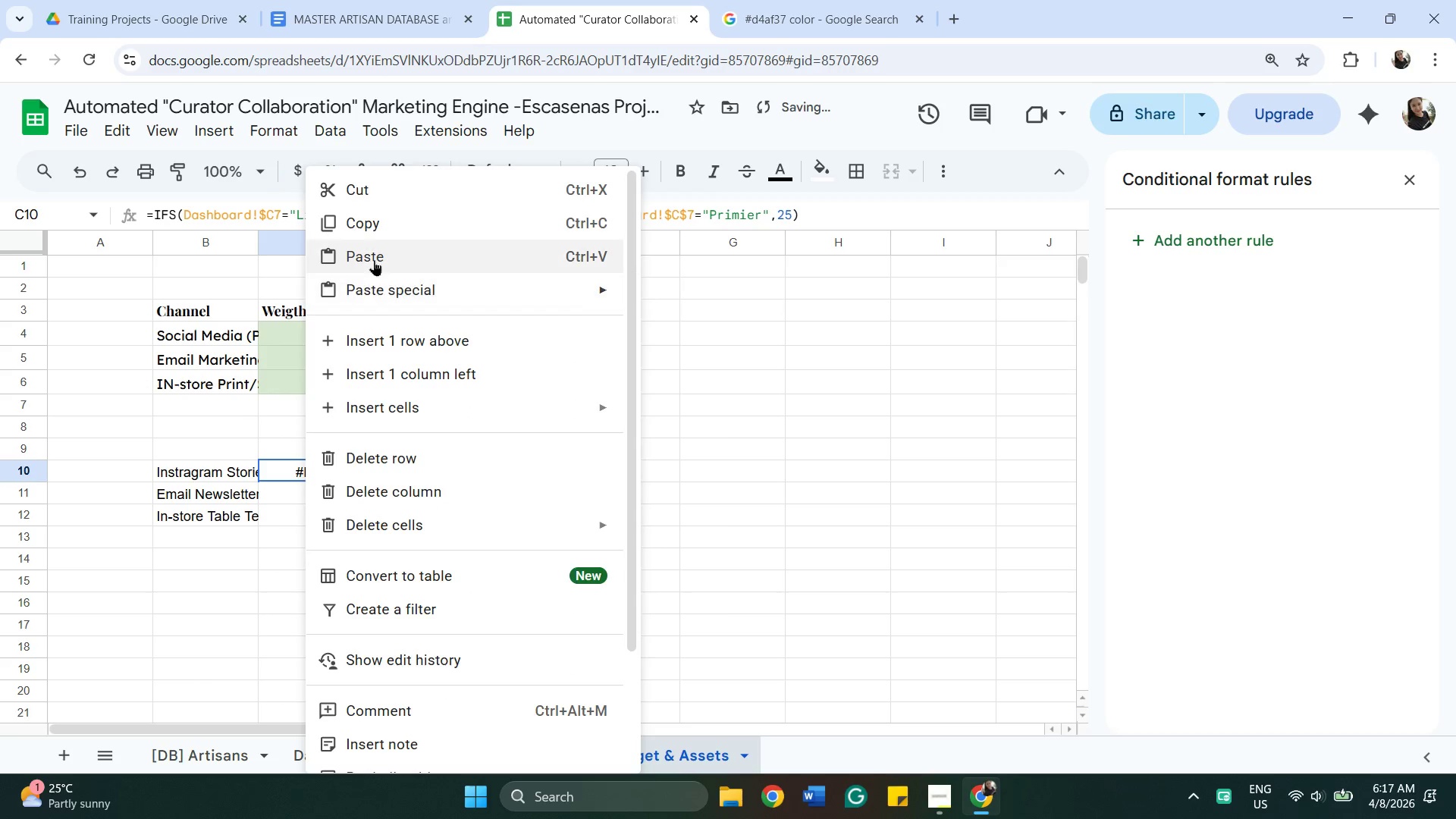 
left_click([374, 260])
 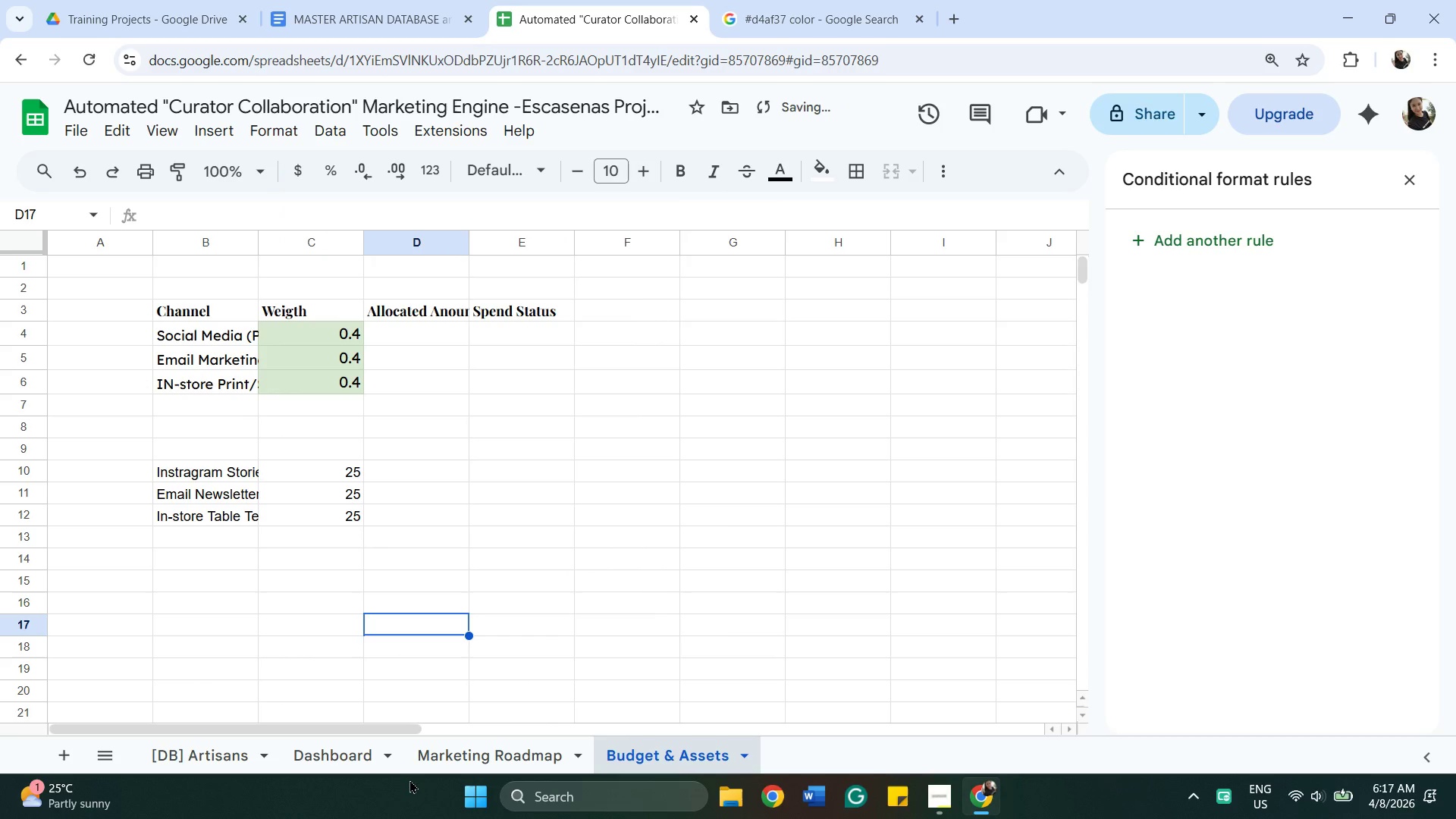 
left_click([379, 753])
 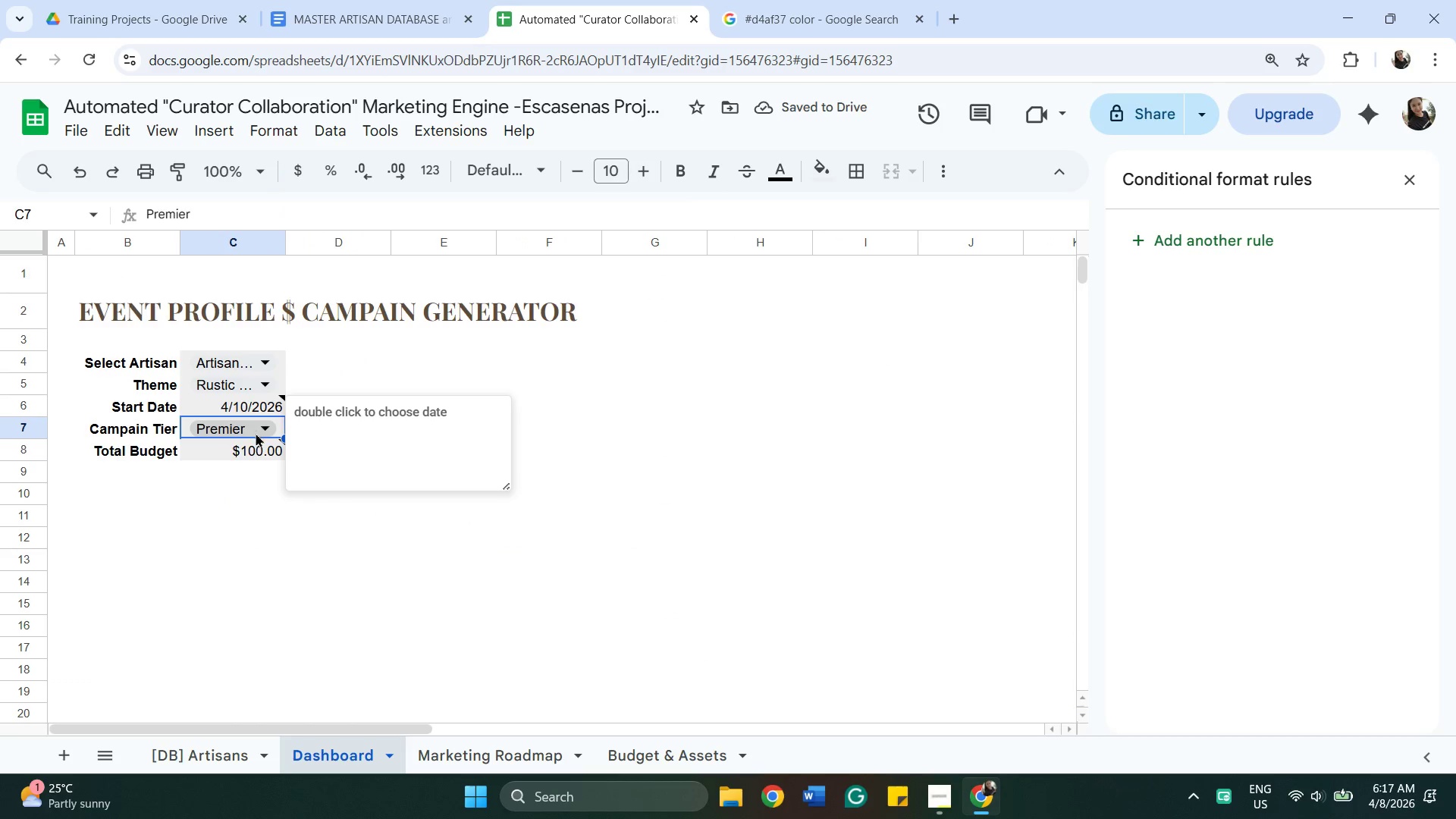 
left_click([264, 428])
 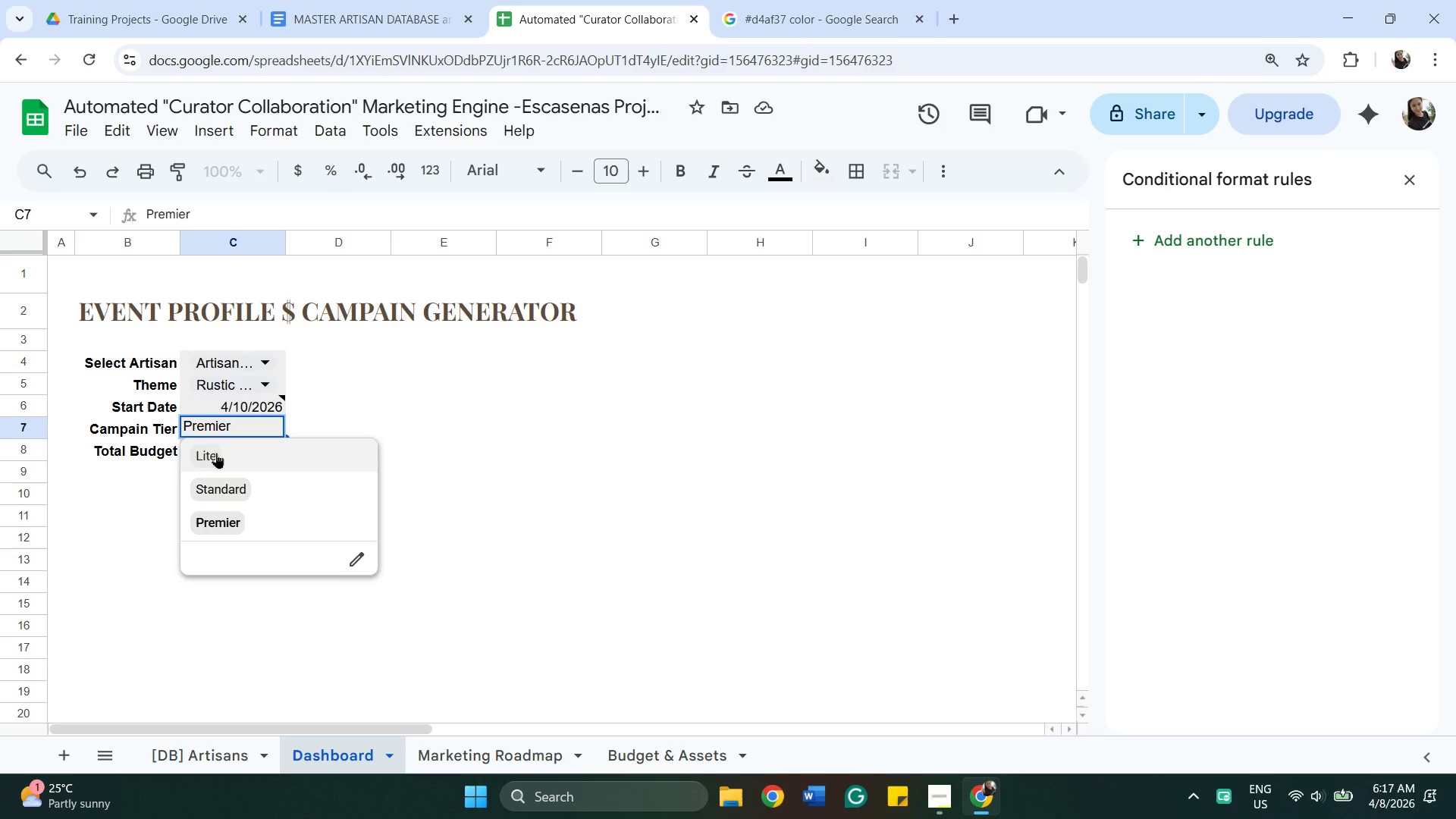 
left_click([209, 452])
 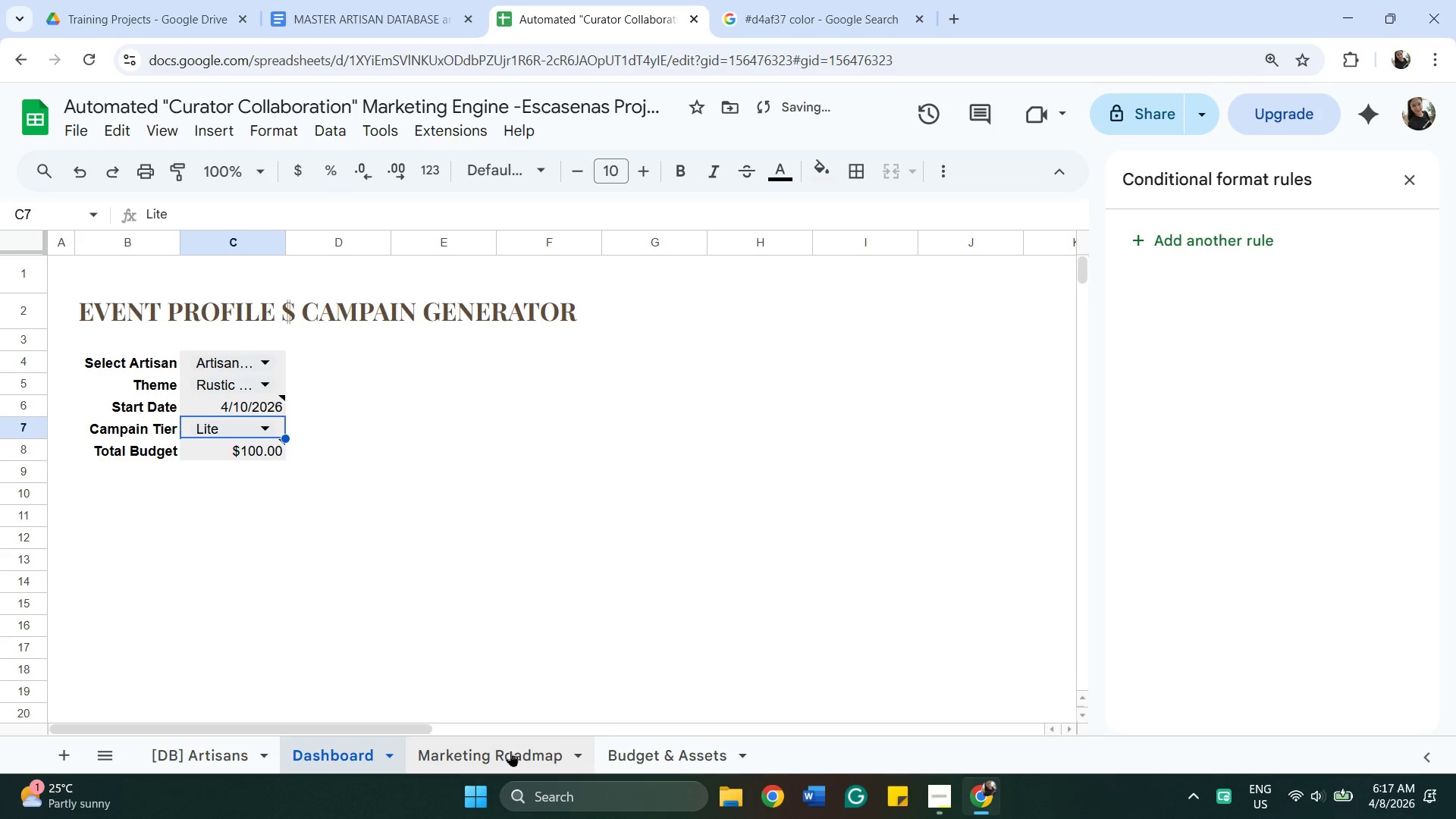 
left_click([510, 751])
 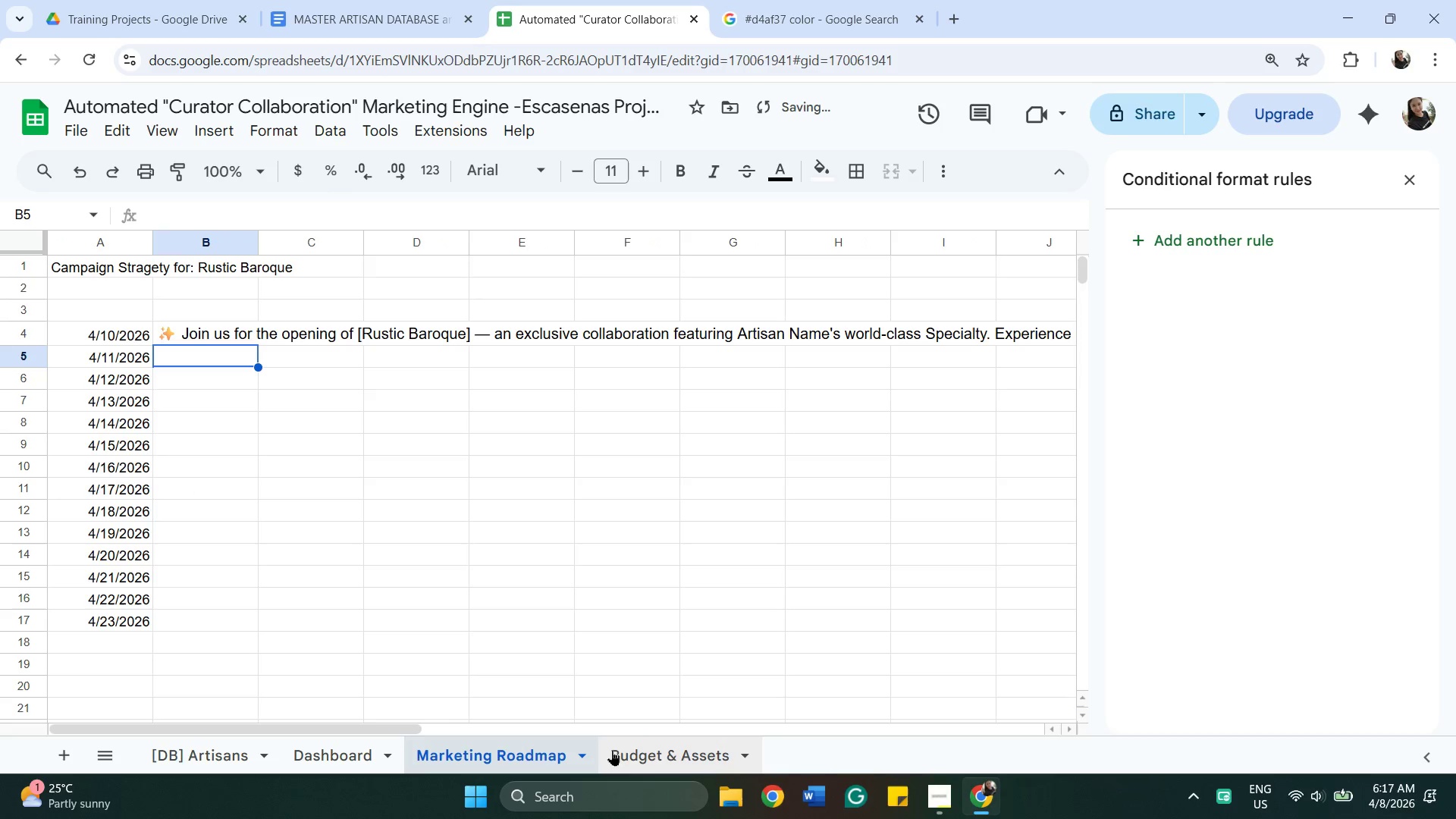 
left_click([662, 738])
 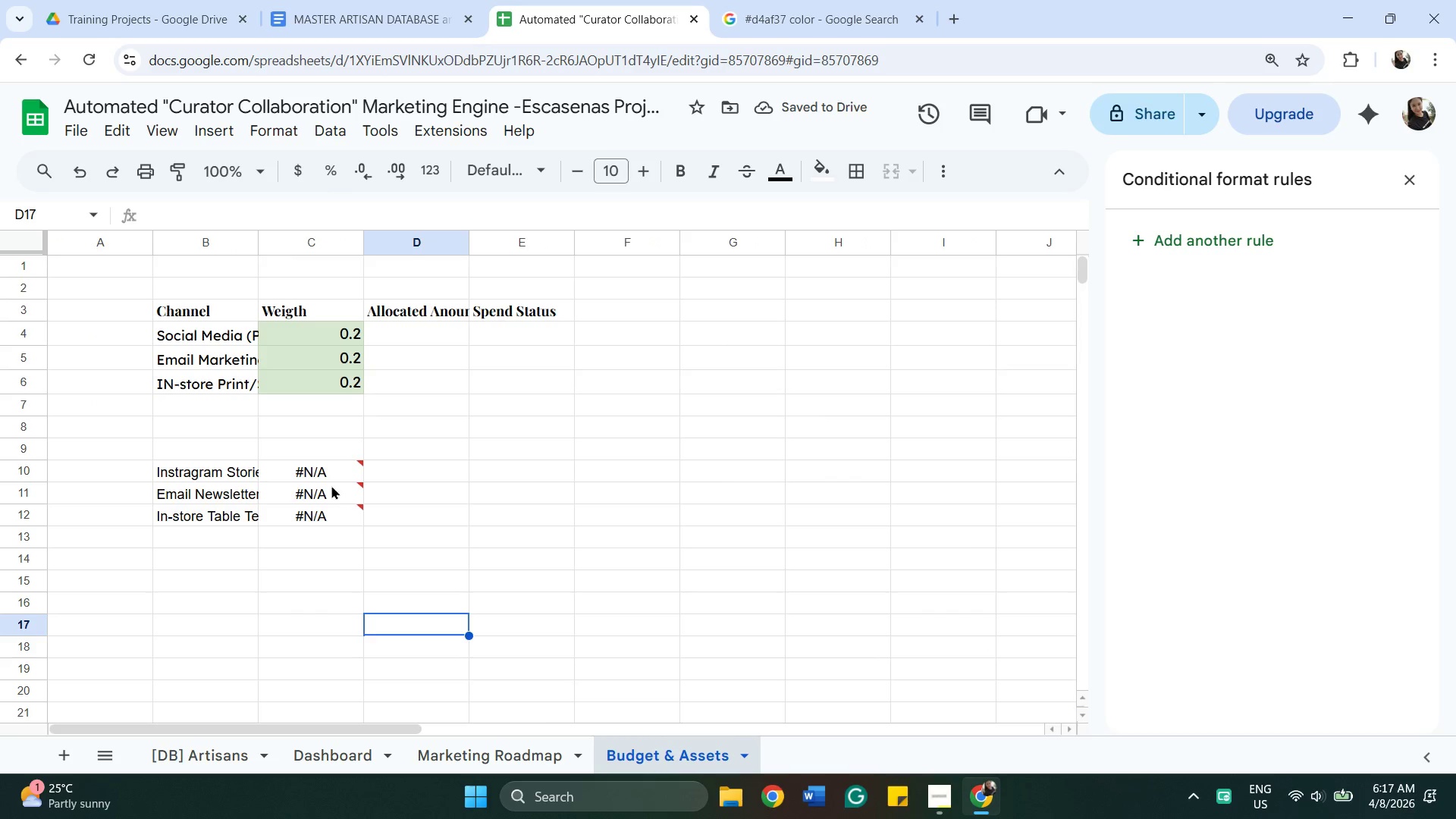 
left_click([319, 467])
 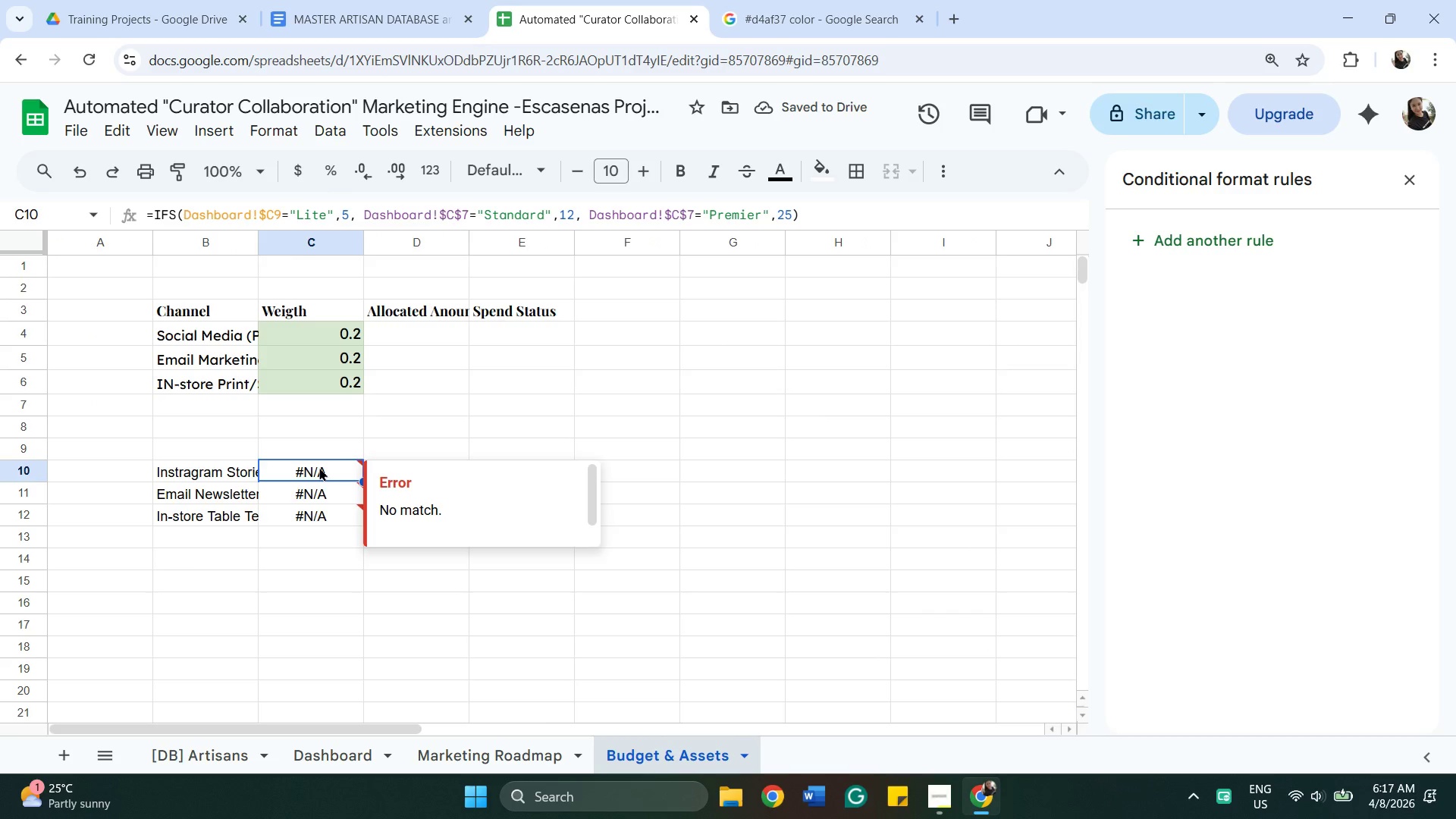 
double_click([319, 467])
 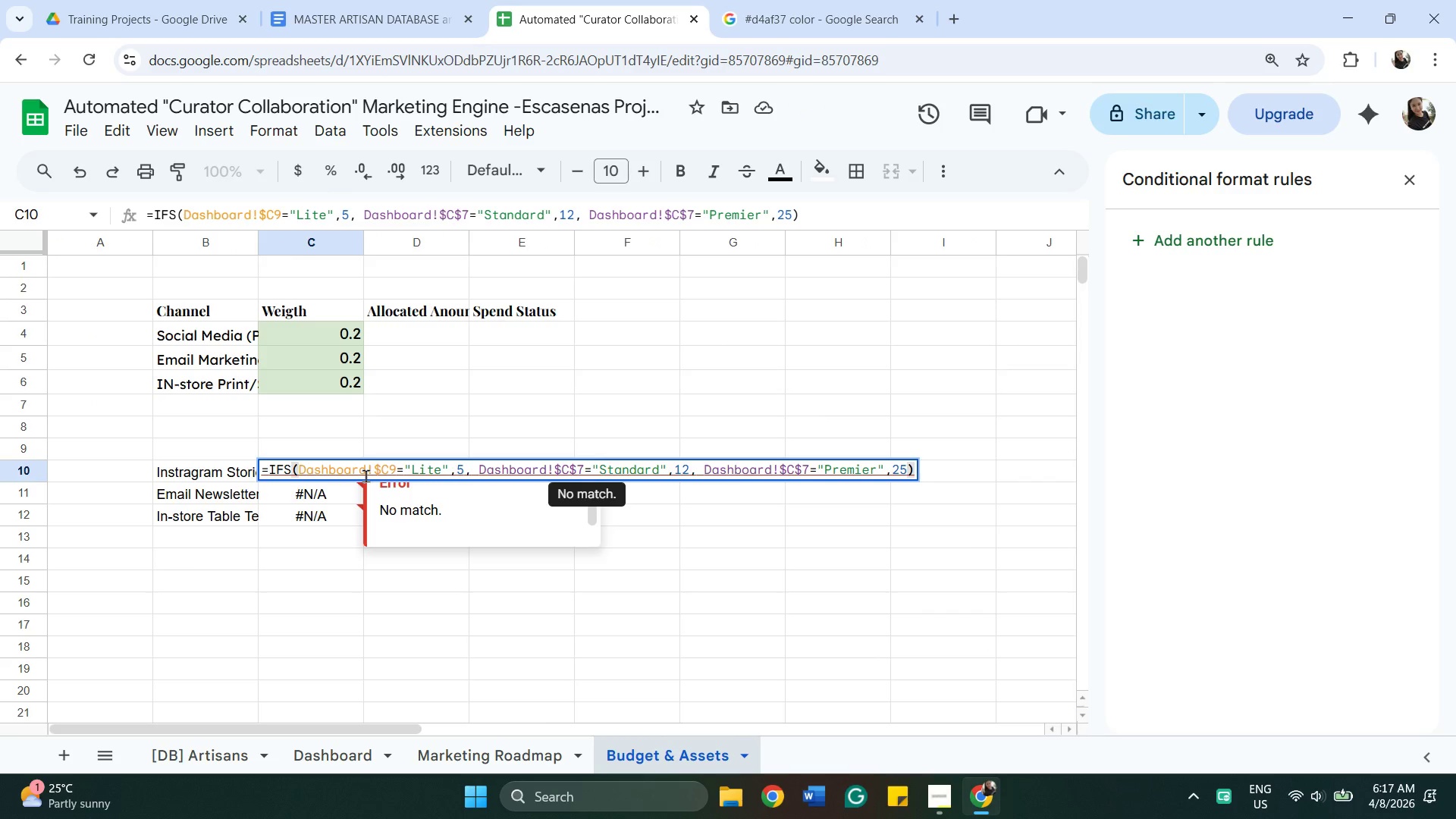 
left_click([330, 758])
 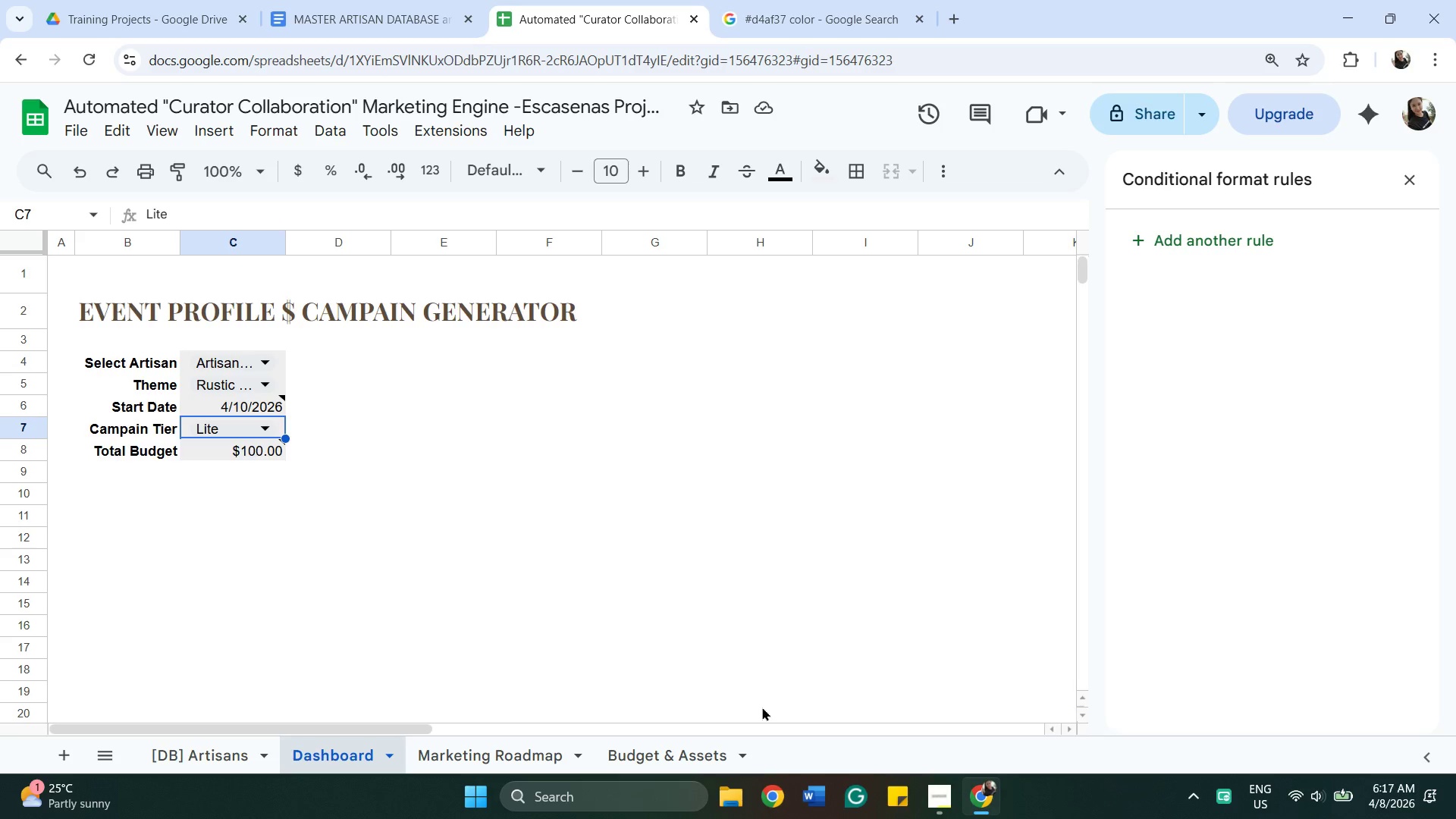 
left_click([685, 742])
 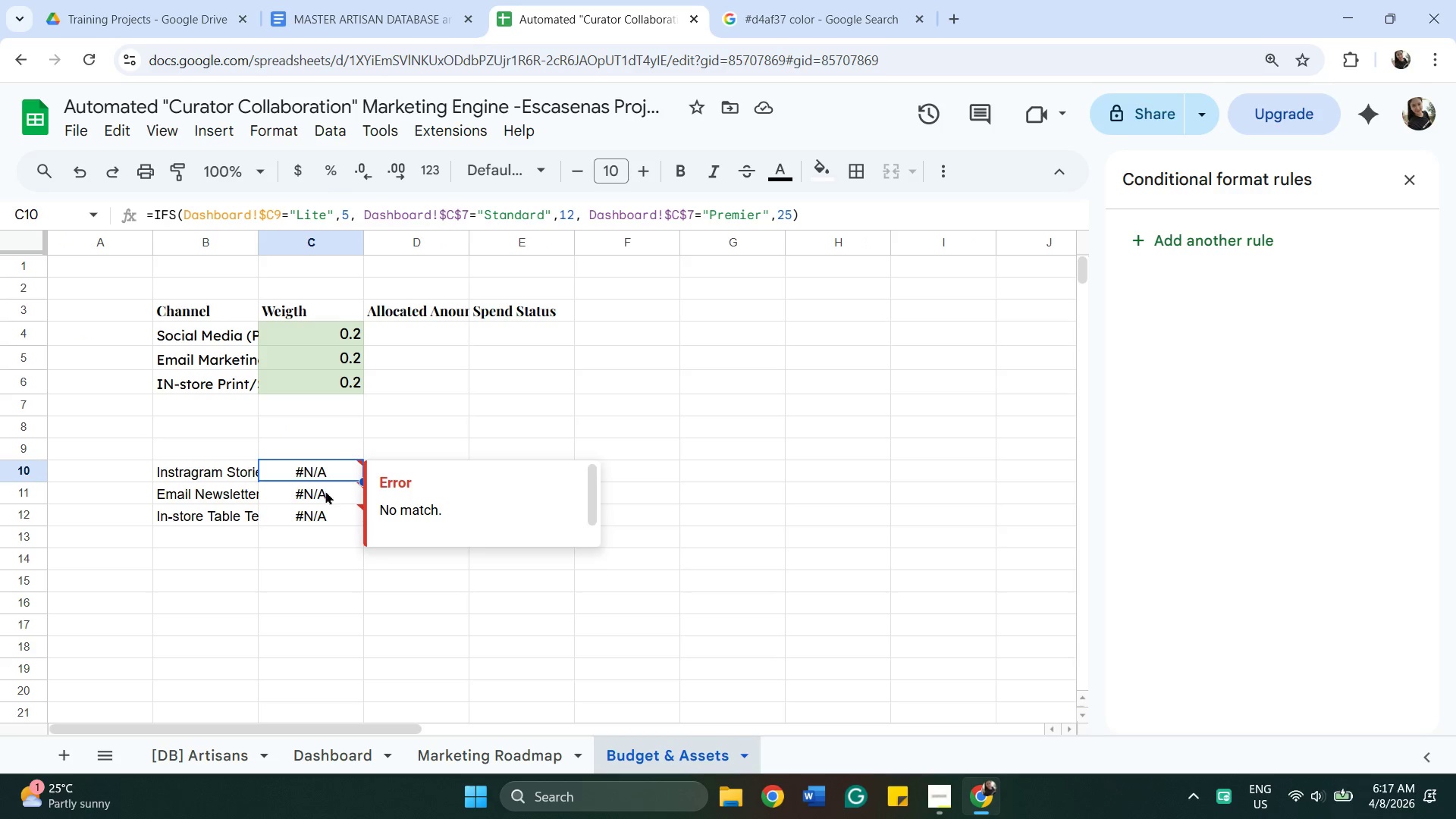 
double_click([312, 475])
 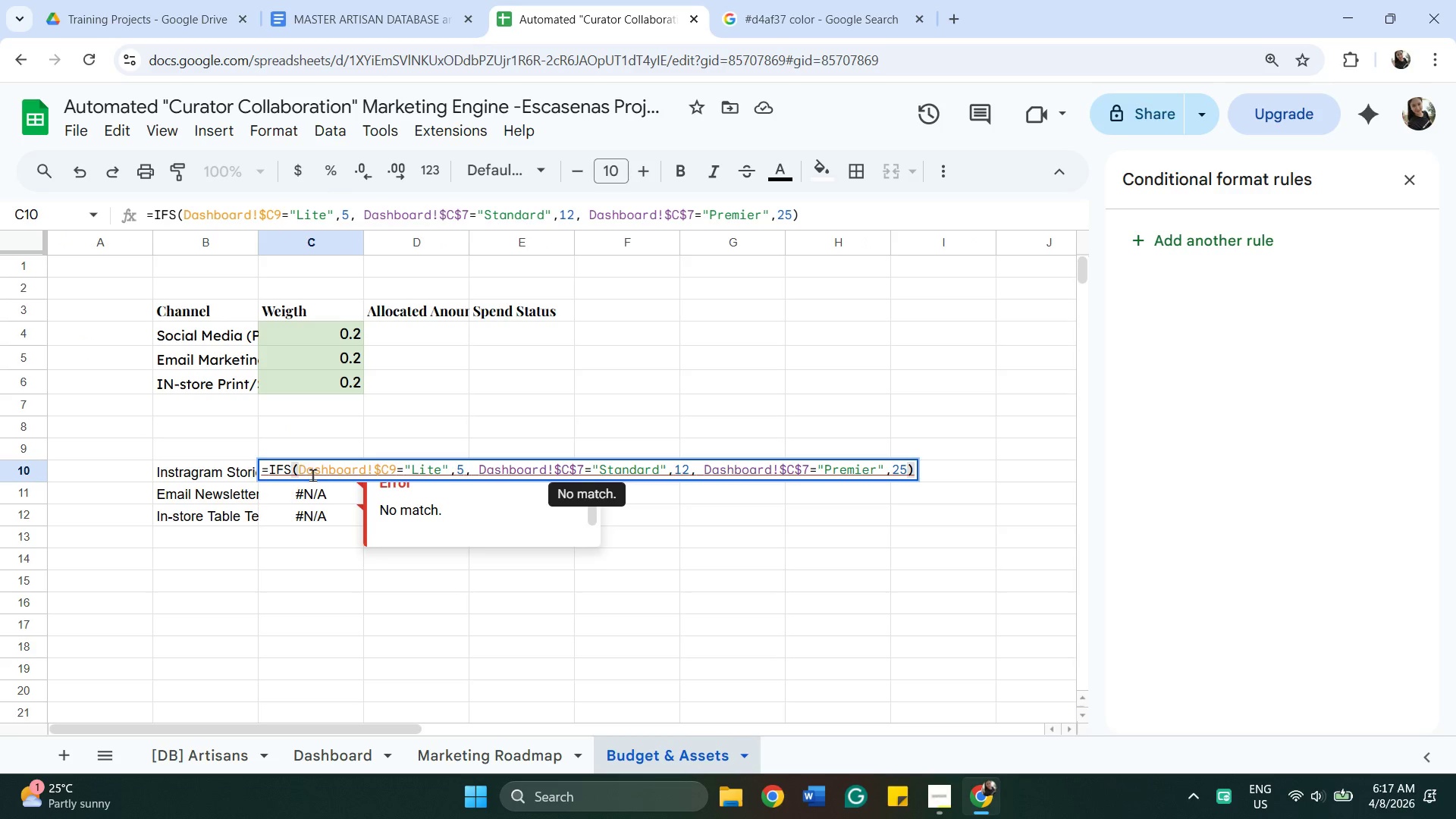 
left_click([297, 514])
 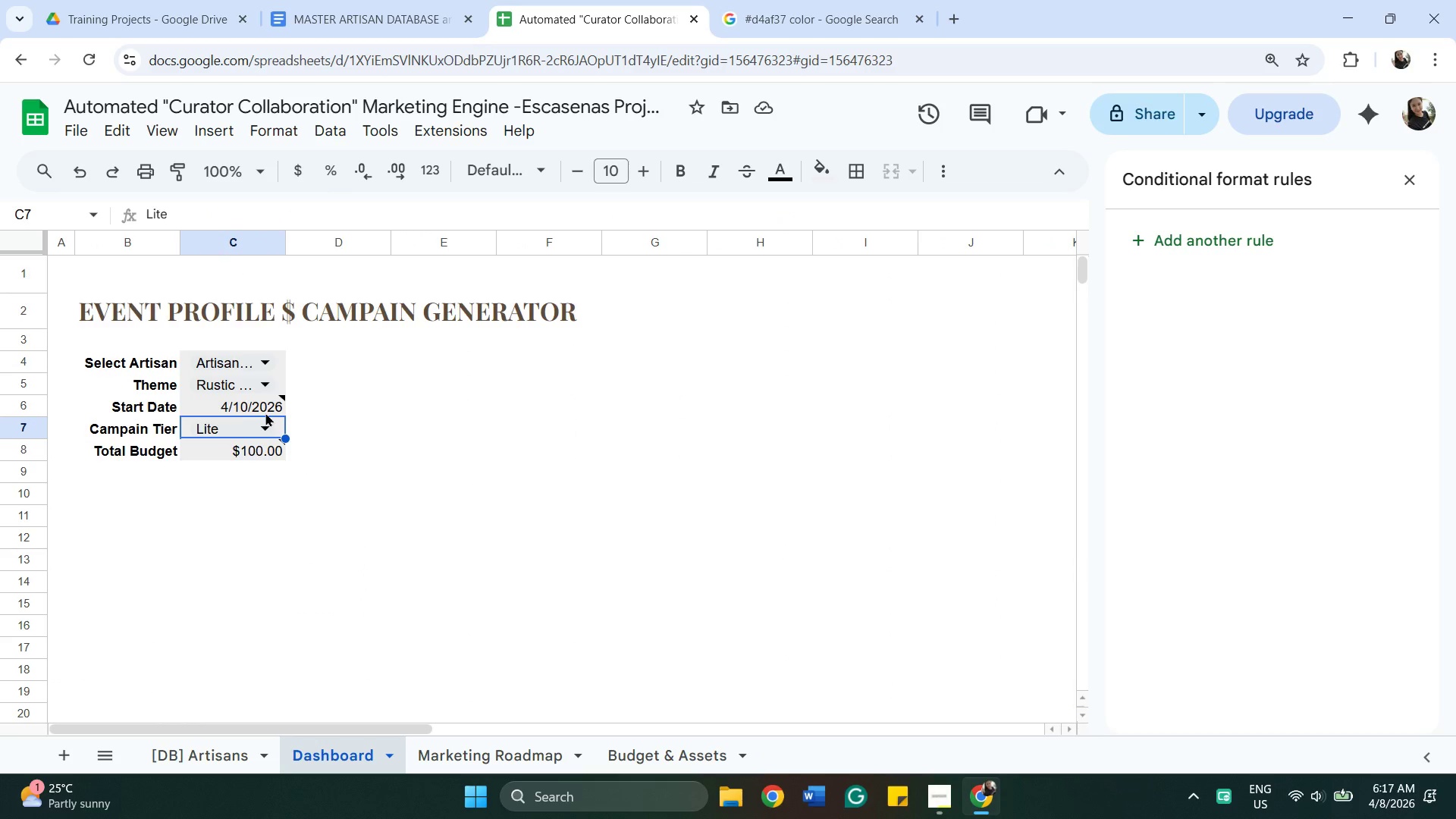 
wait(7.41)
 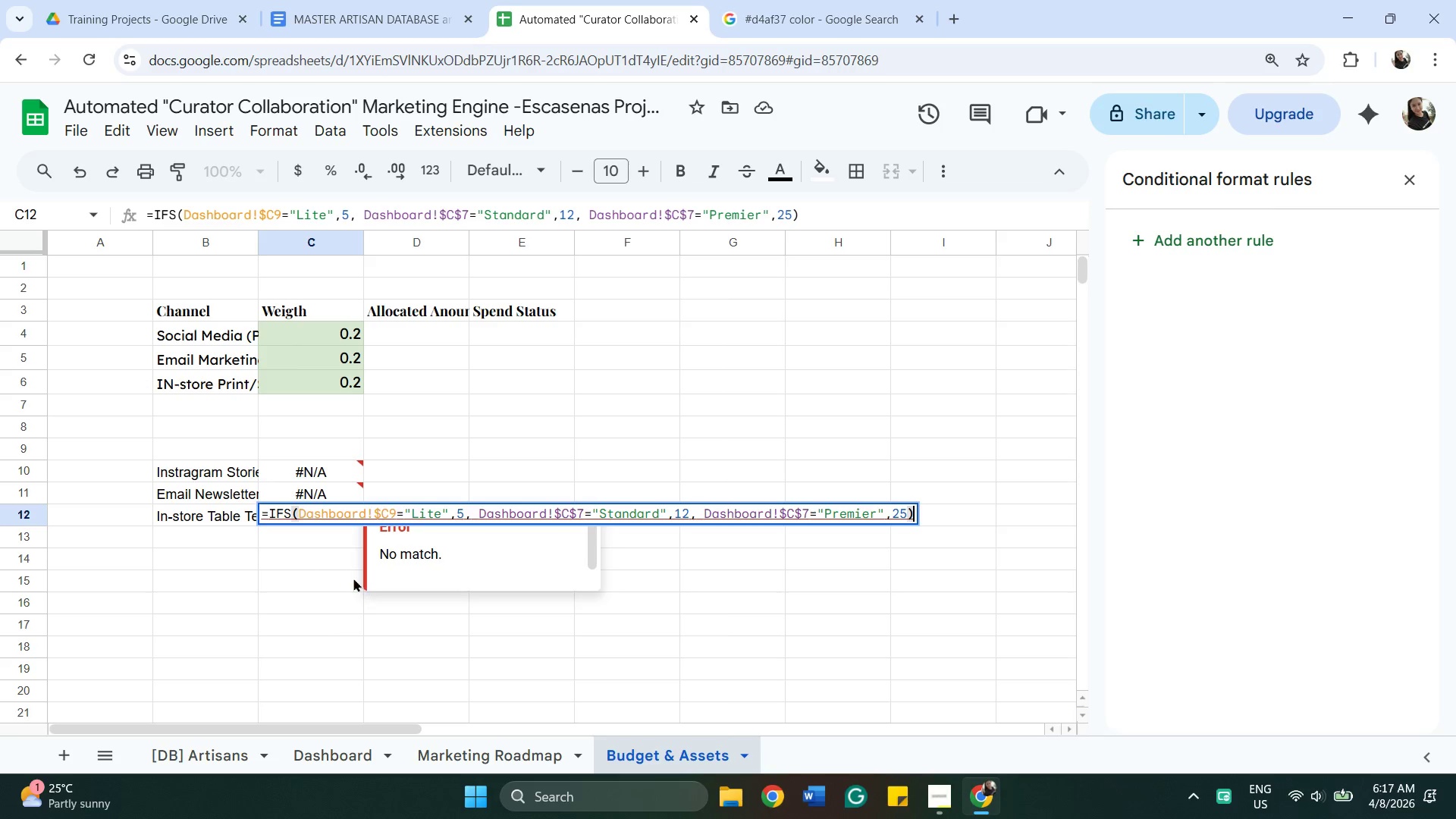 
left_click([637, 756])
 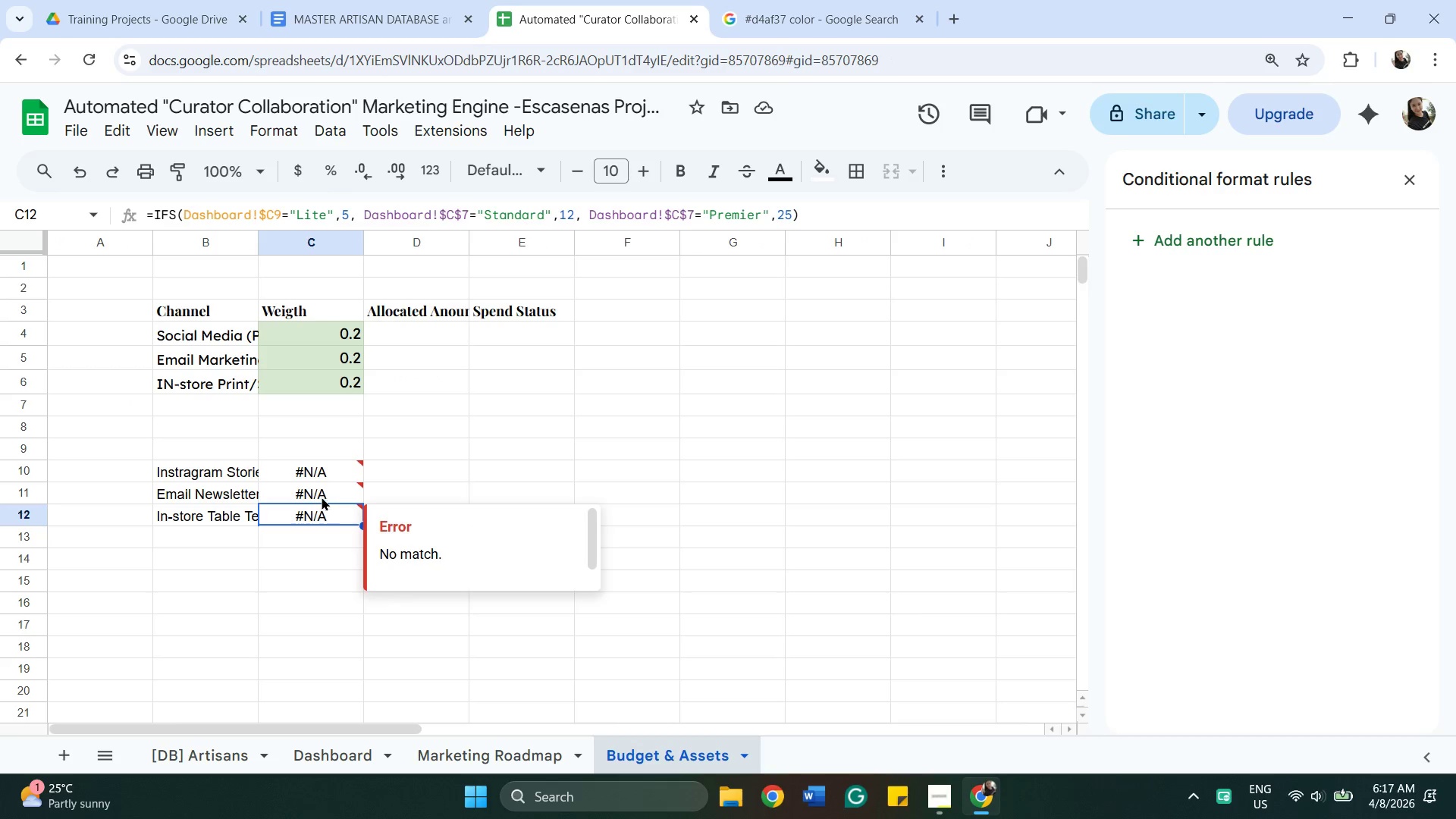 
double_click([318, 466])
 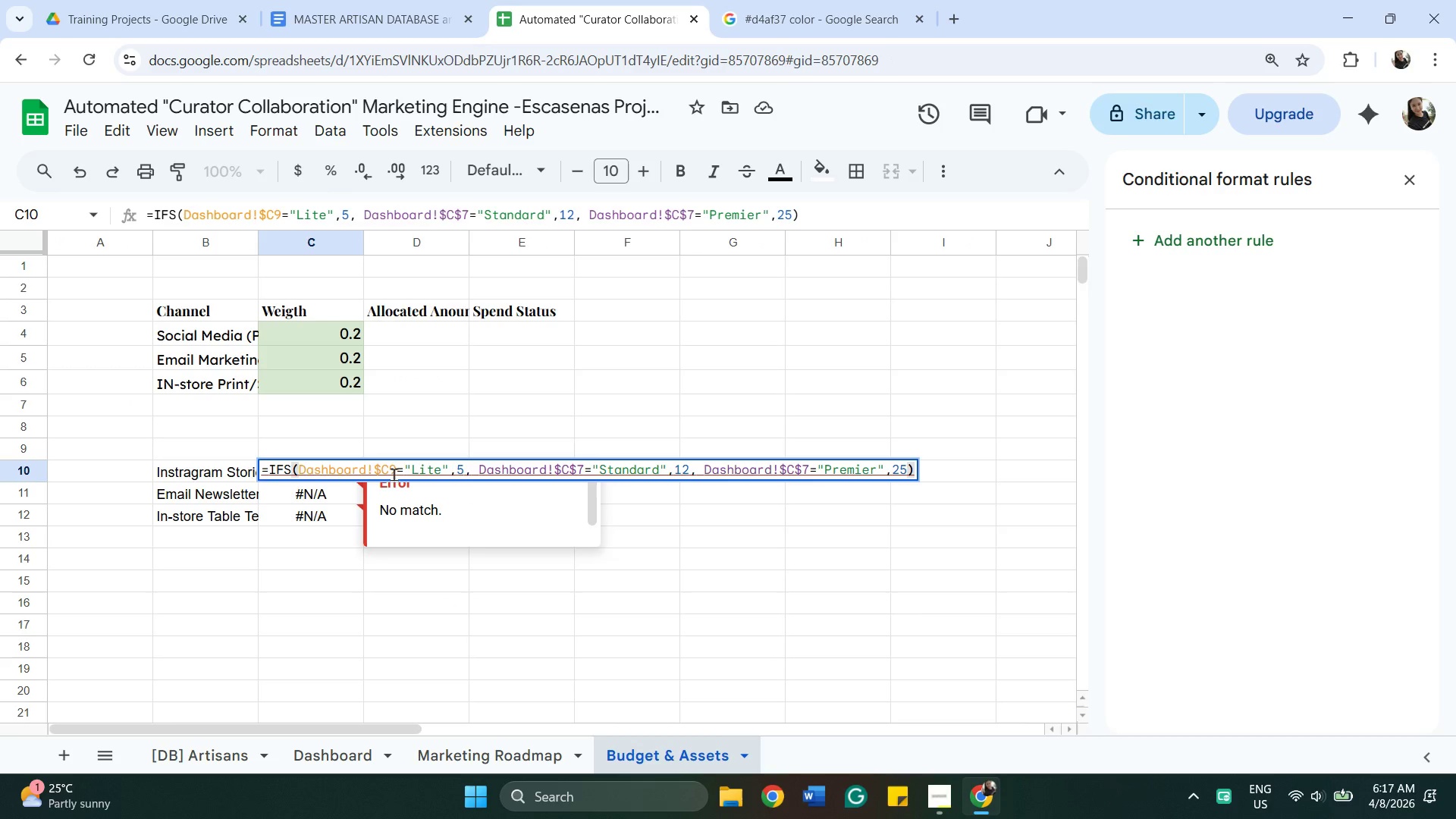 
left_click([394, 474])
 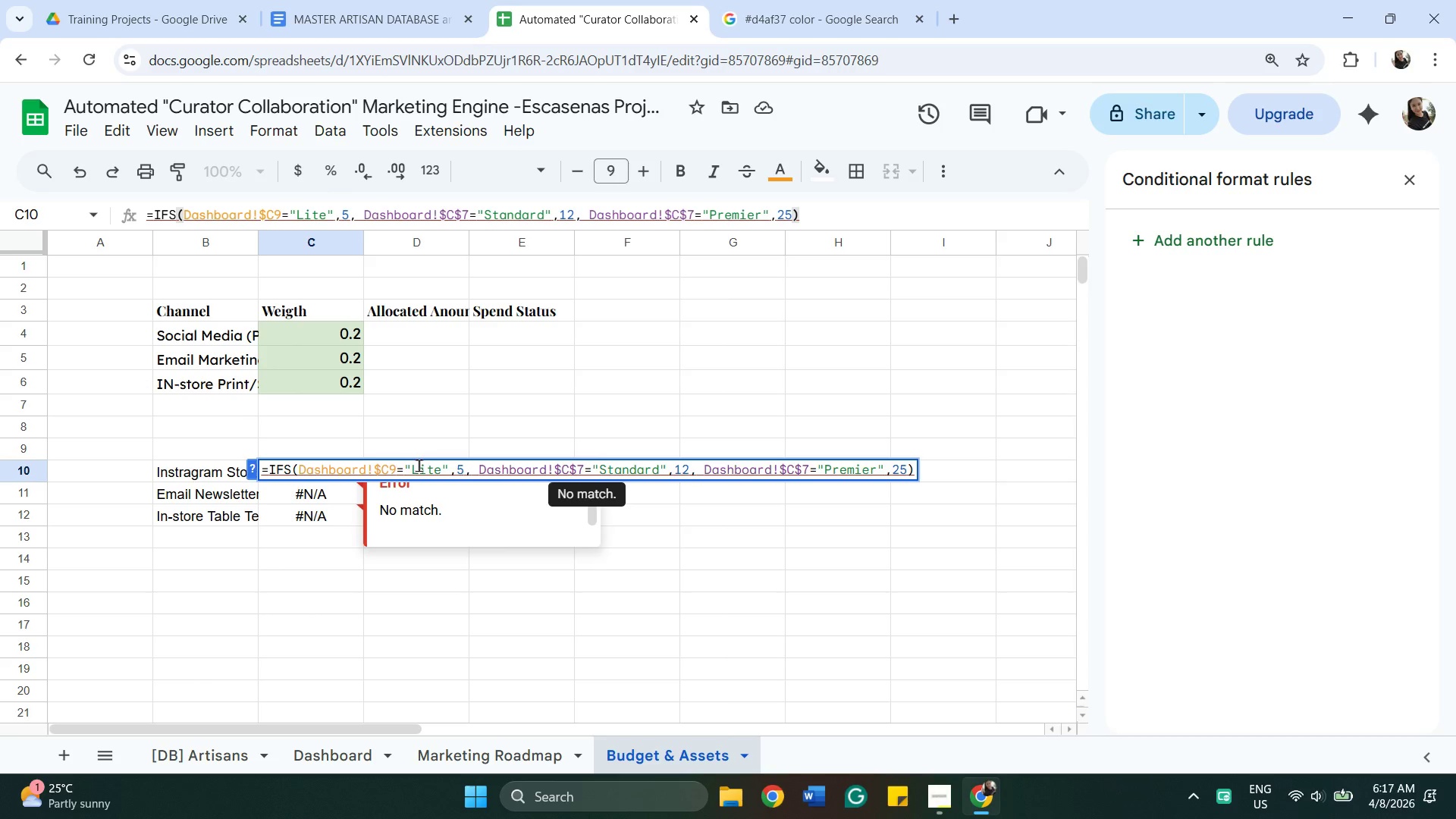 
key(Backspace)
type($7)
 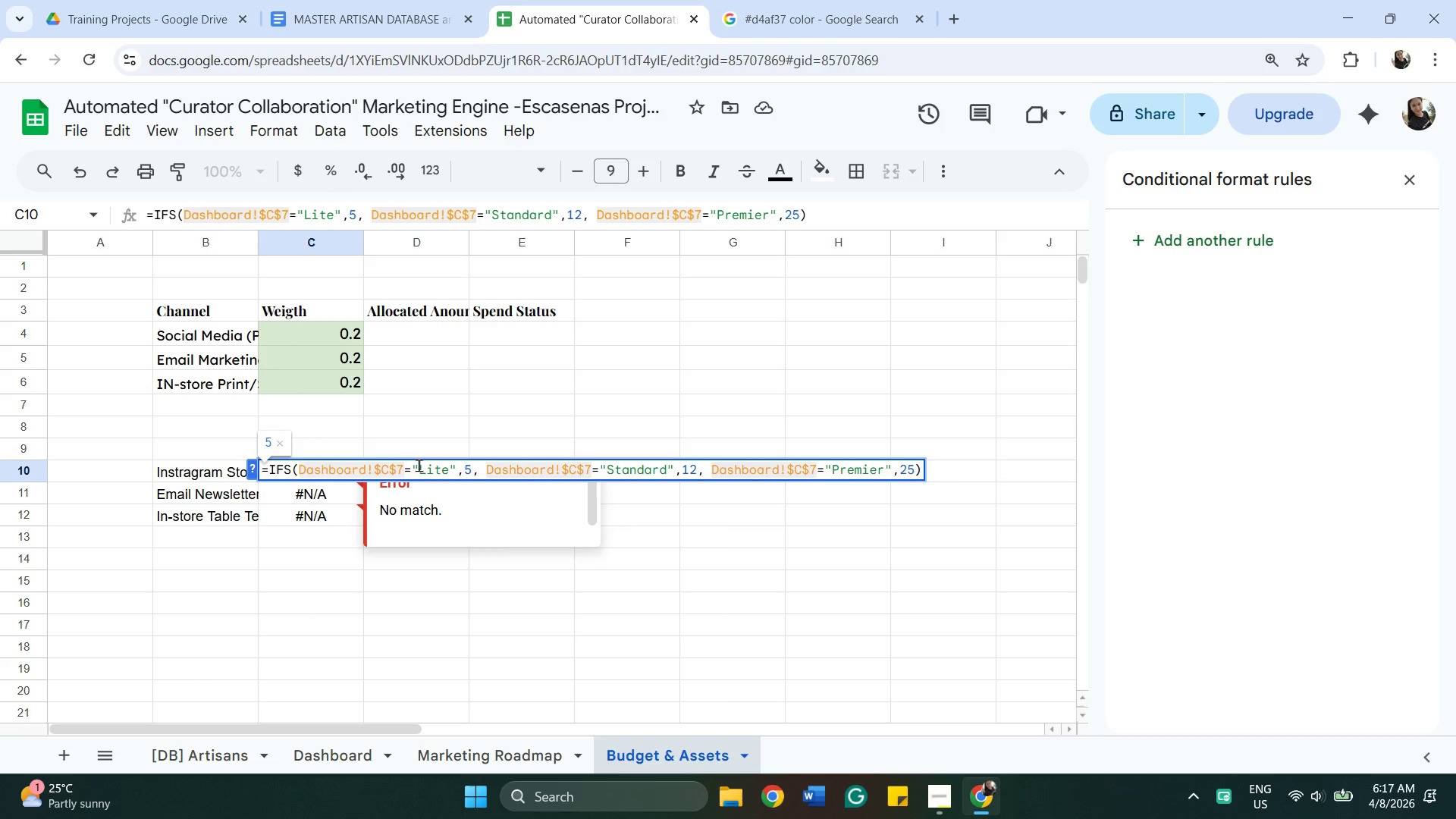 
key(Enter)
 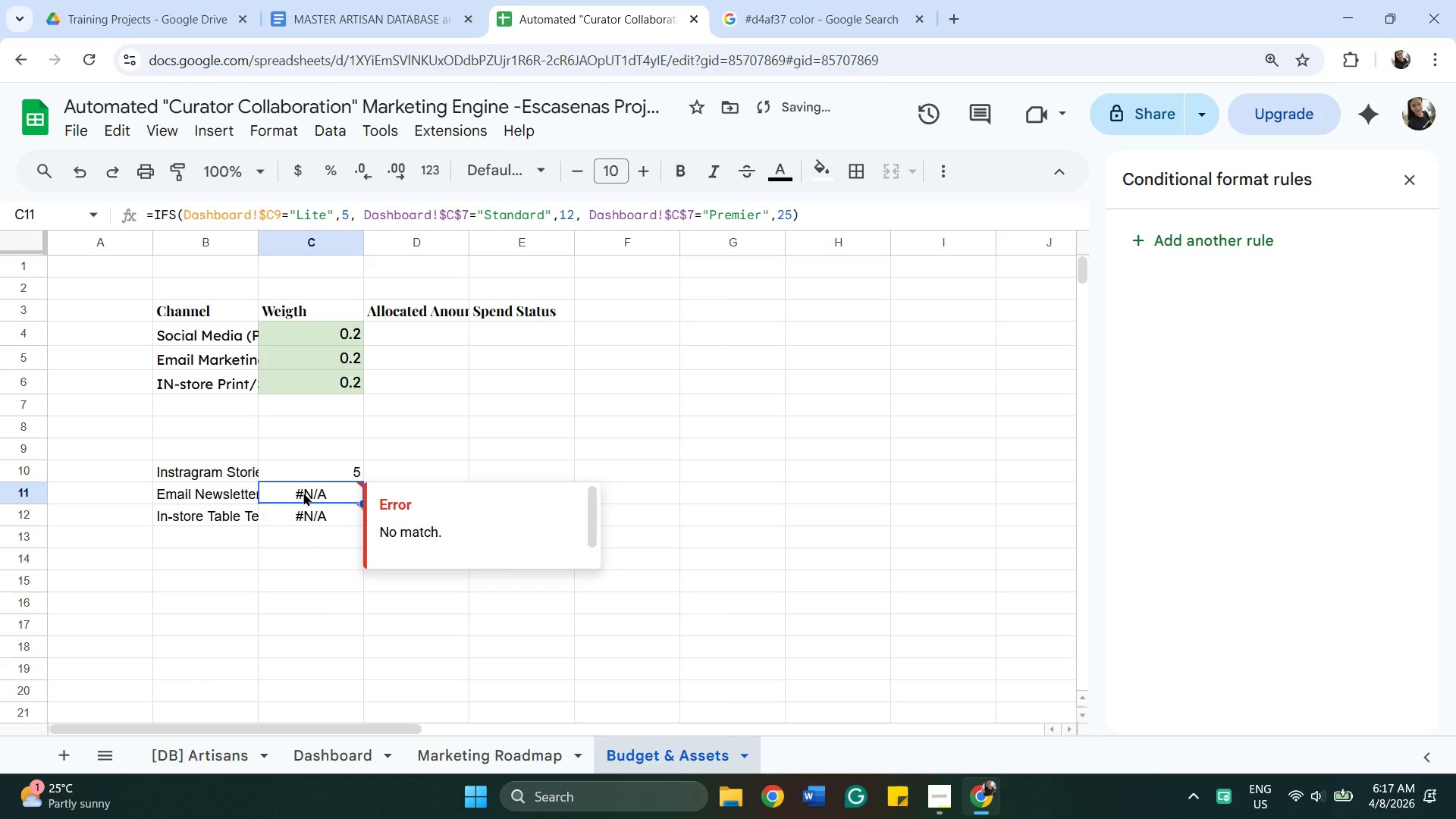 
double_click([303, 492])
 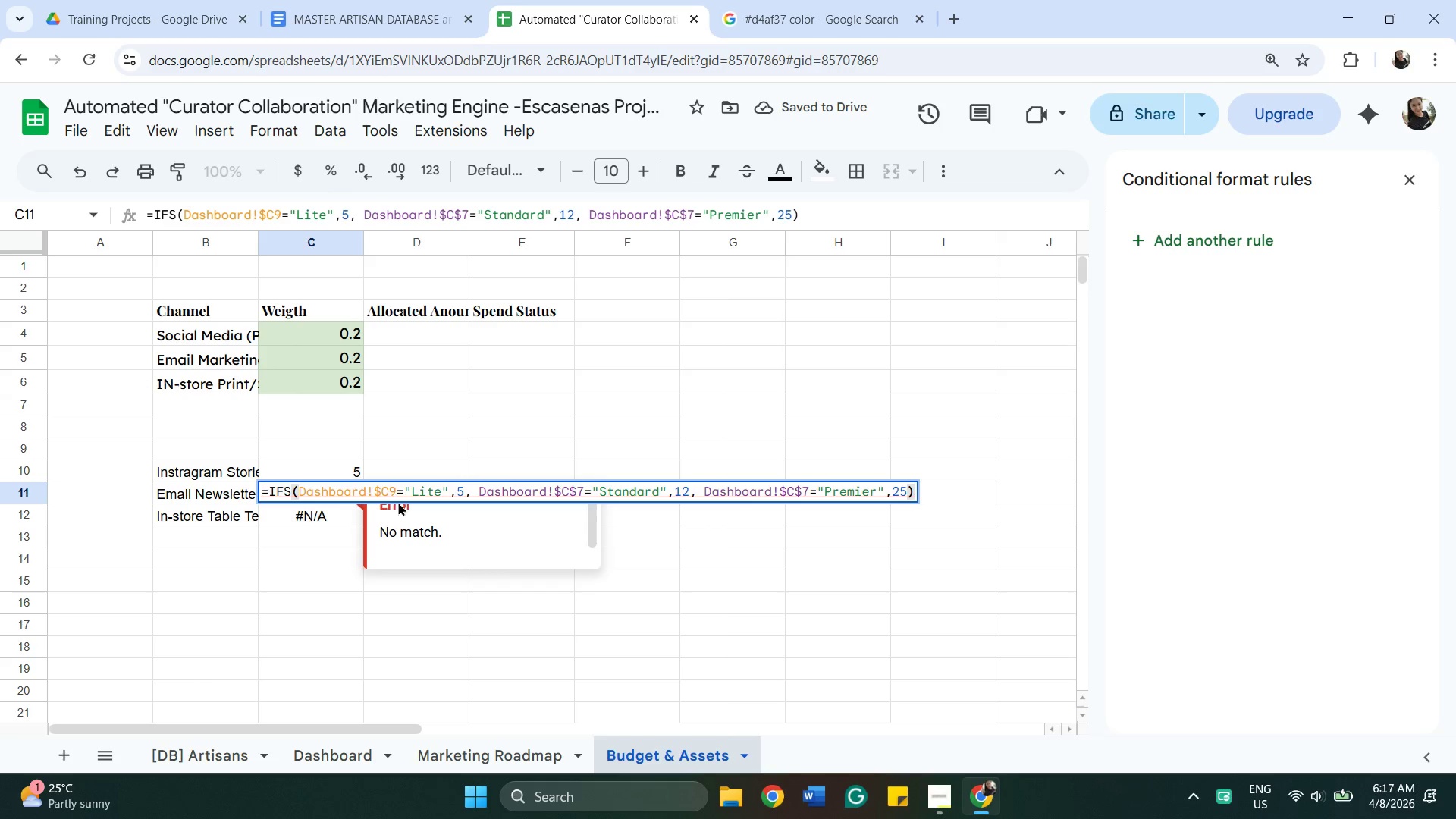 
left_click([397, 494])
 